 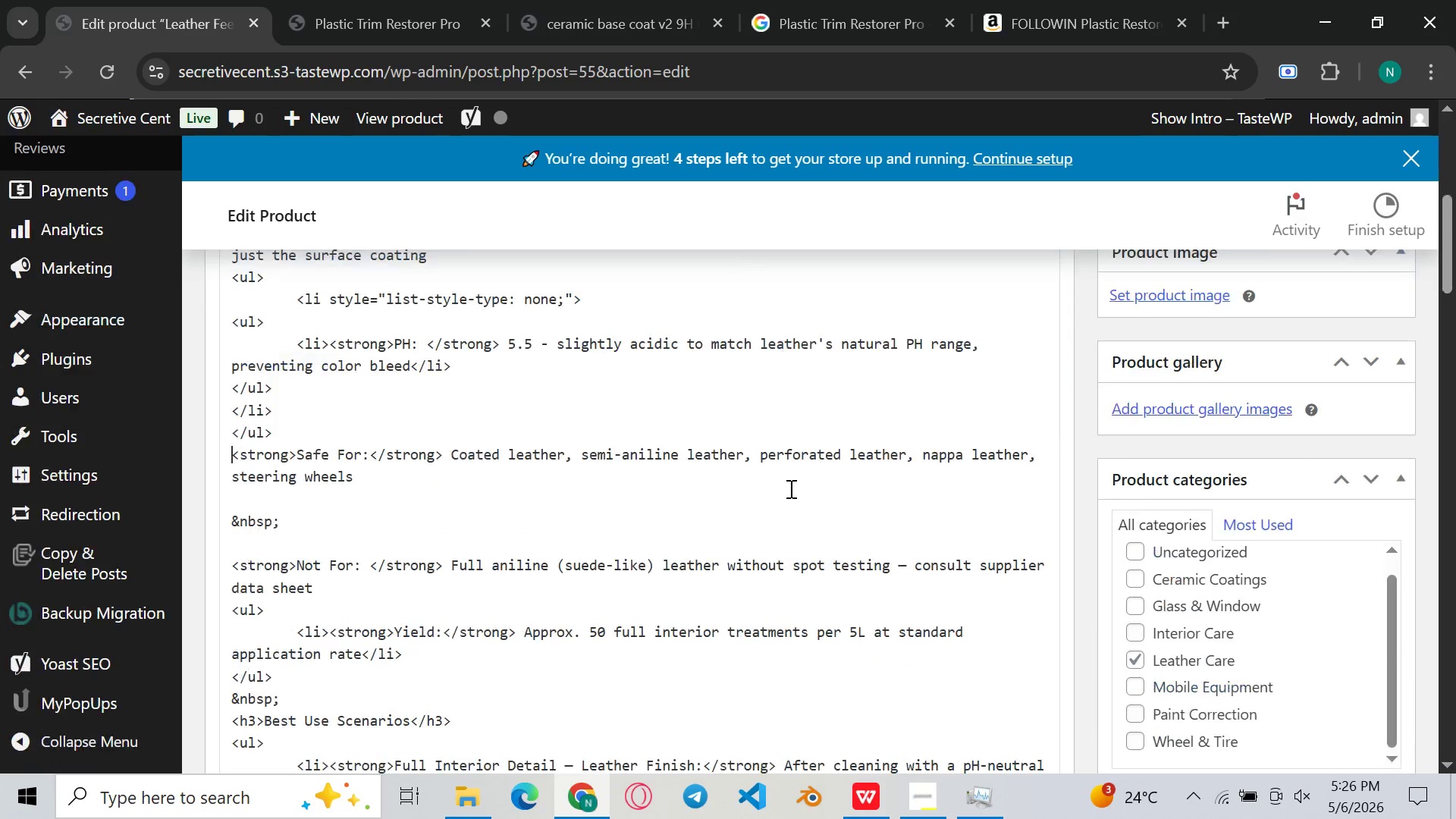 
left_click([817, 439])
 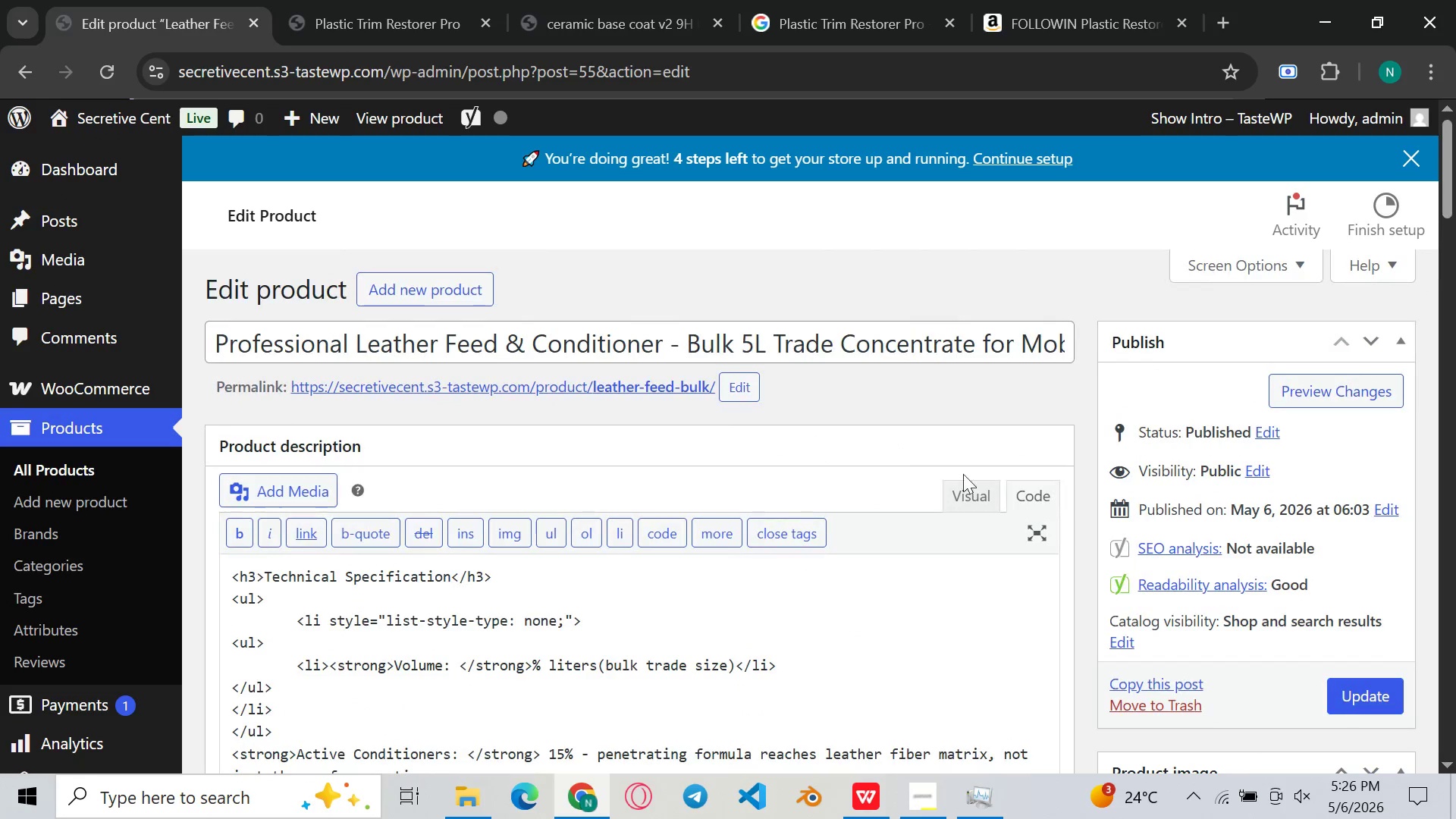 
left_click([987, 487])
 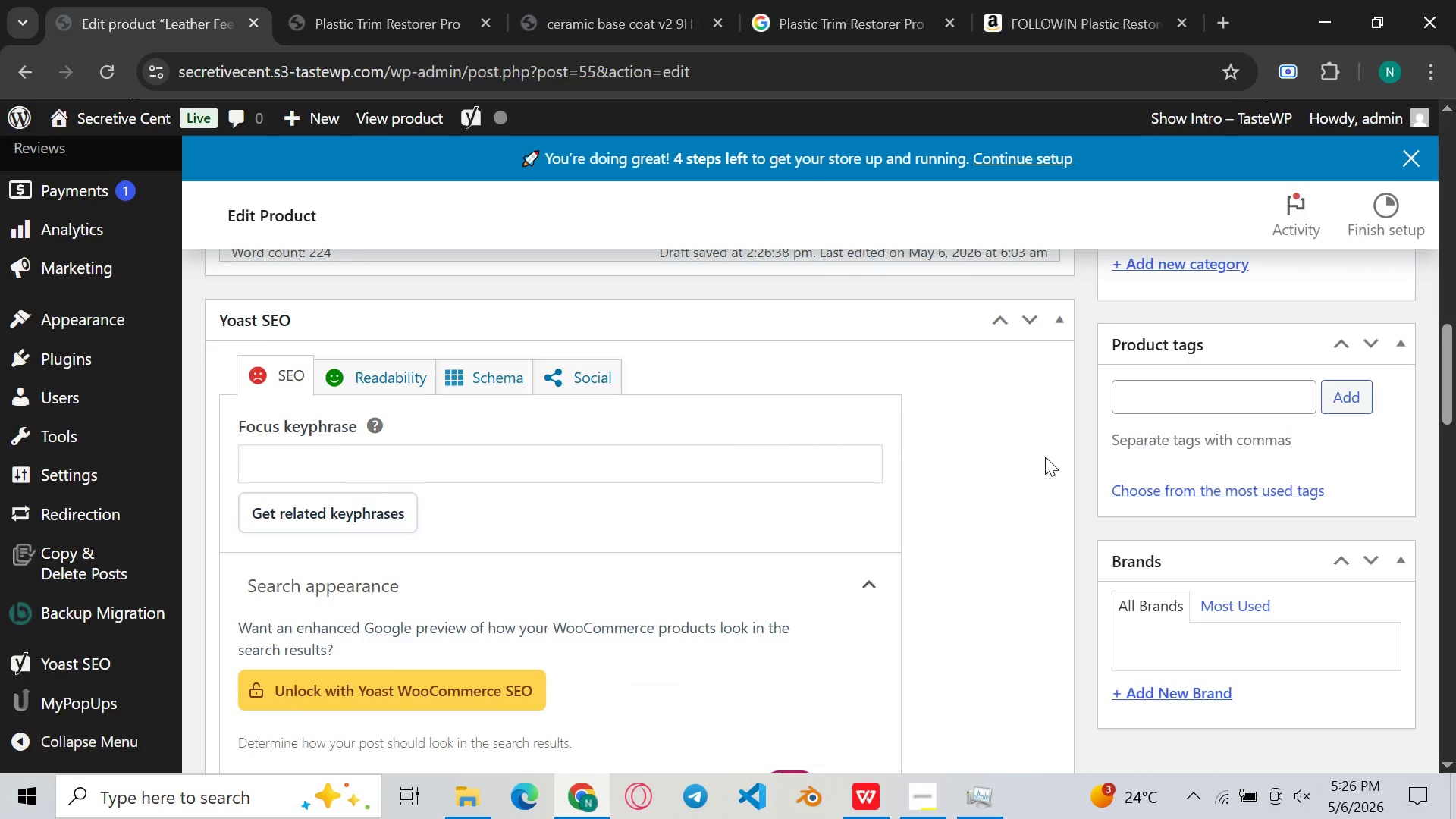 
left_click([1193, 412])
 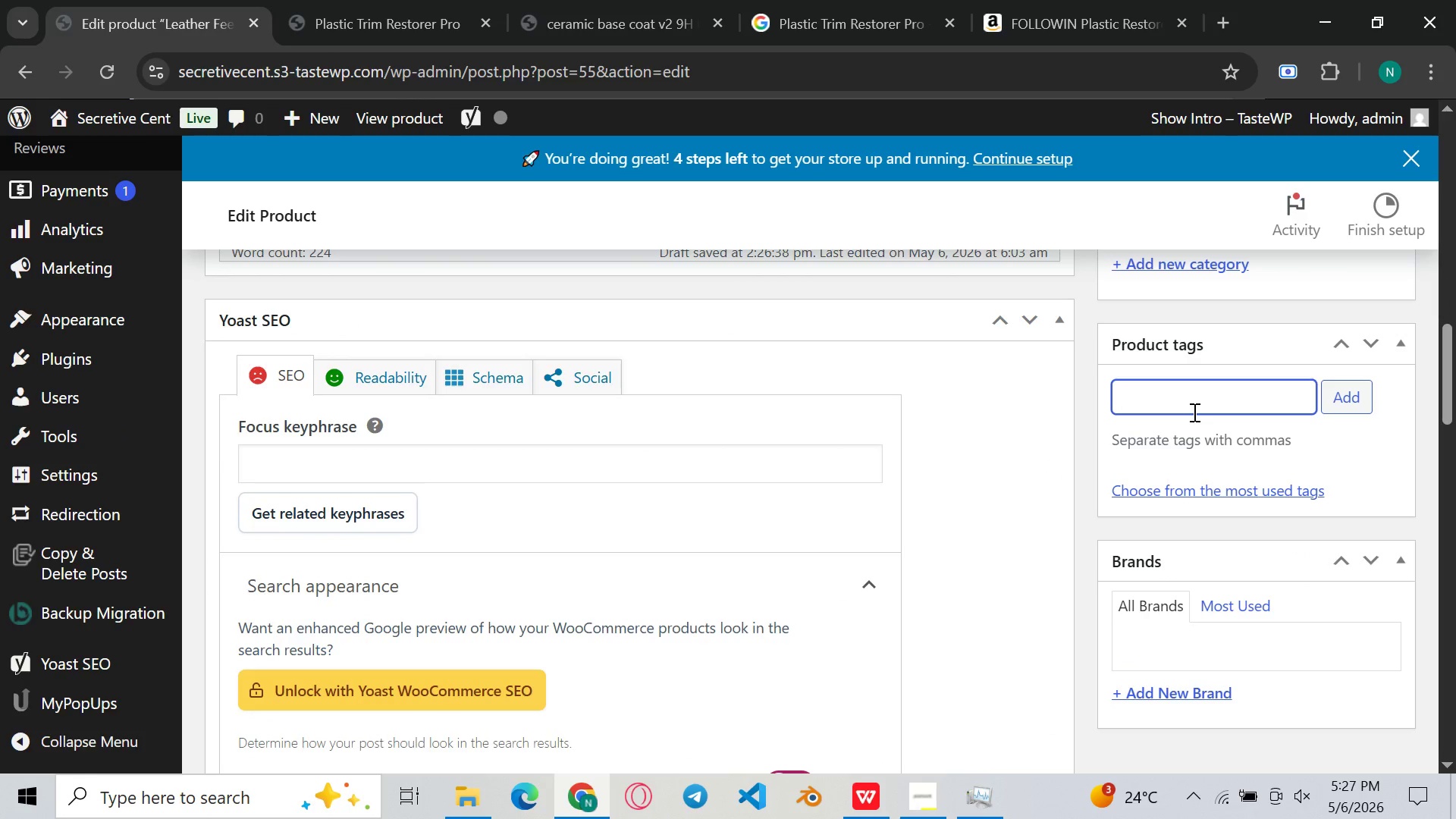 
type(Leather Care, Interior CARE, mobile detailing, Trade Bulk)
 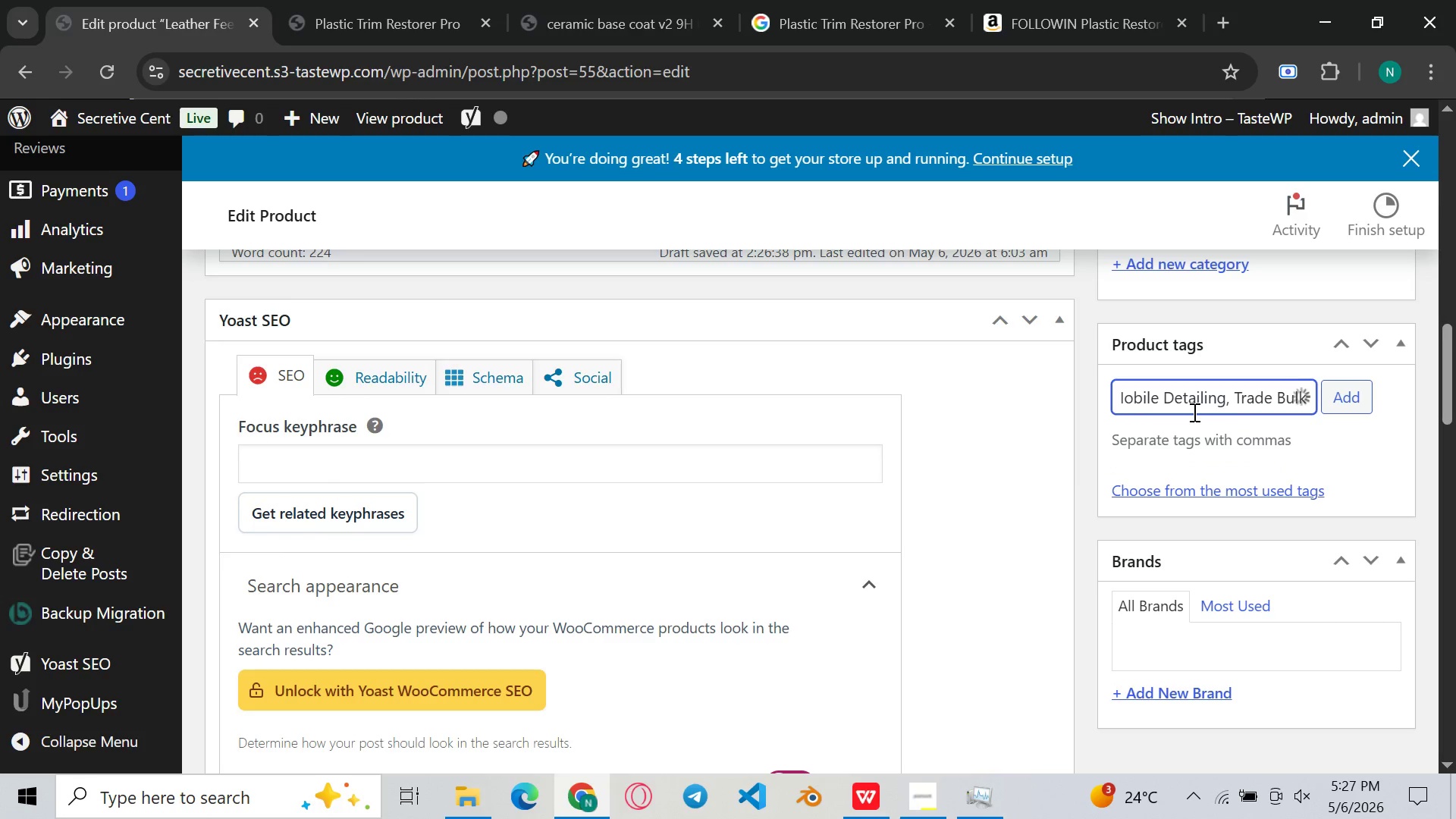 
left_click([1338, 407])
 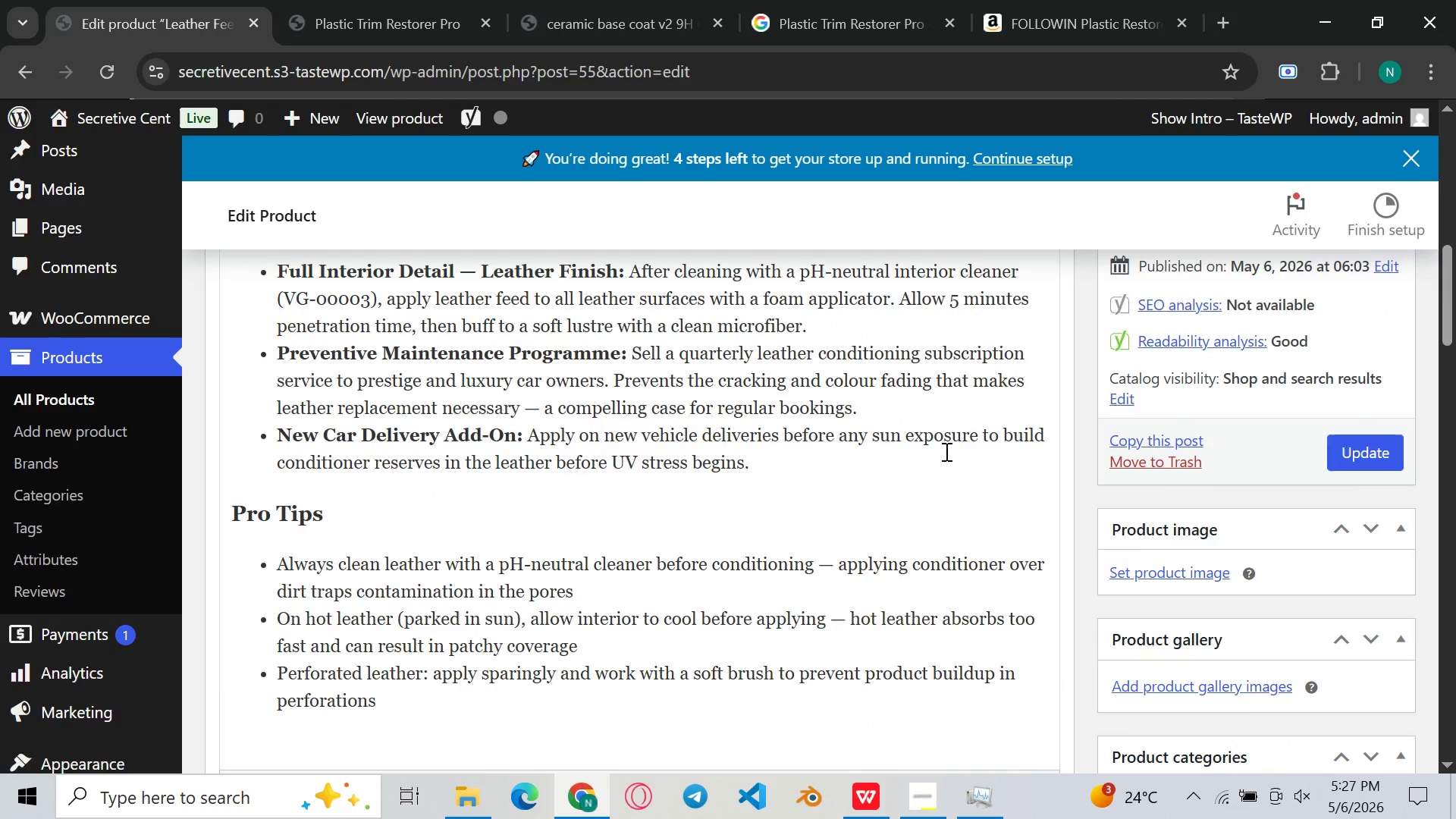 
wait(6.09)
 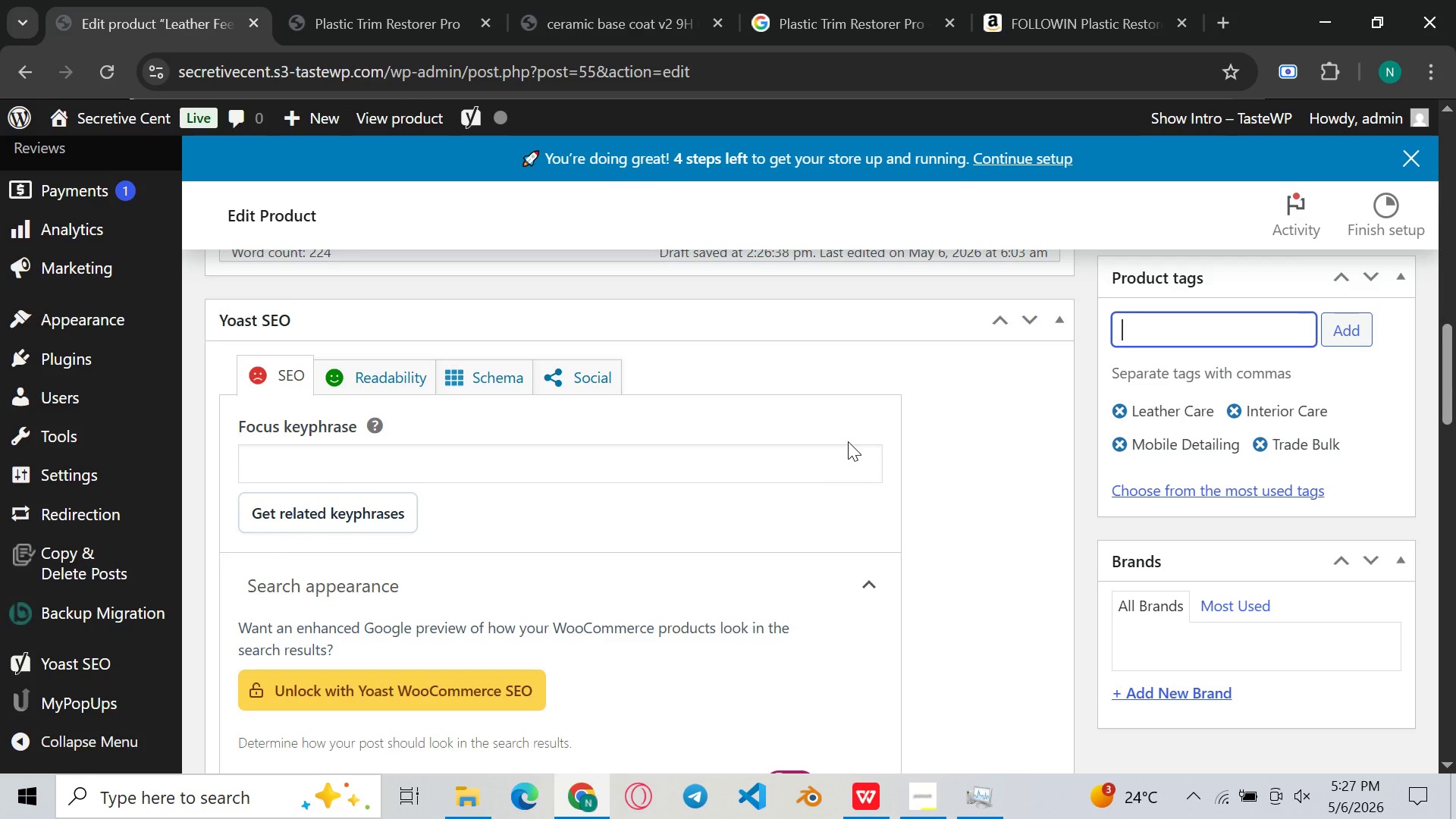 
left_click([865, 332])
 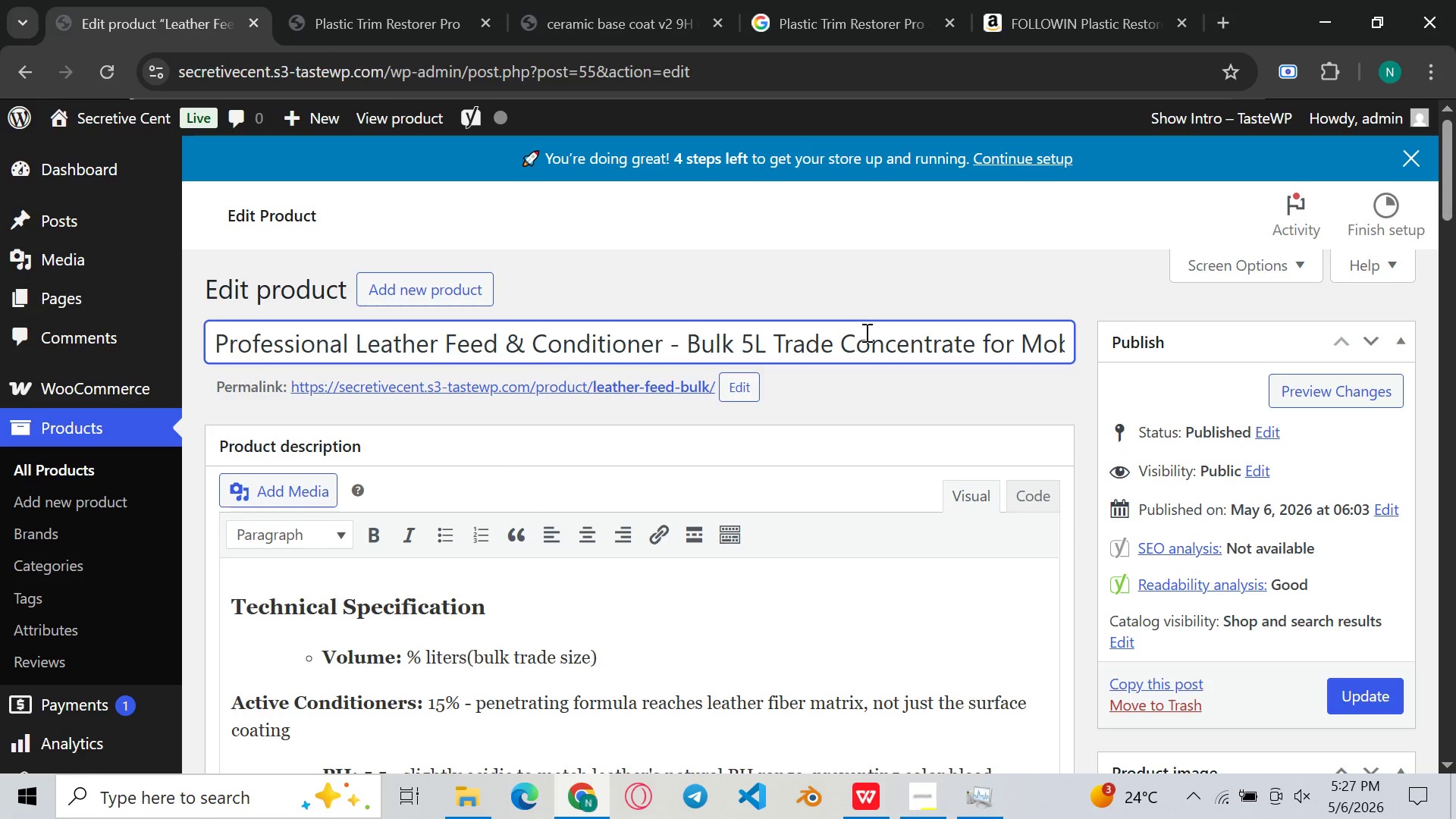 
key(Control+ControlLeft)
 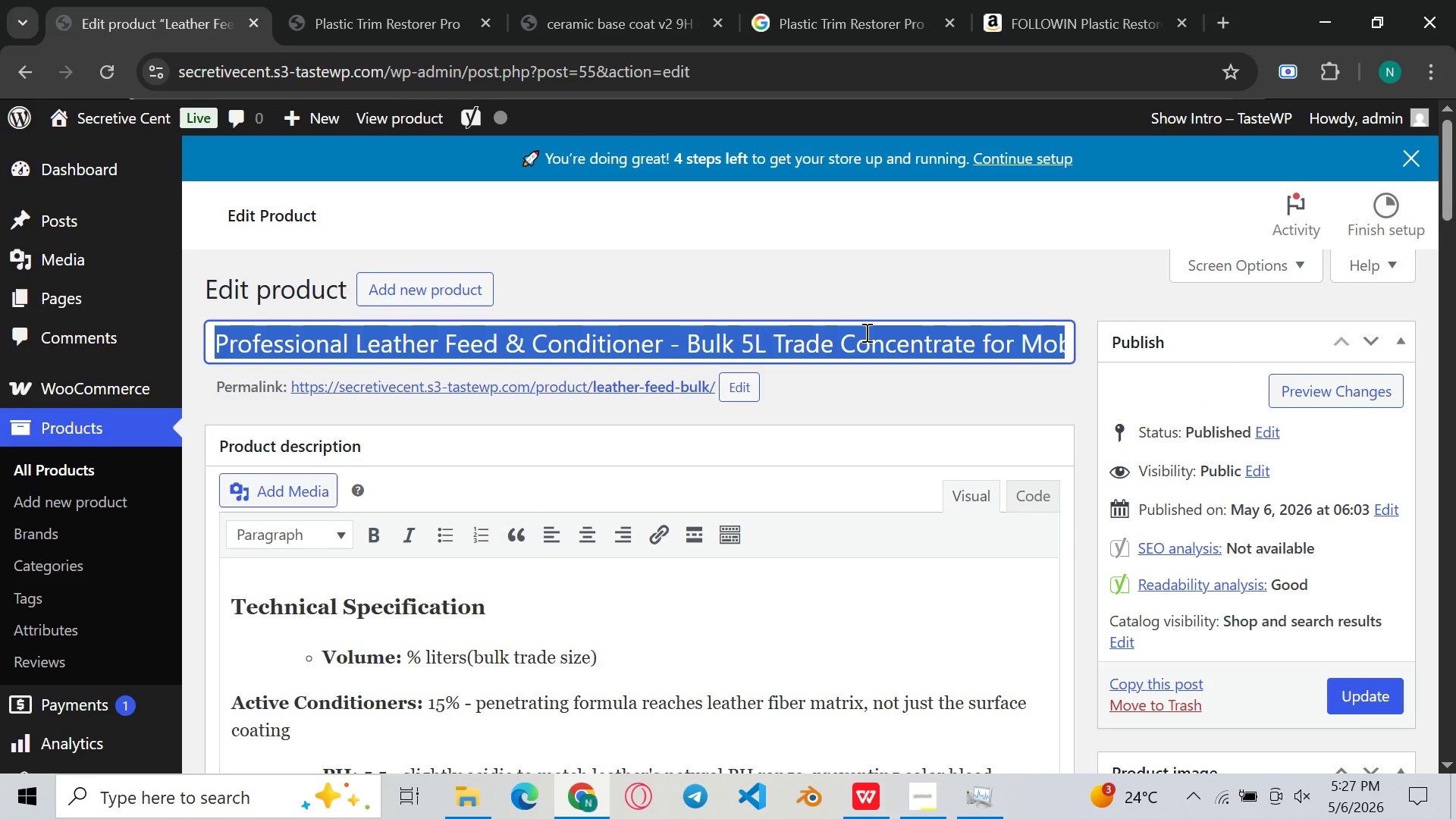 
key(Control+A)
 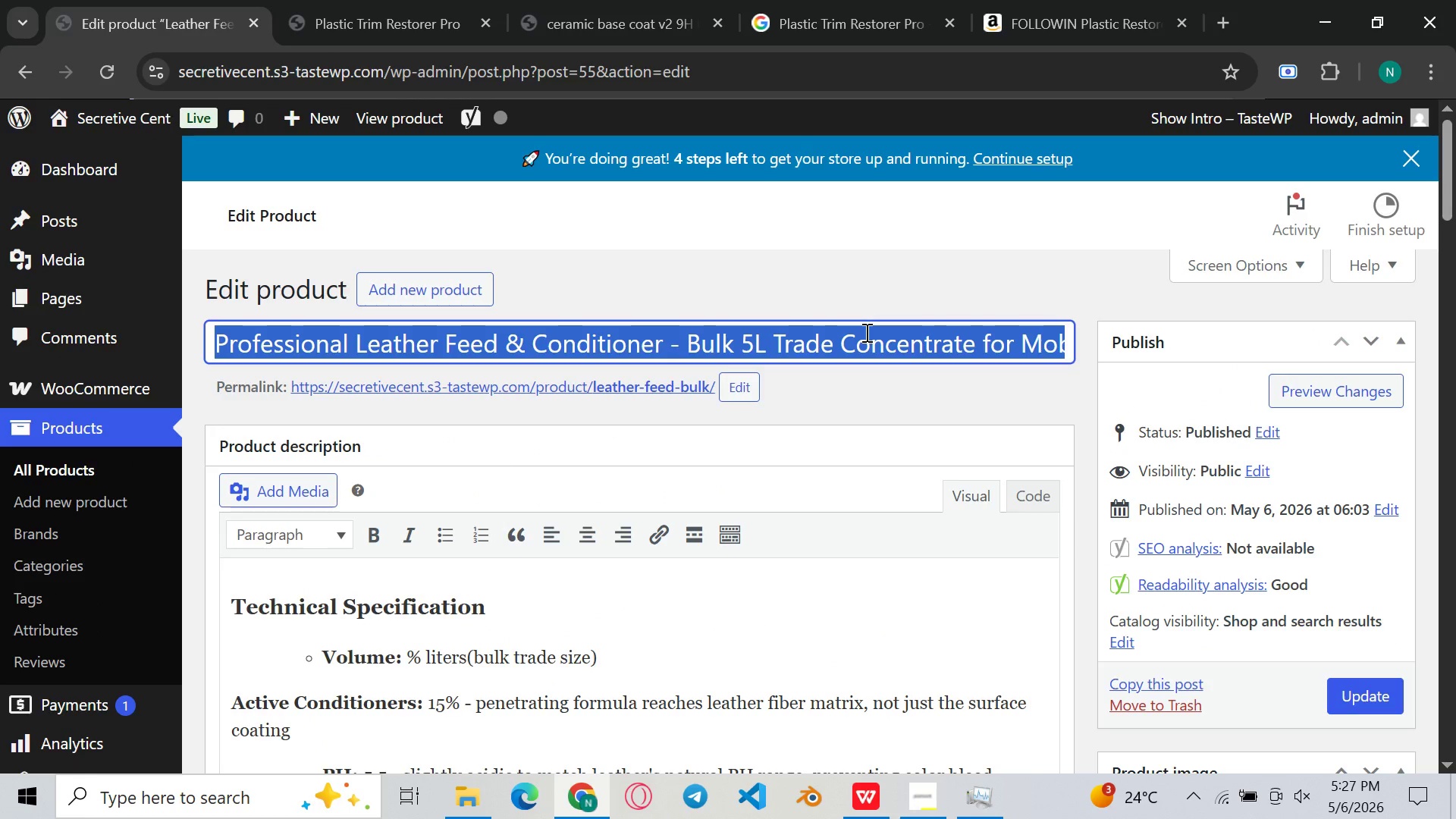 
key(Control+C)
 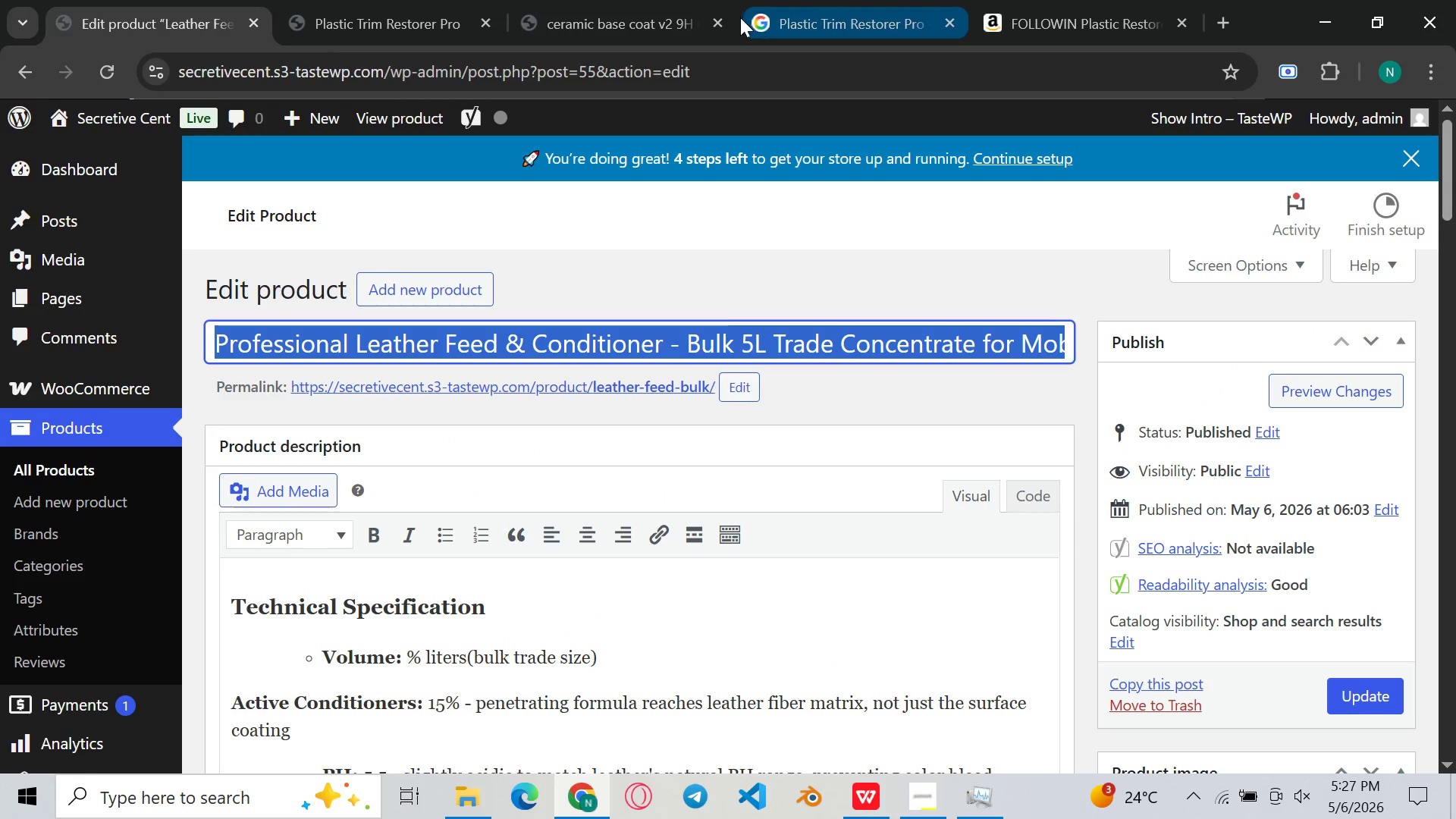 
left_click([588, 14])
 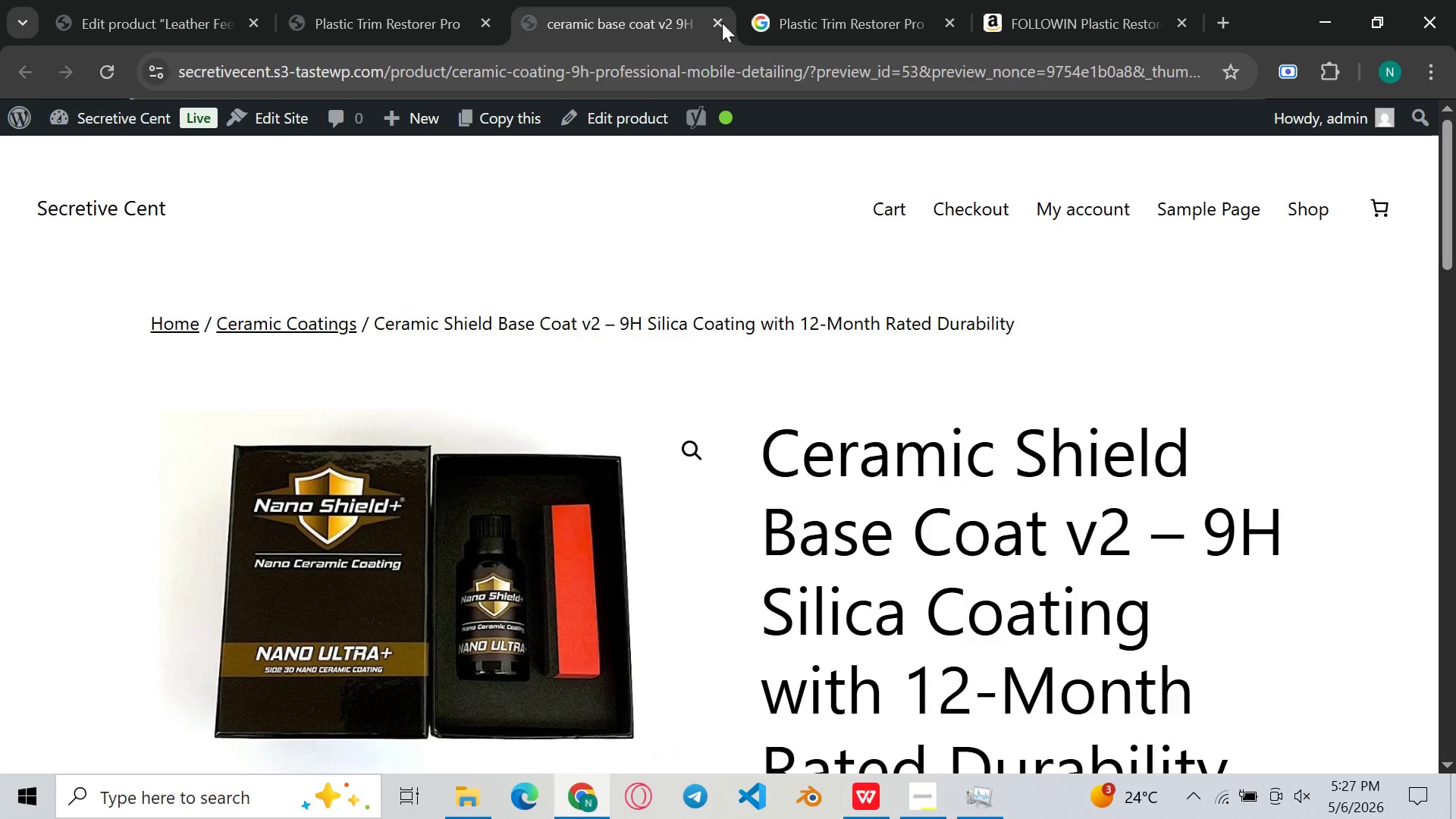 
left_click([719, 17])
 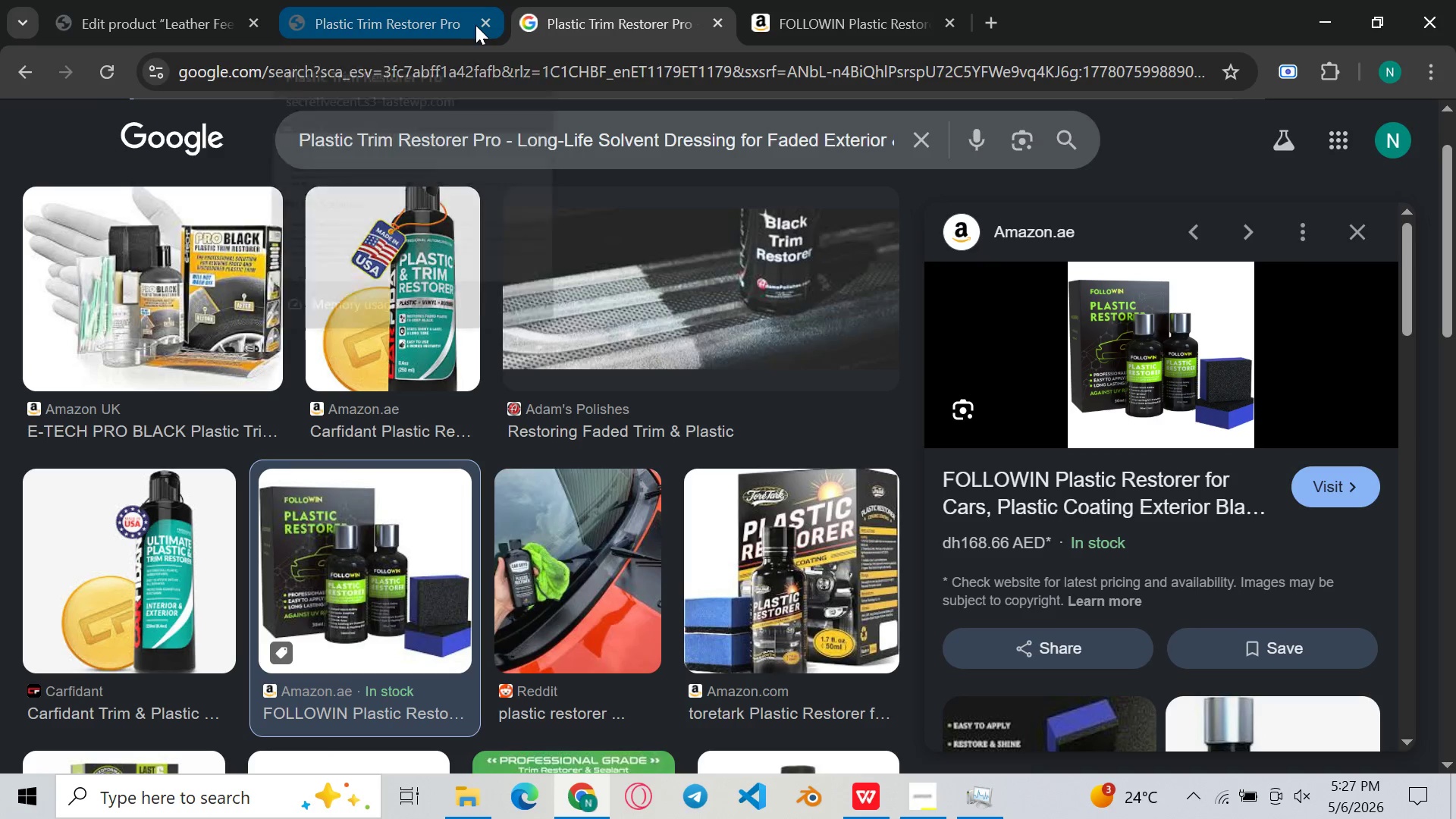 
left_click([421, 3])
 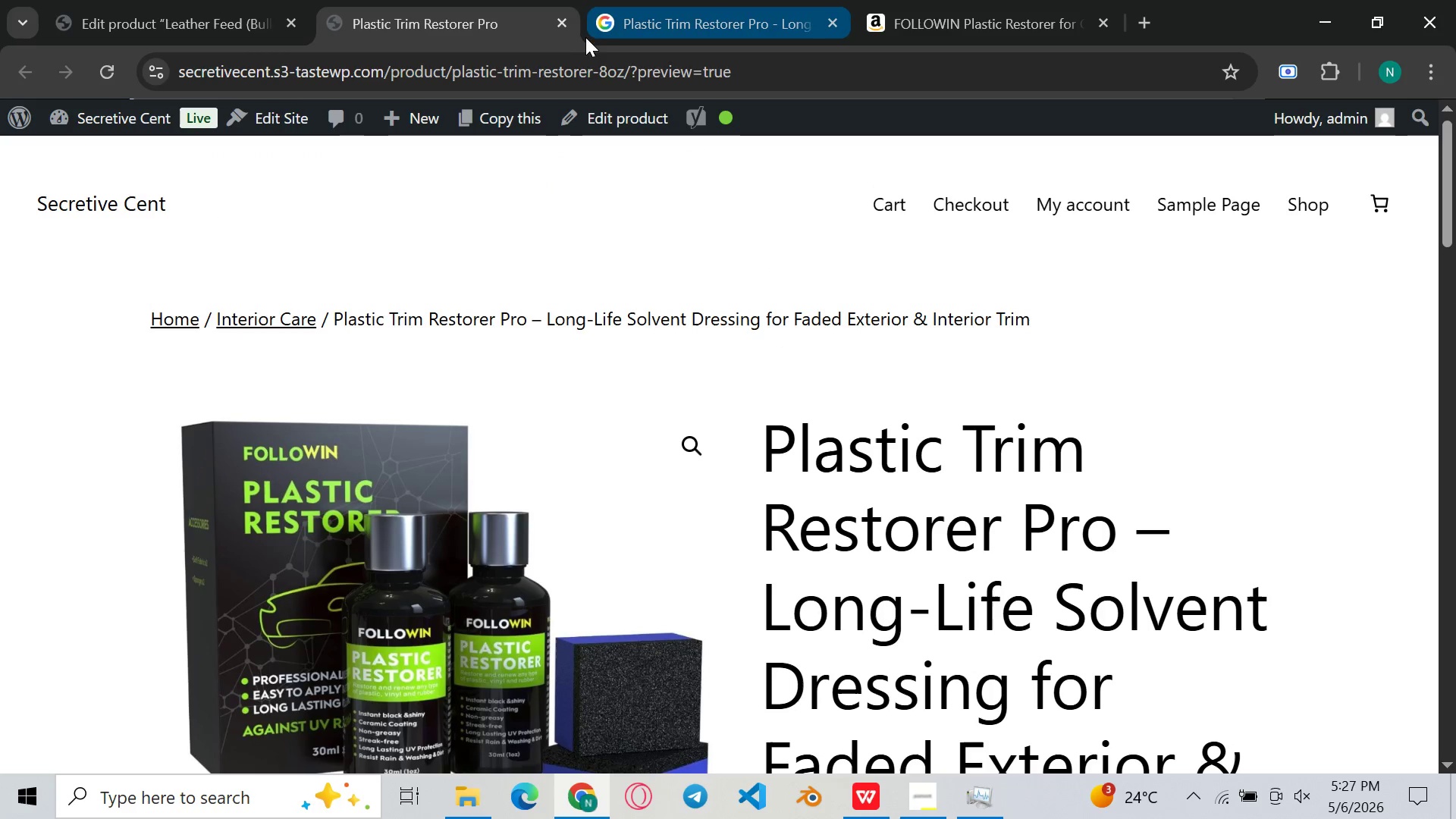 
left_click([561, 30])
 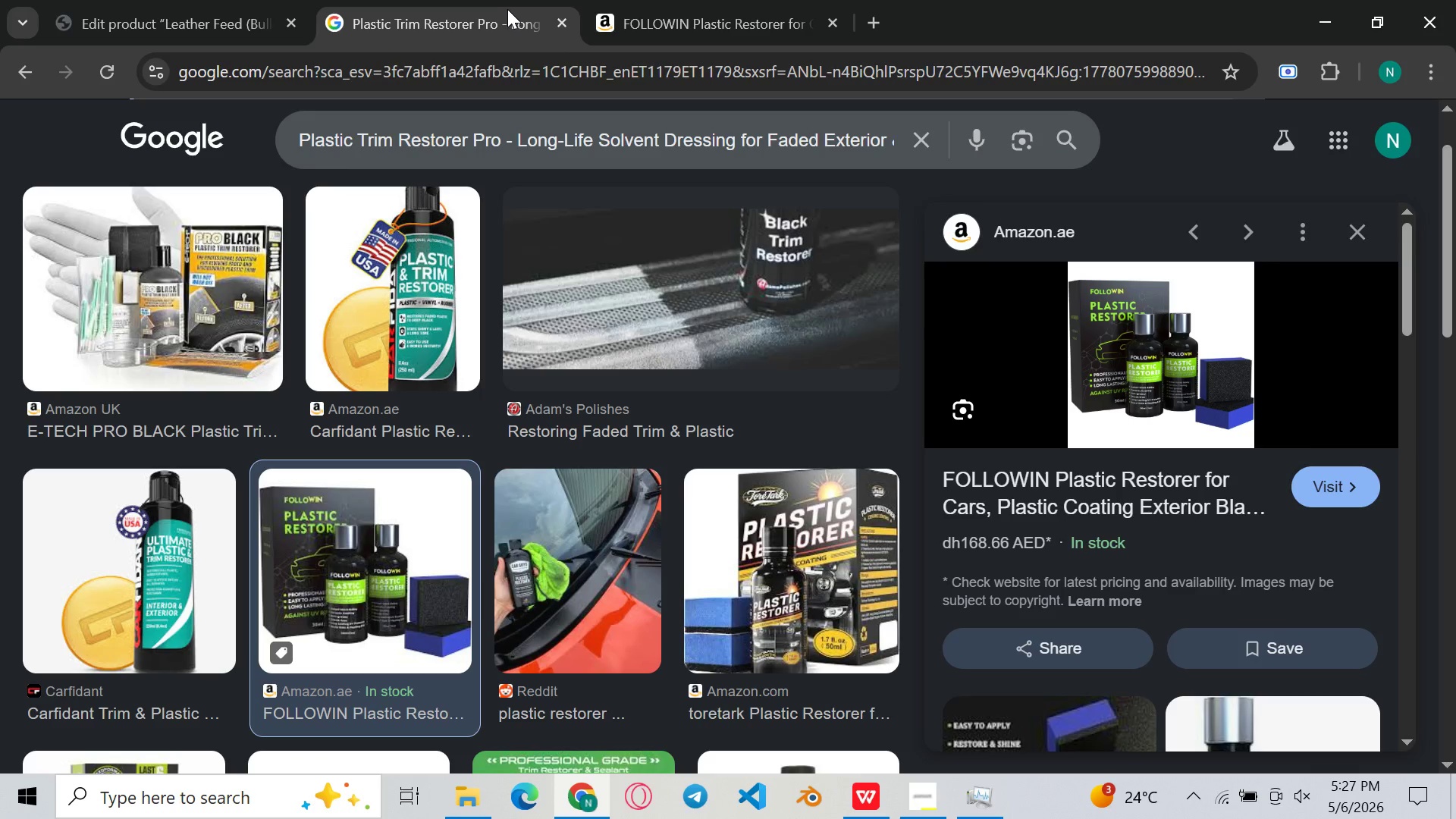 
left_click([507, 9])
 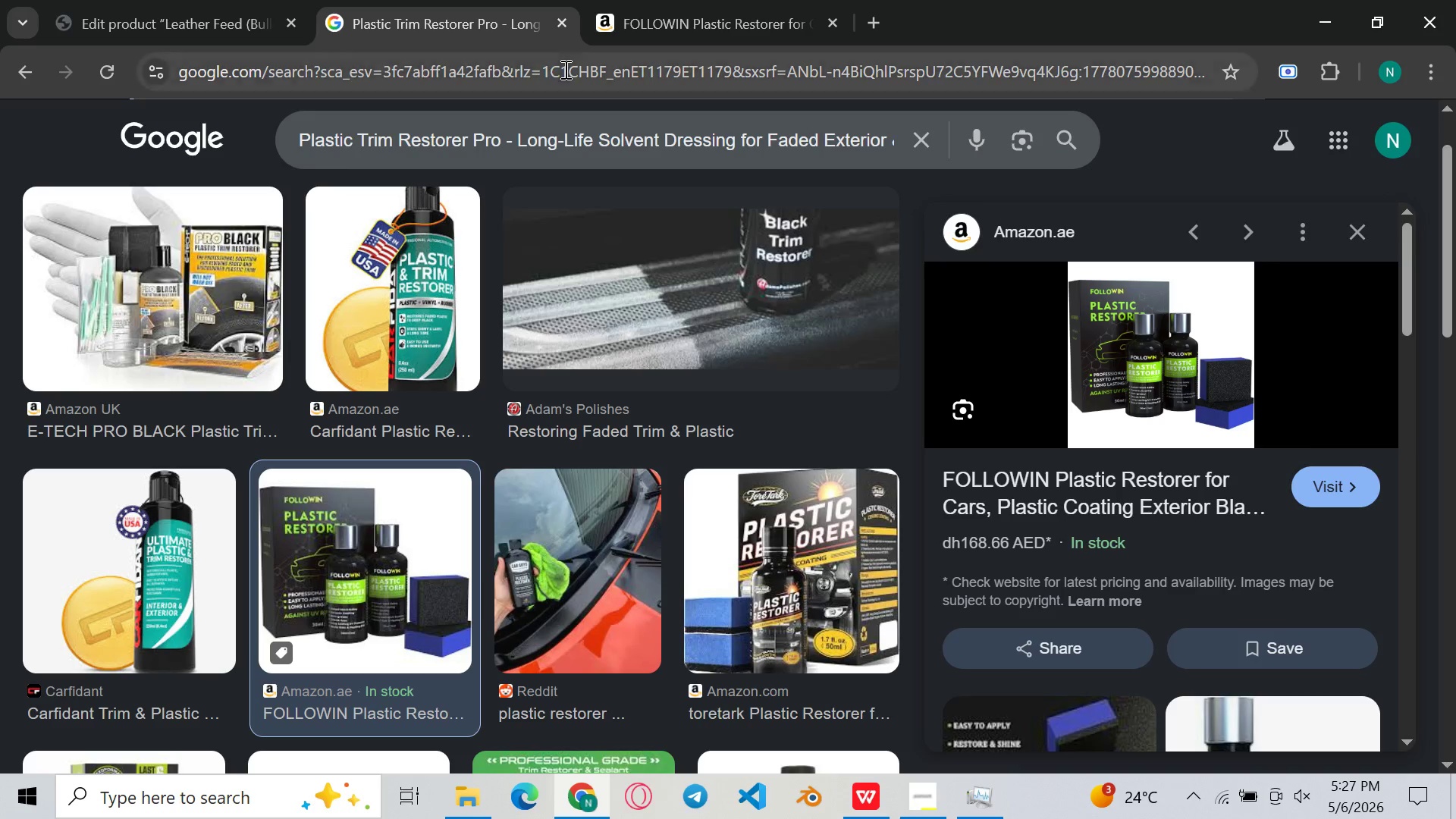 
left_click([564, 69])
 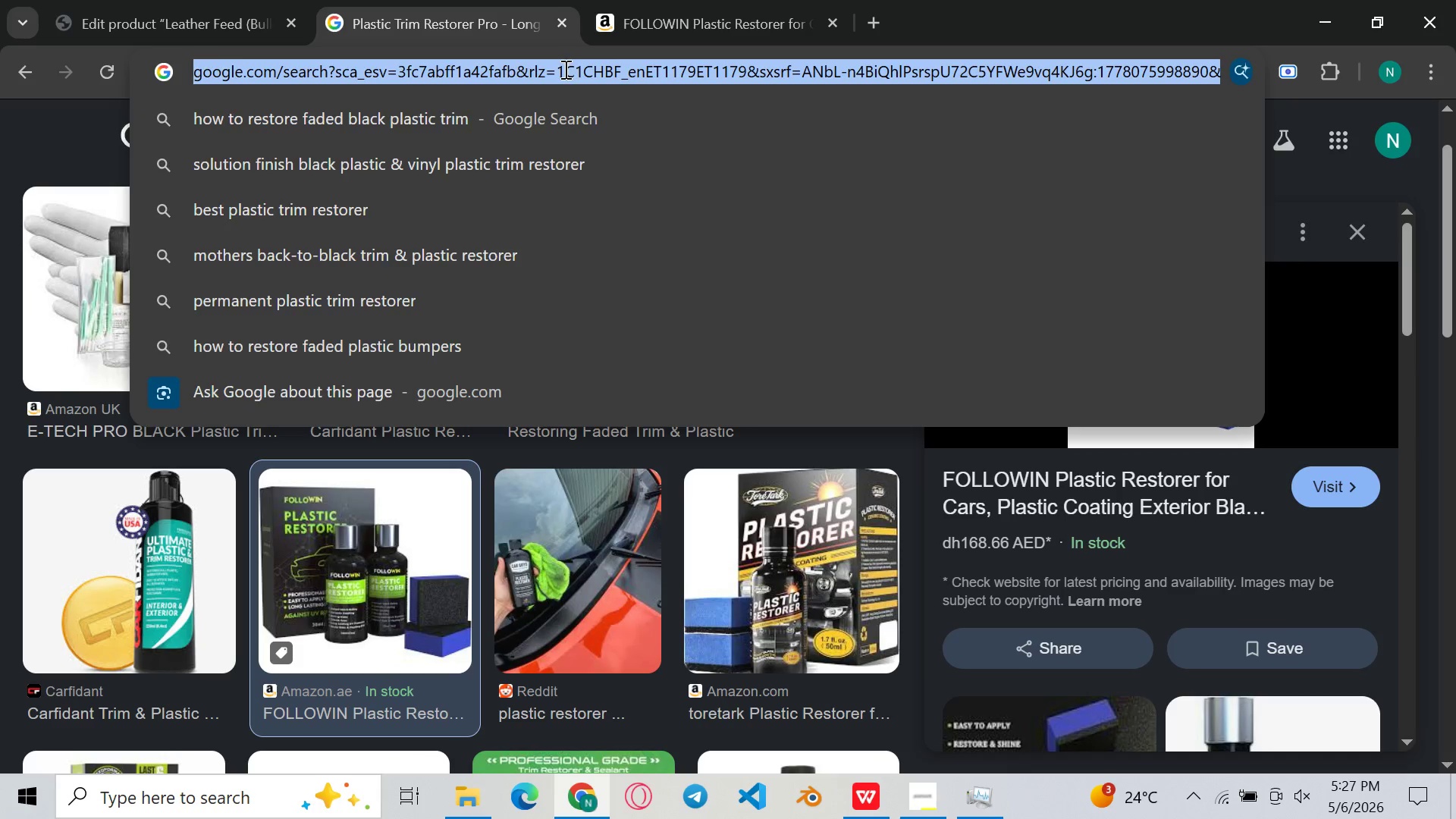 
key(Control+ControlLeft)
 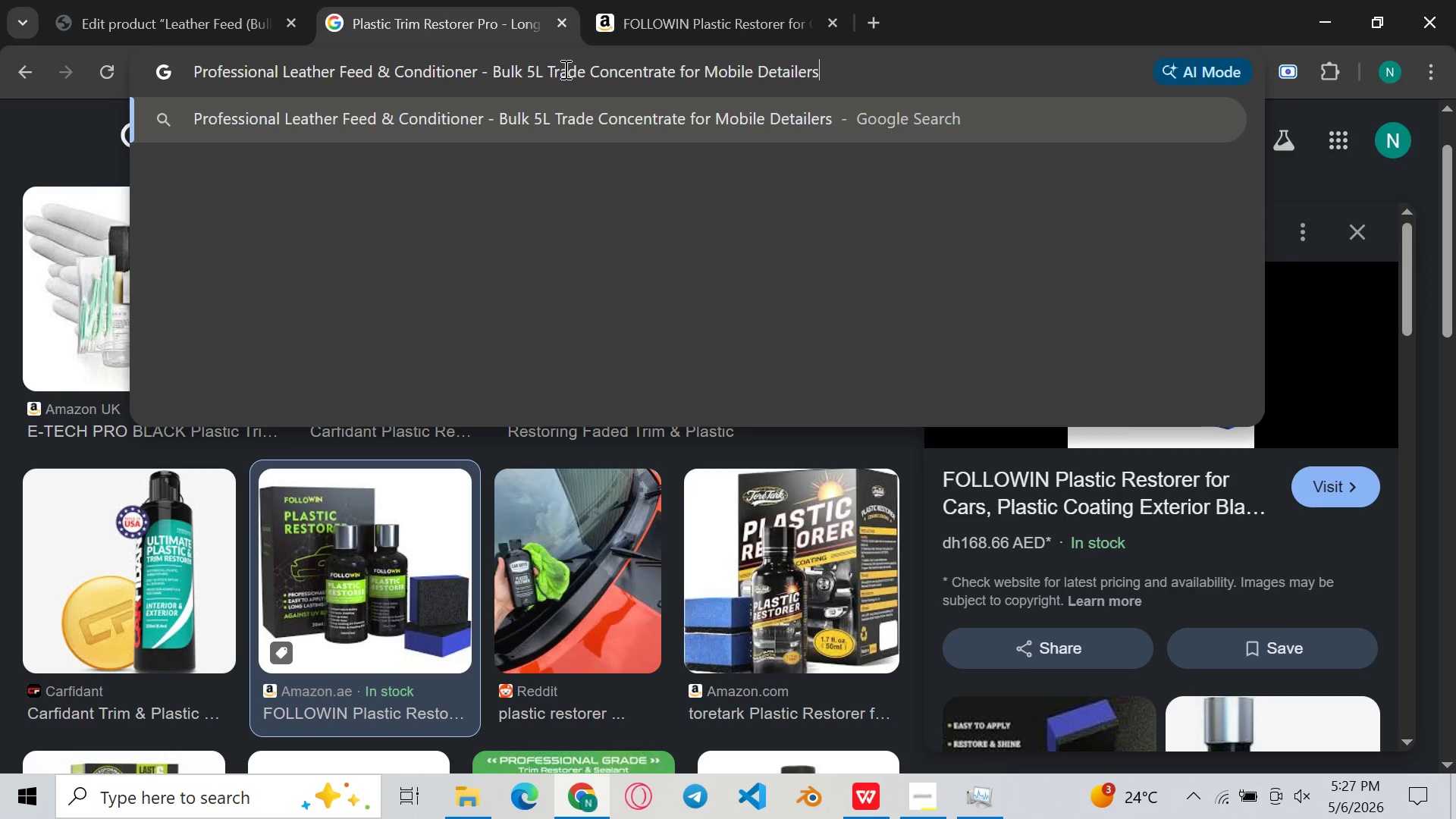 
key(Control+V)
 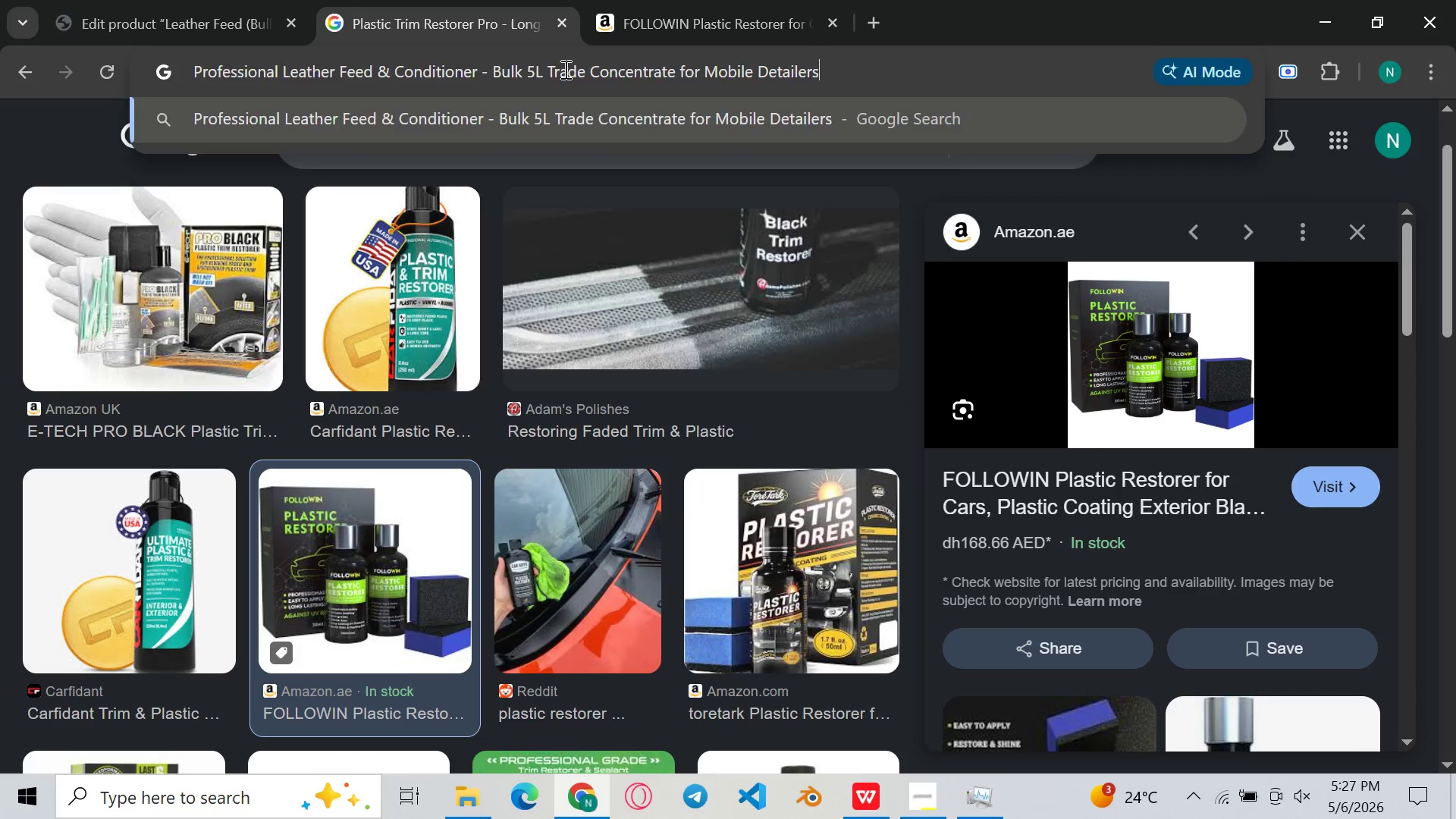 
key(Enter)
 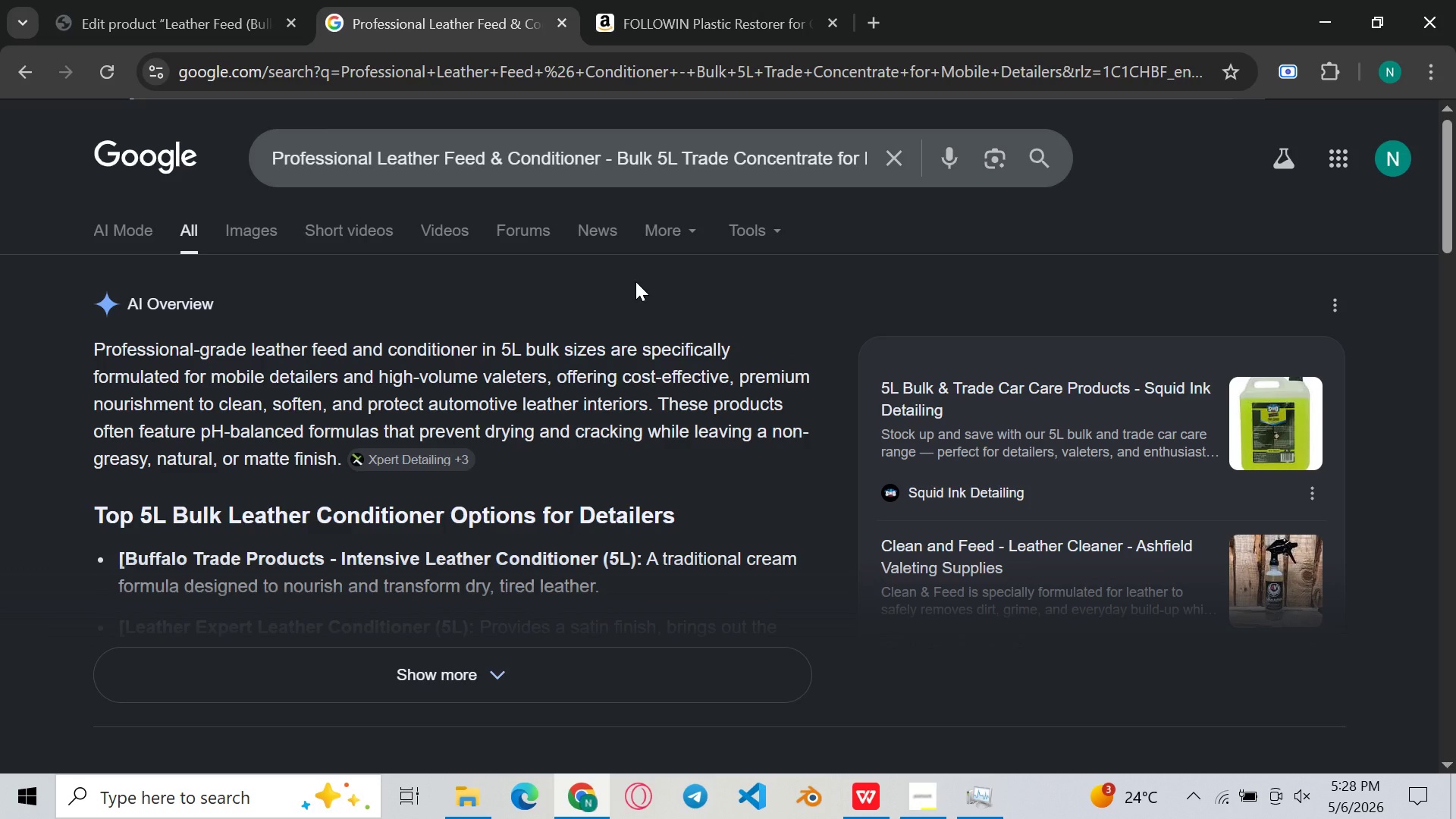 
wait(12.45)
 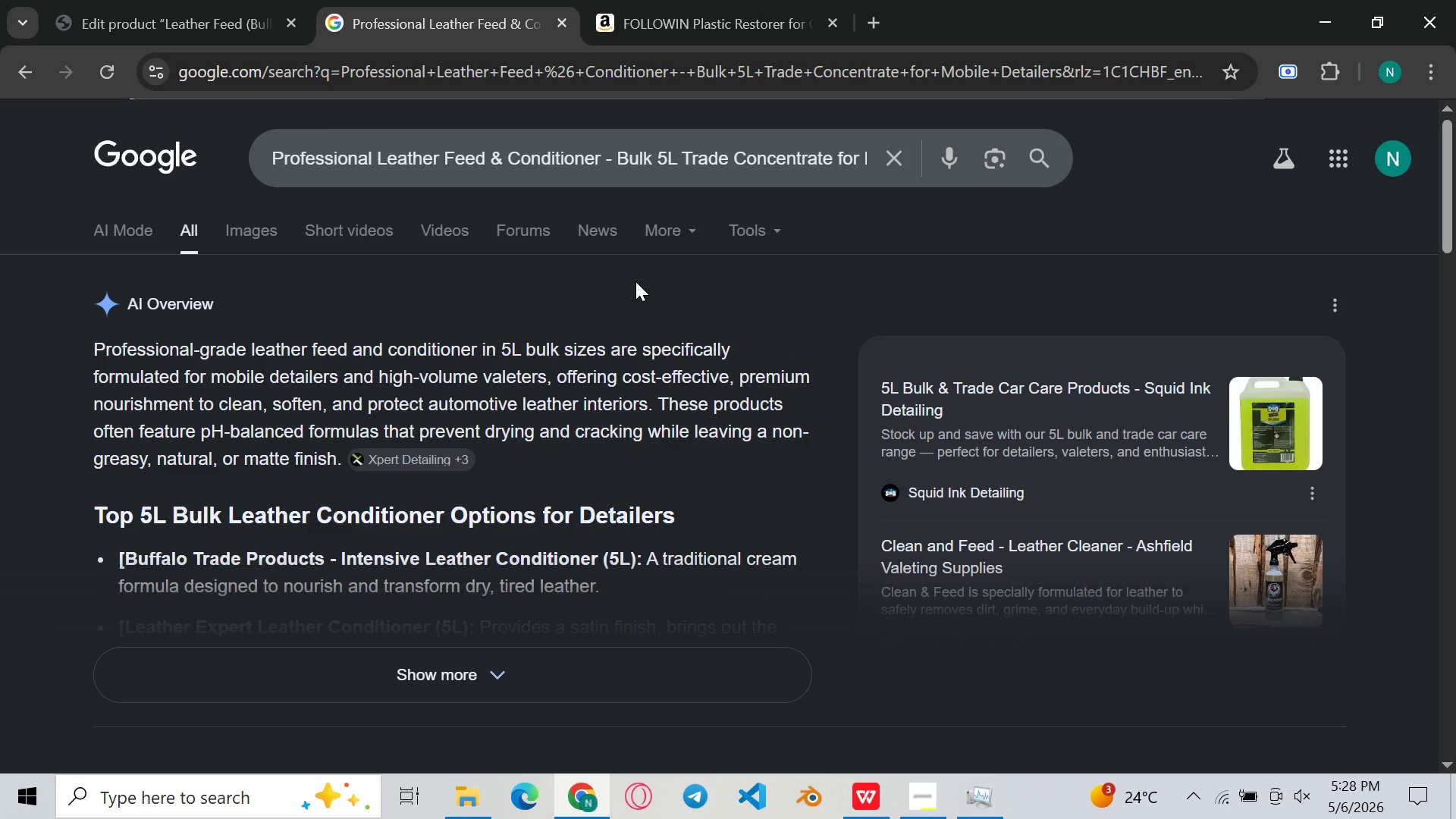 
mouse_move([755, 487])
 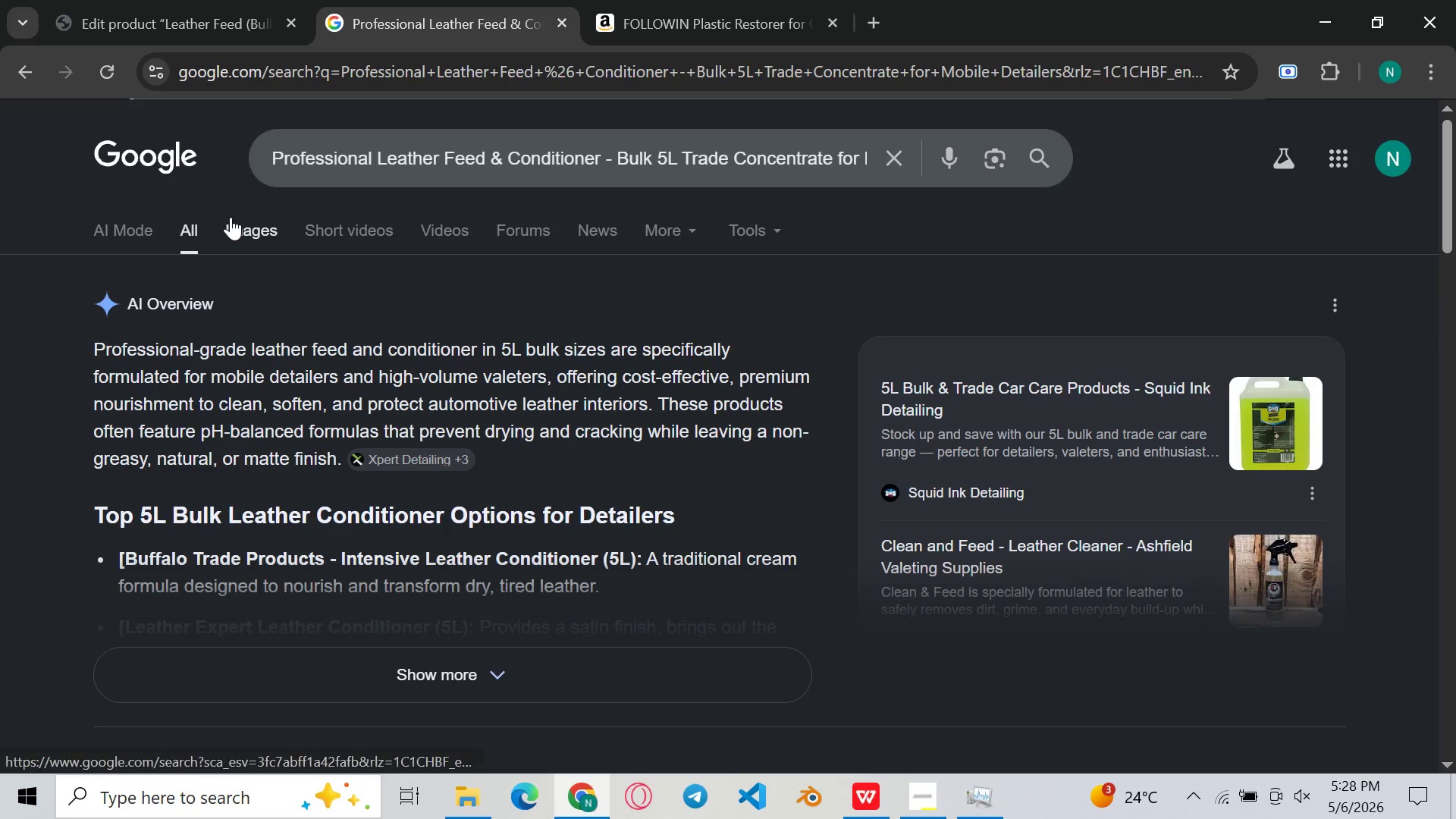 
left_click([231, 217])
 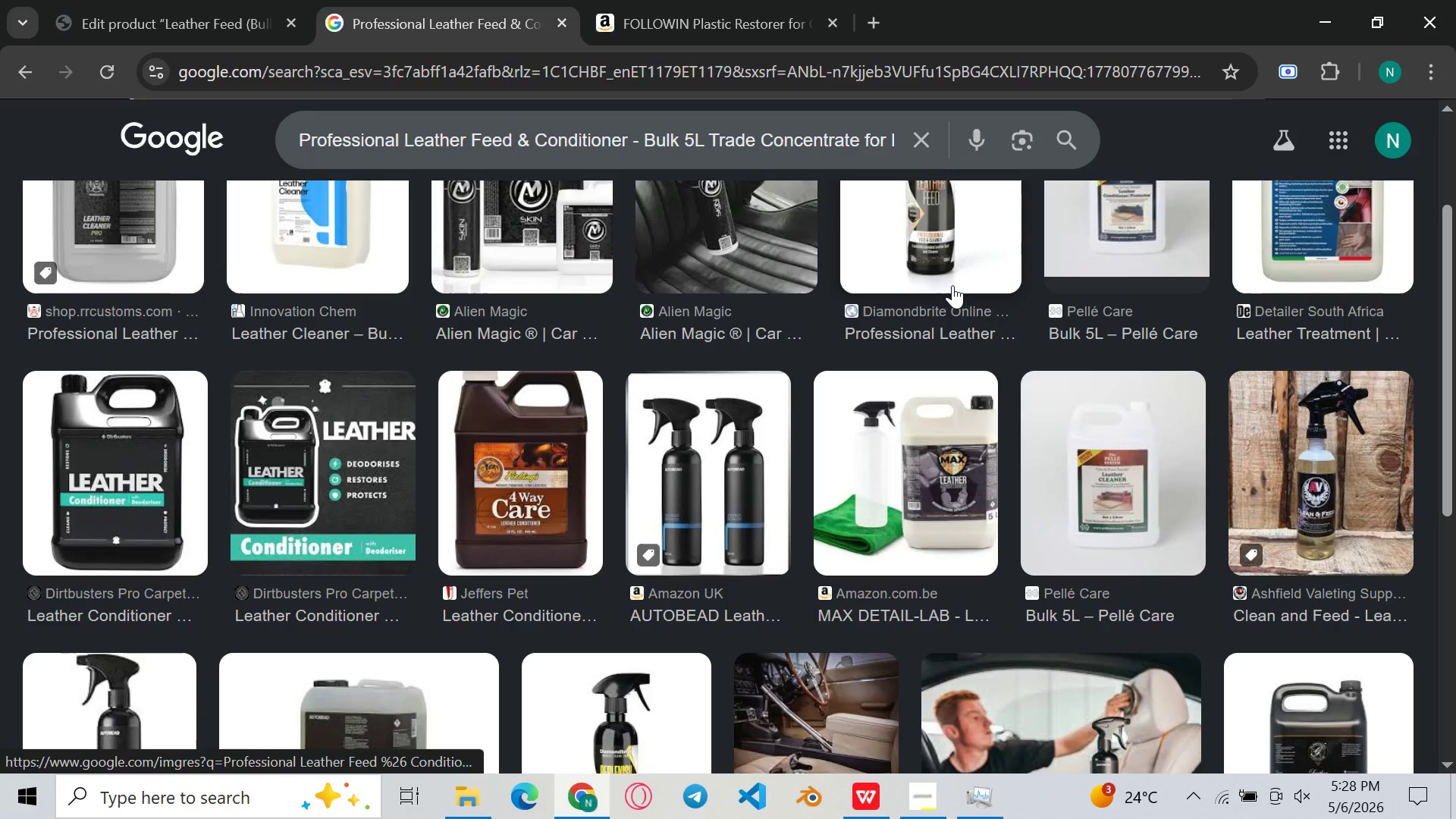 
wait(12.28)
 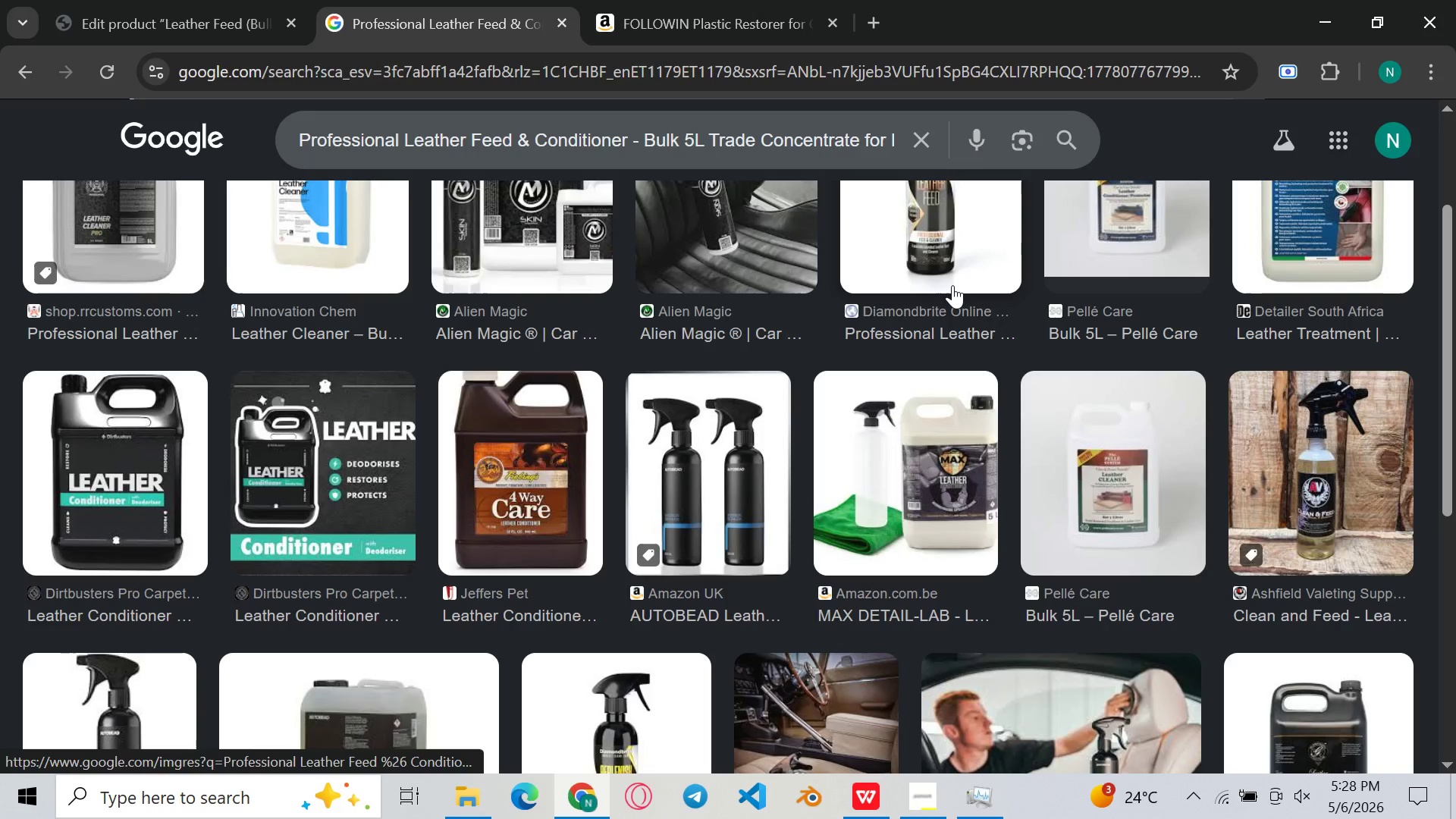 
left_click([886, 470])
 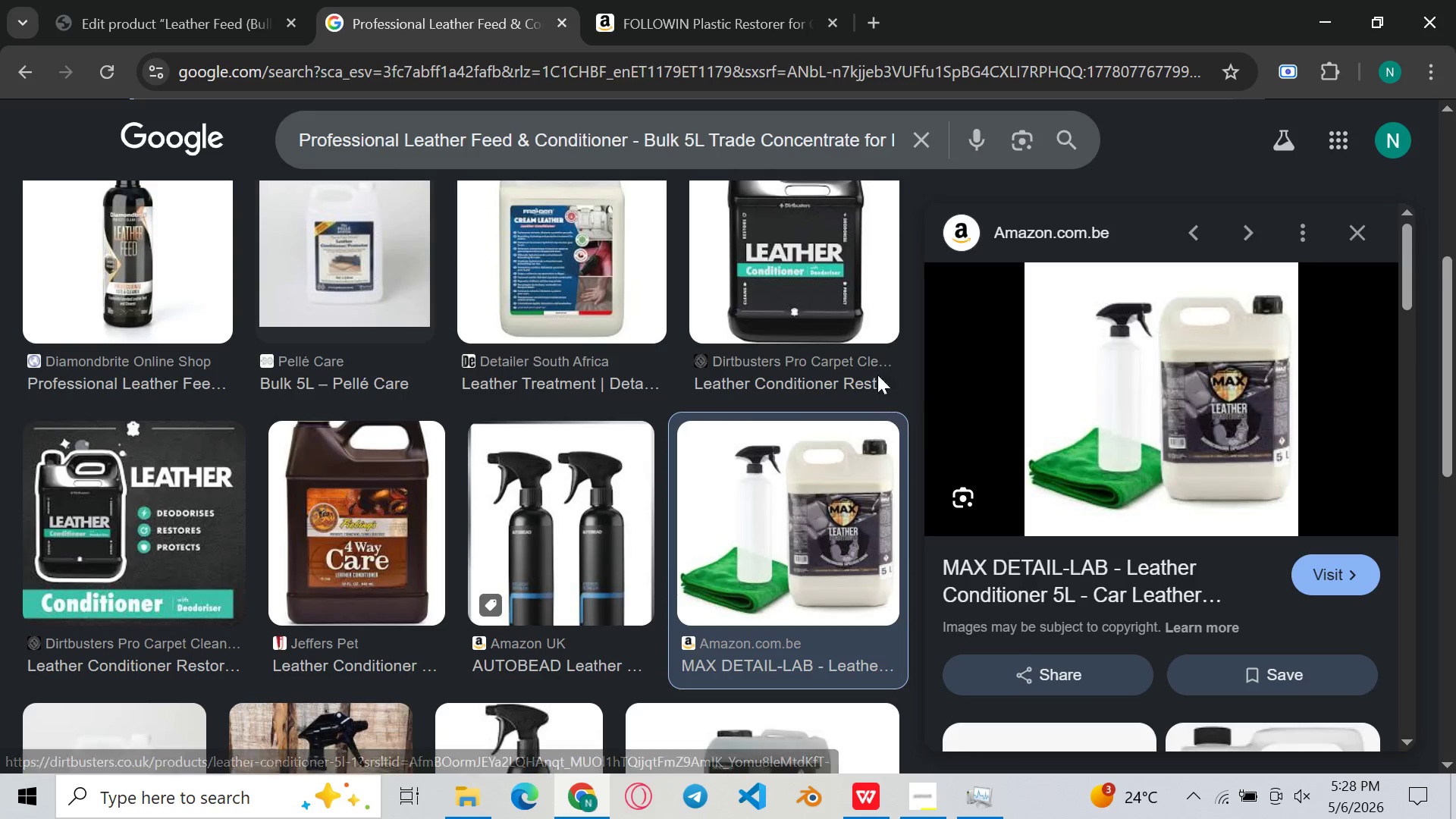 
left_click([120, 0])
 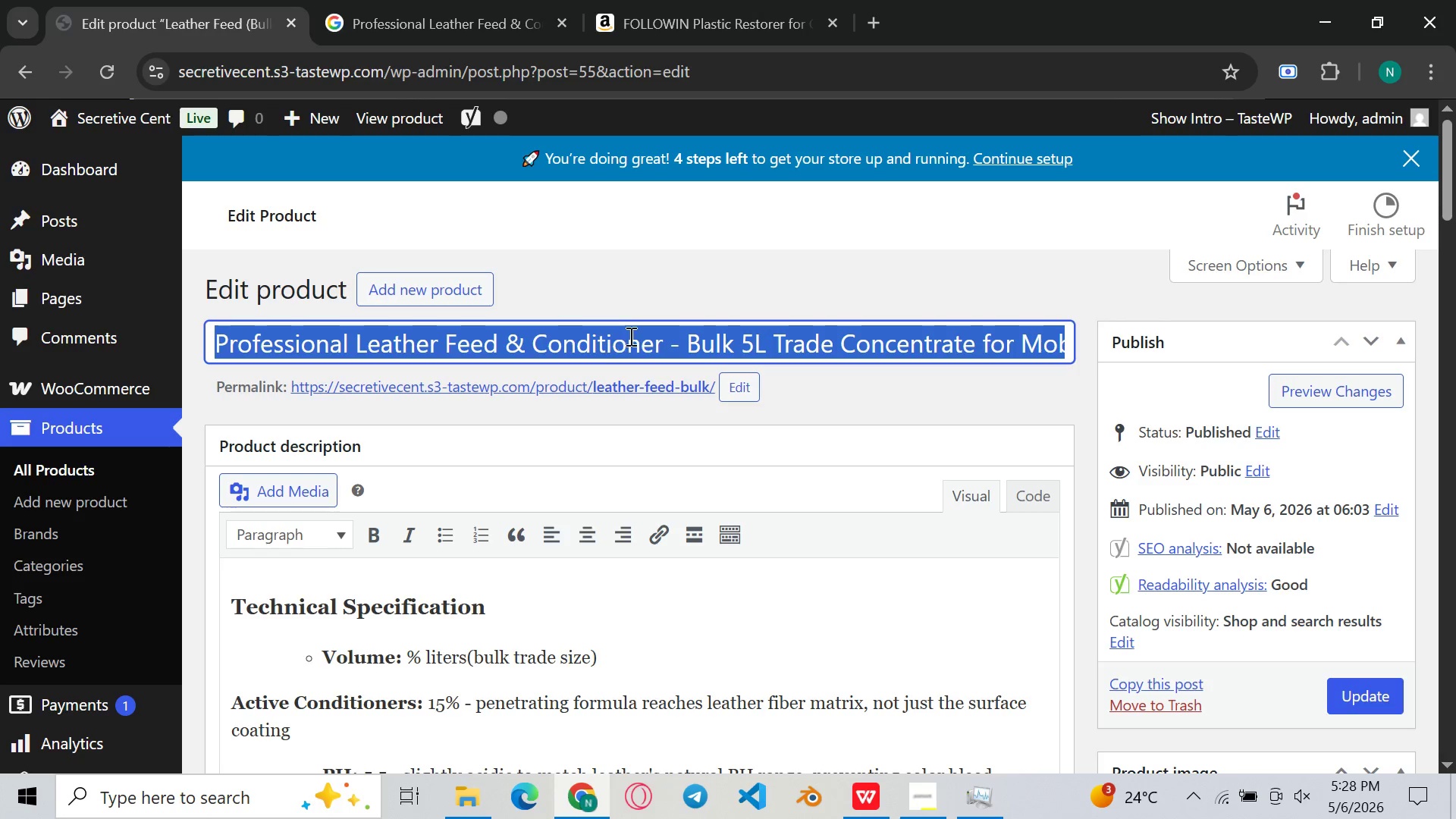 
left_click([633, 334])
 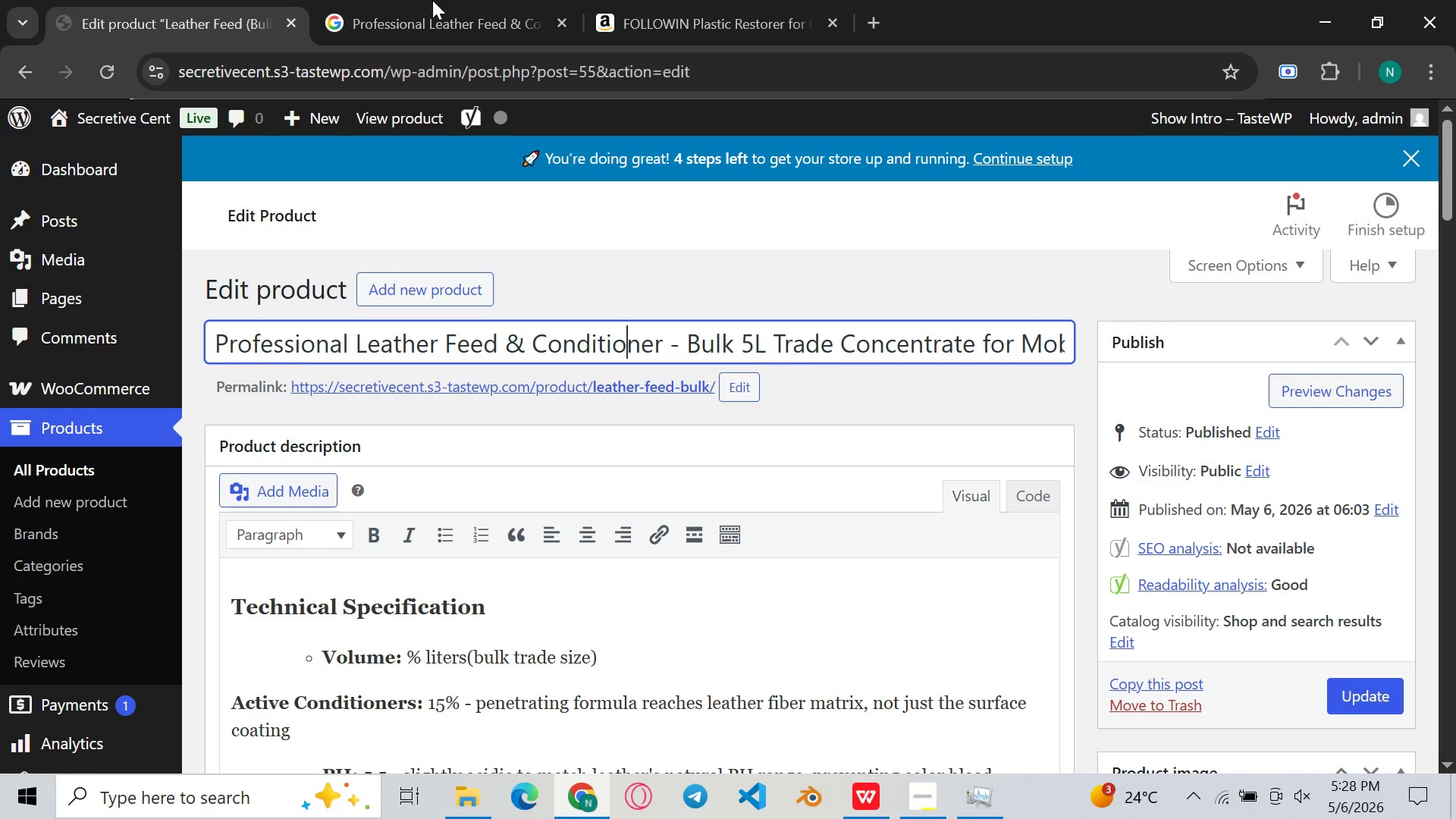 
double_click([388, 0])
 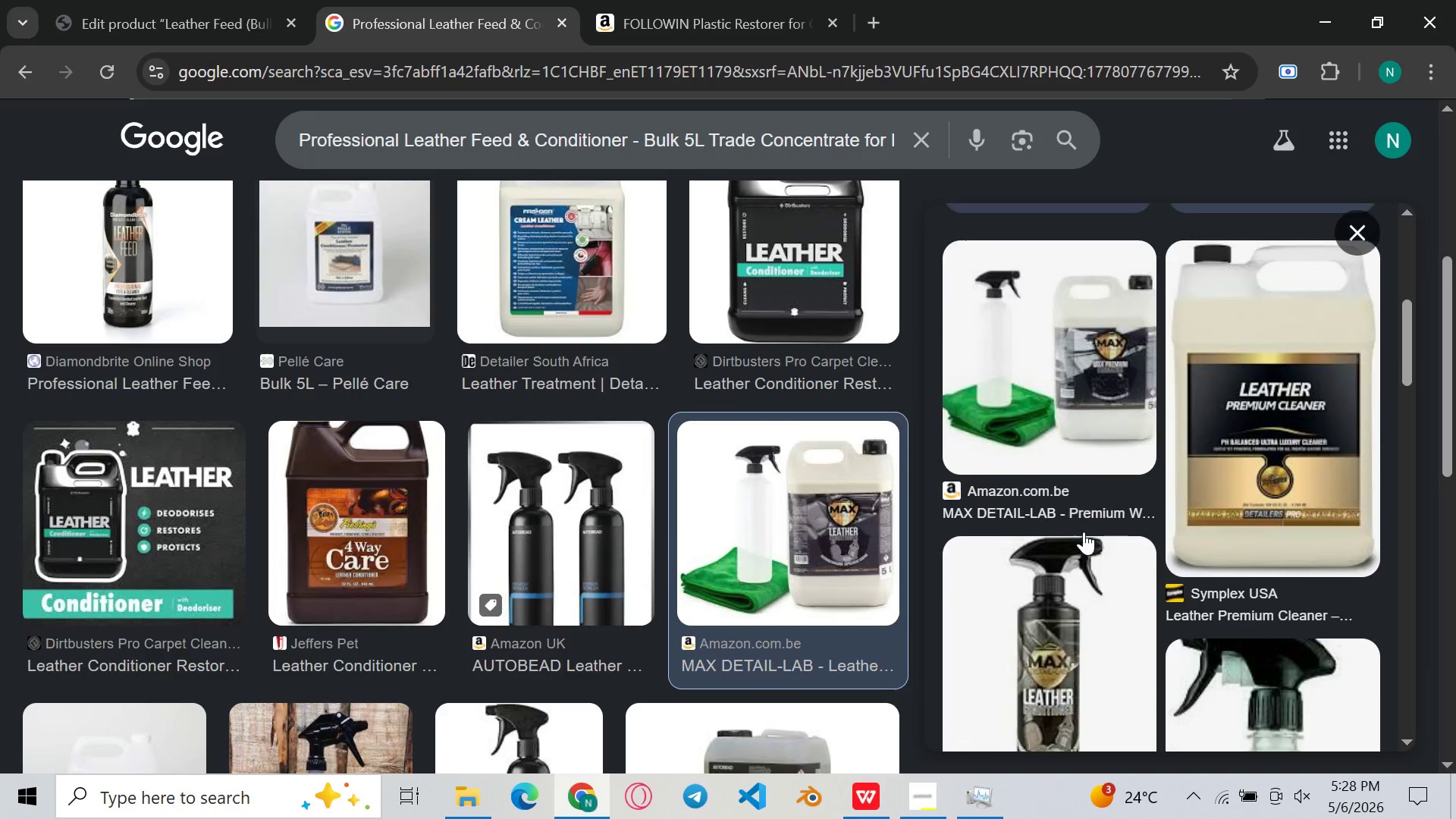 
wait(10.12)
 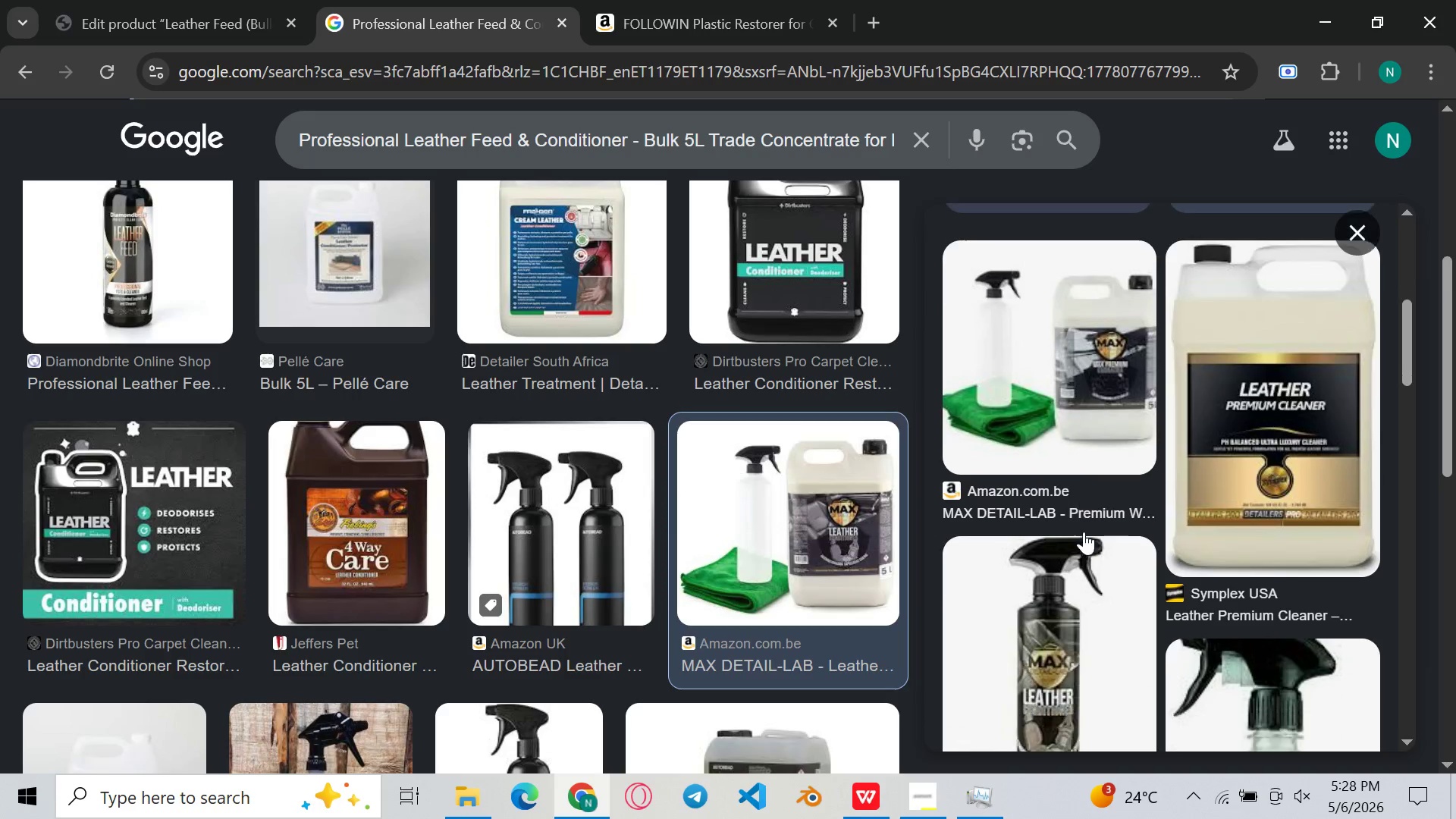 
left_click([1158, 448])
 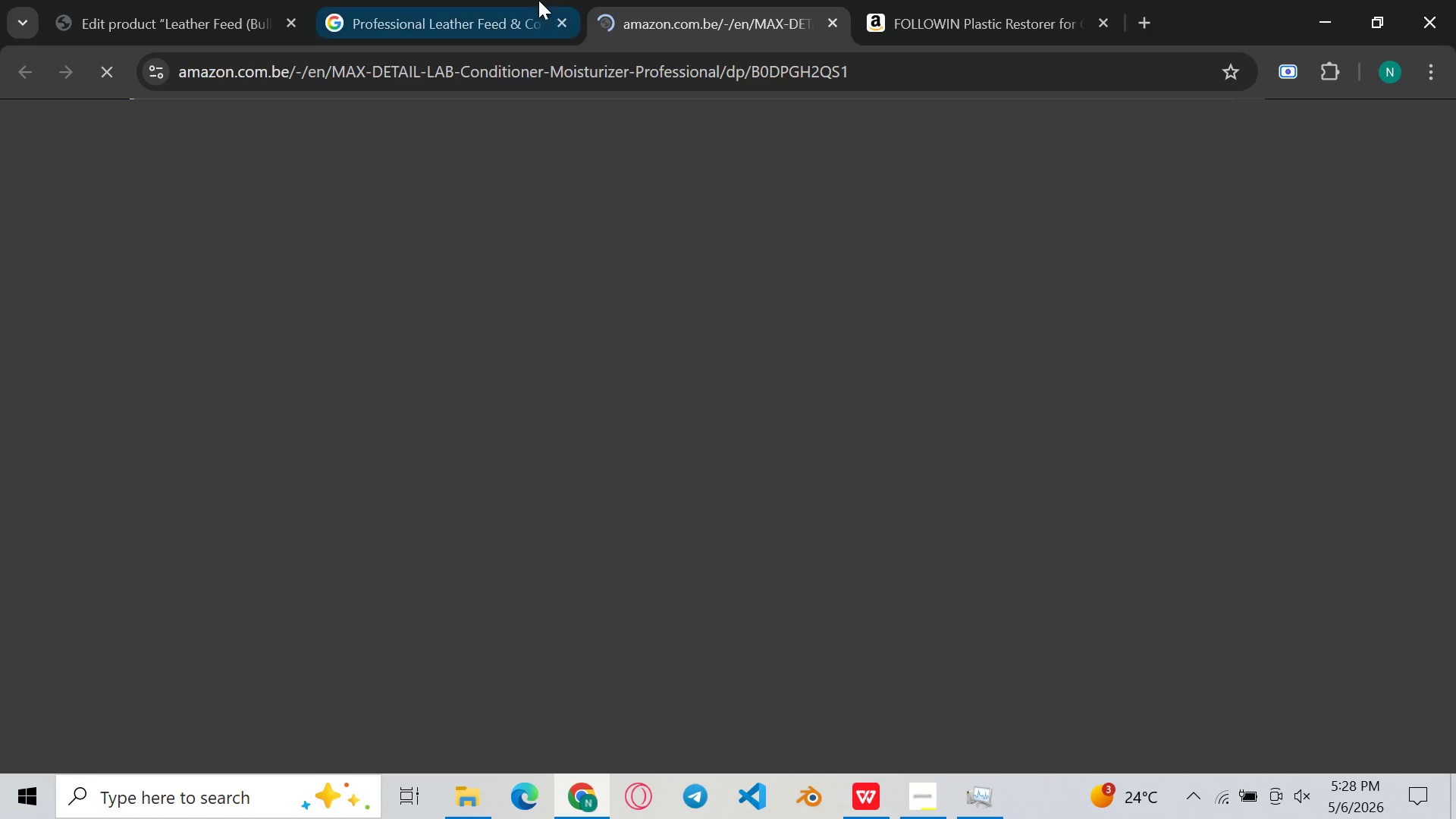 
left_click([116, 0])
 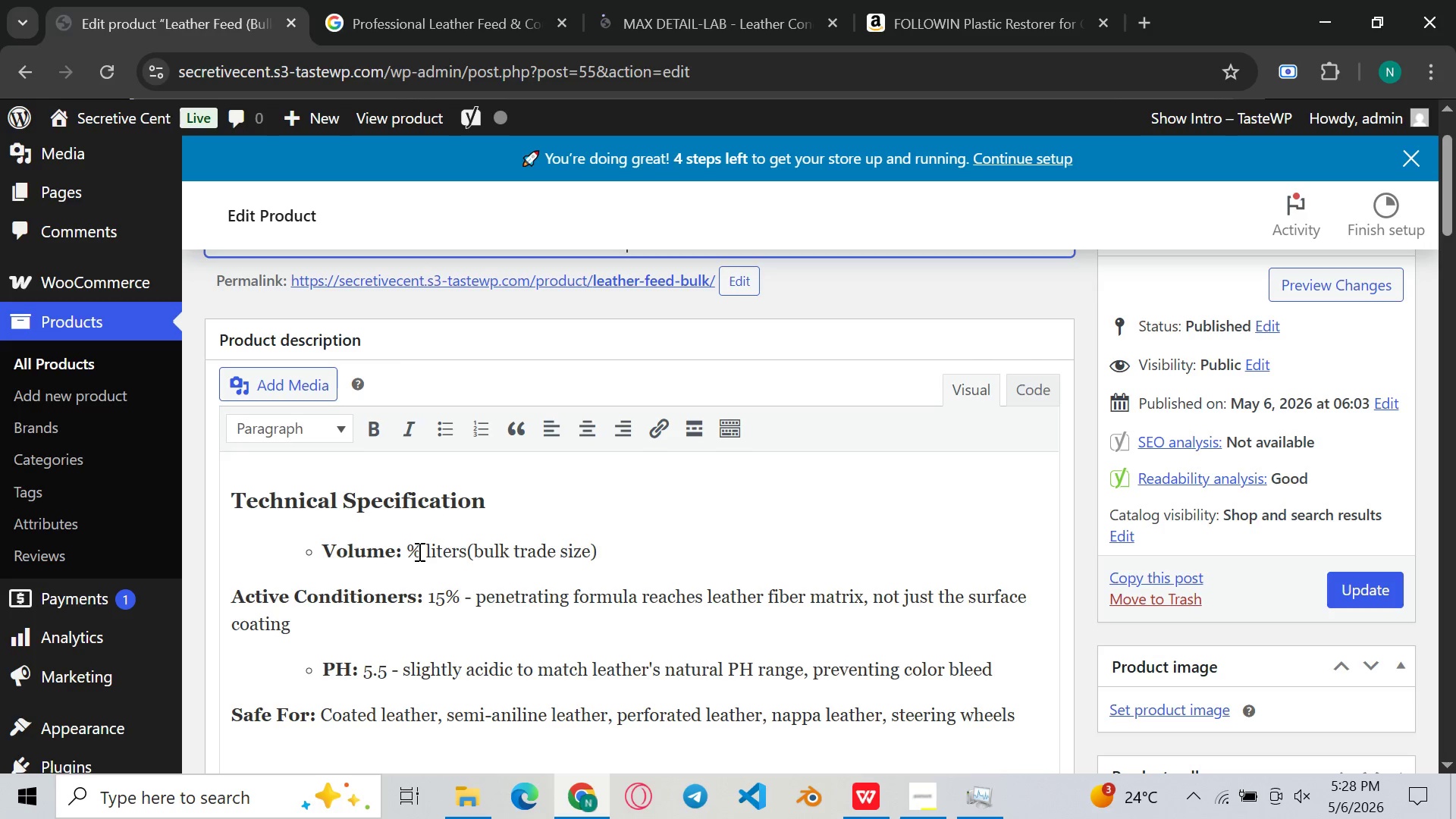 
wait(5.73)
 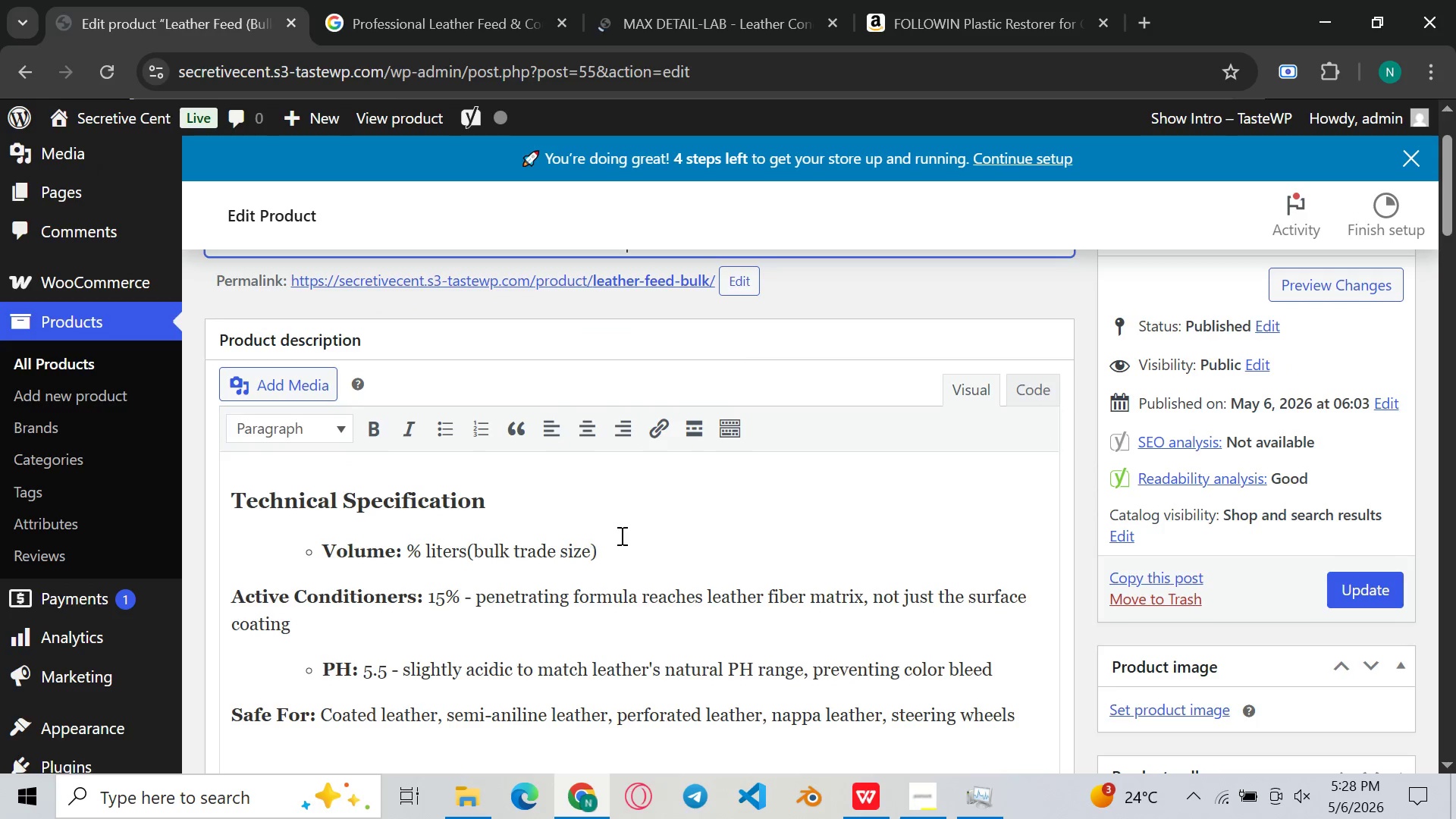 
left_click([412, 551])
 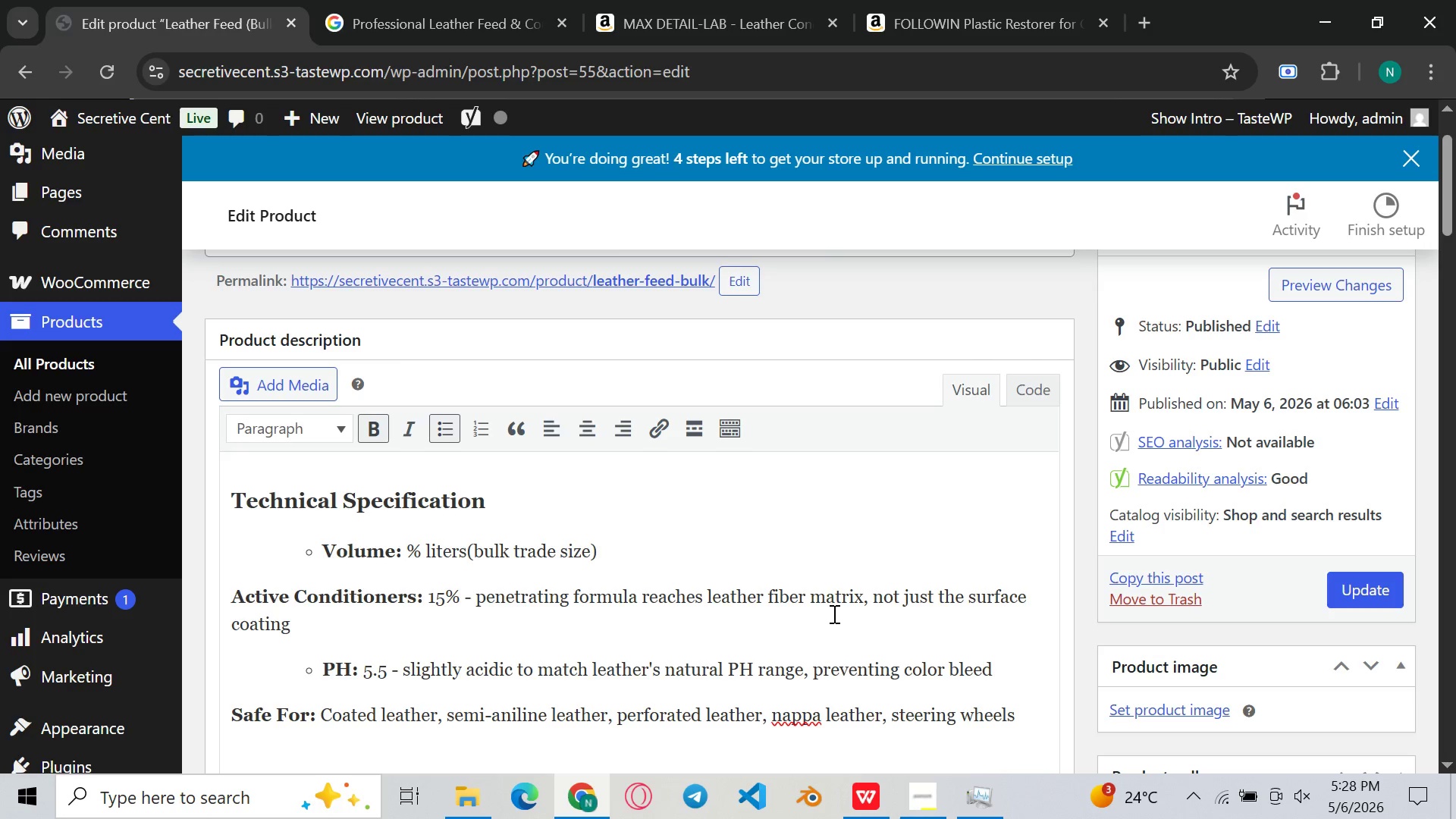 
wait(8.62)
 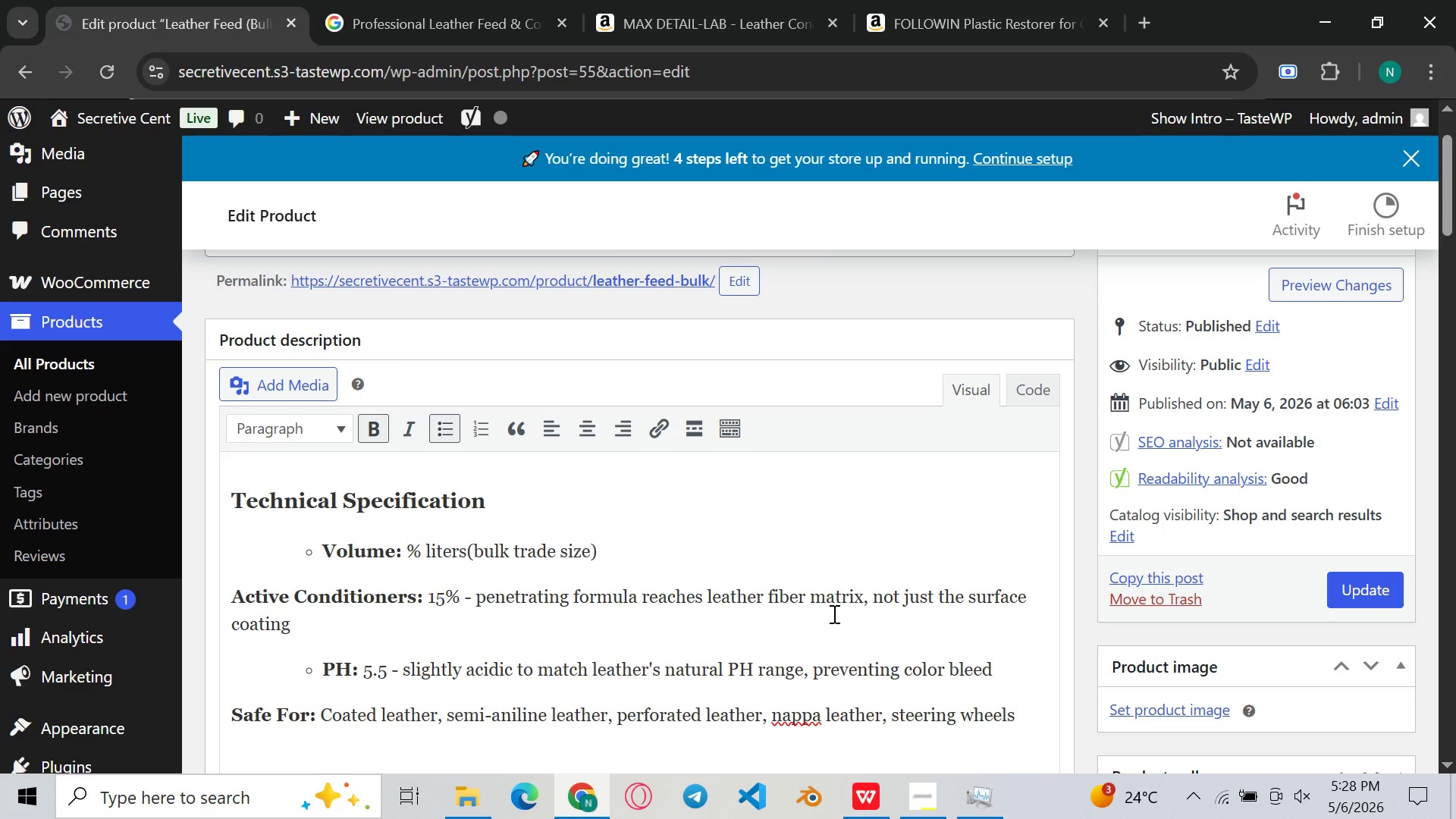 
left_click([419, 544])
 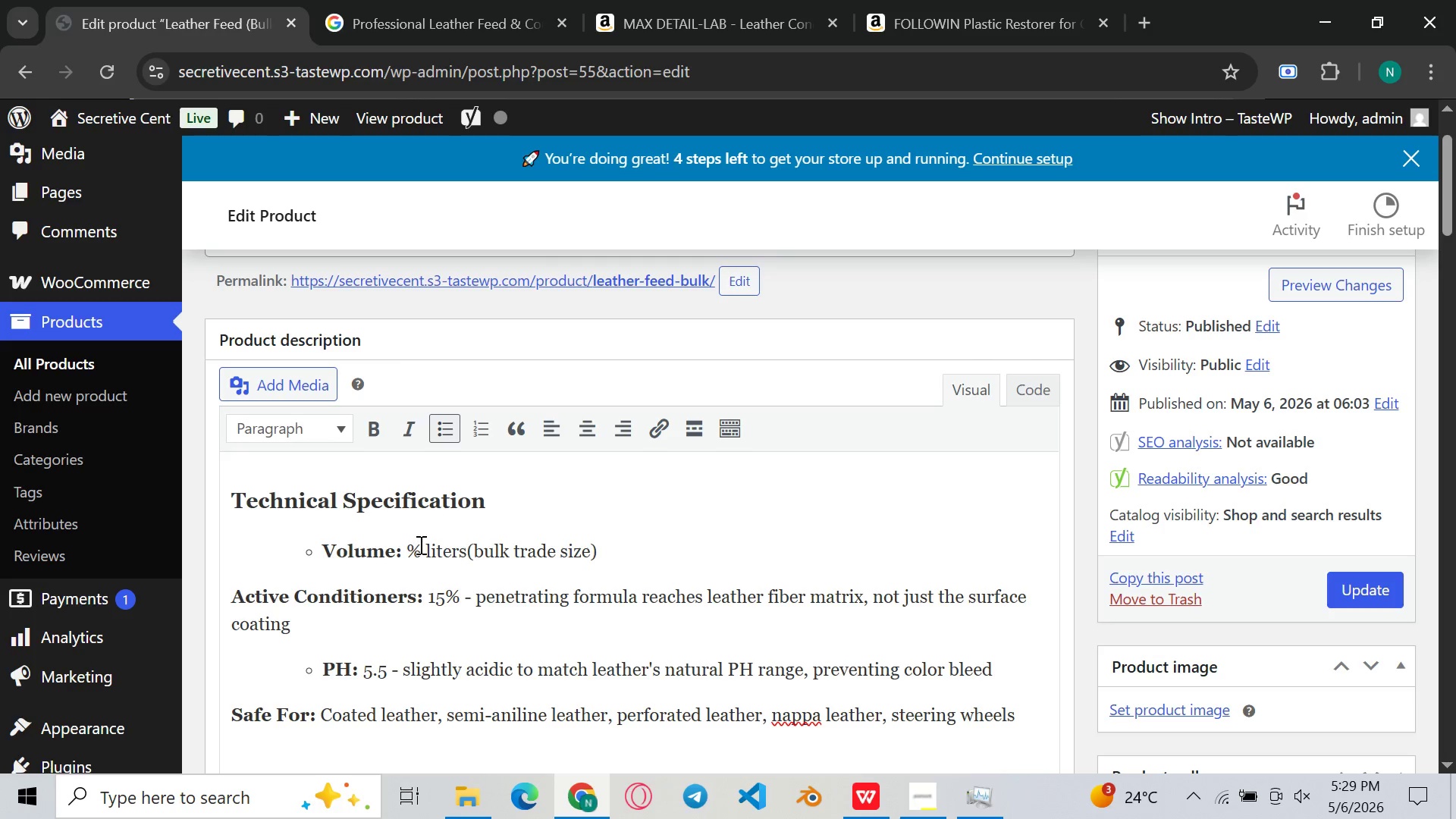 
key(Backspace)
 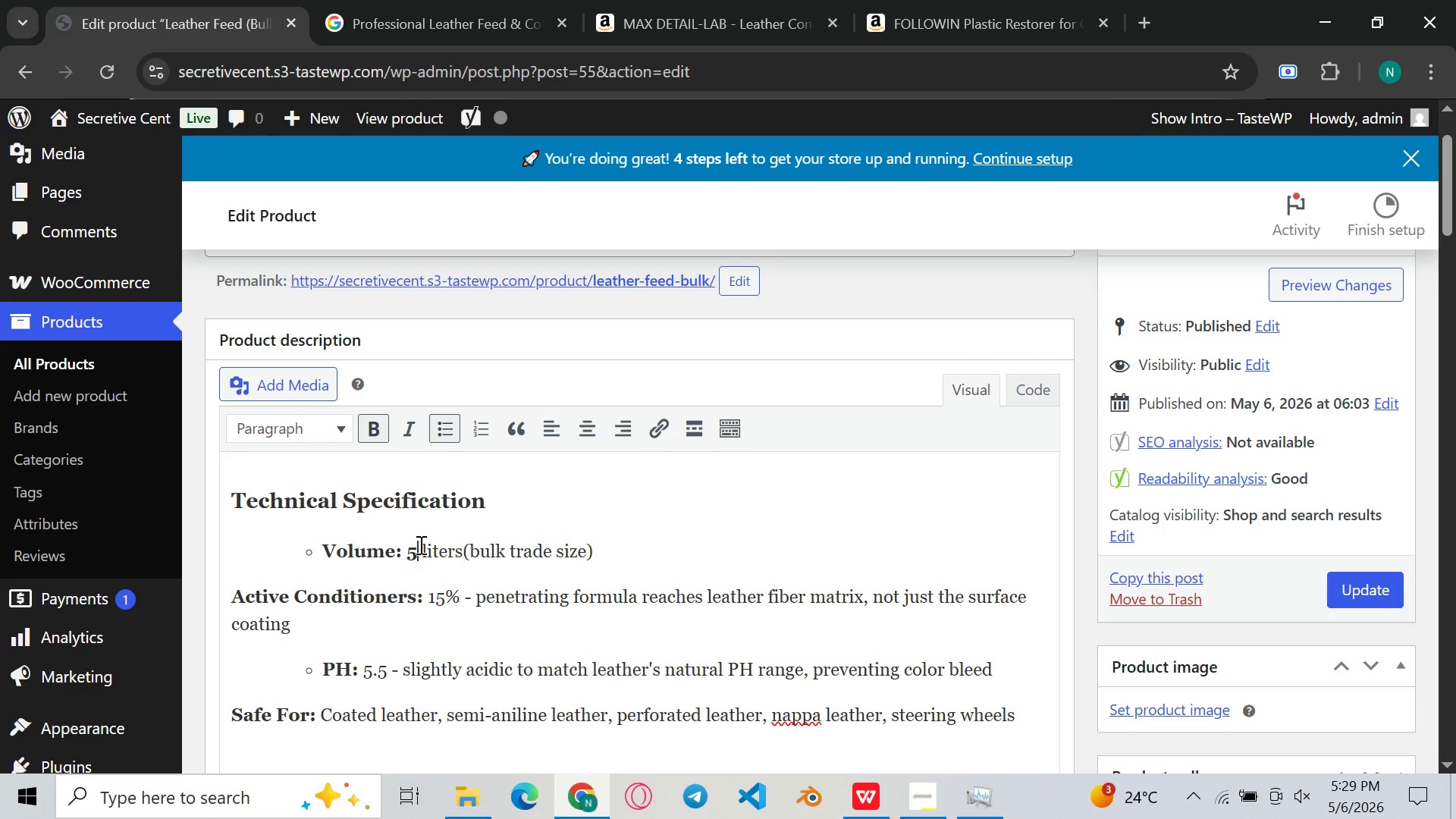 
key(5)
 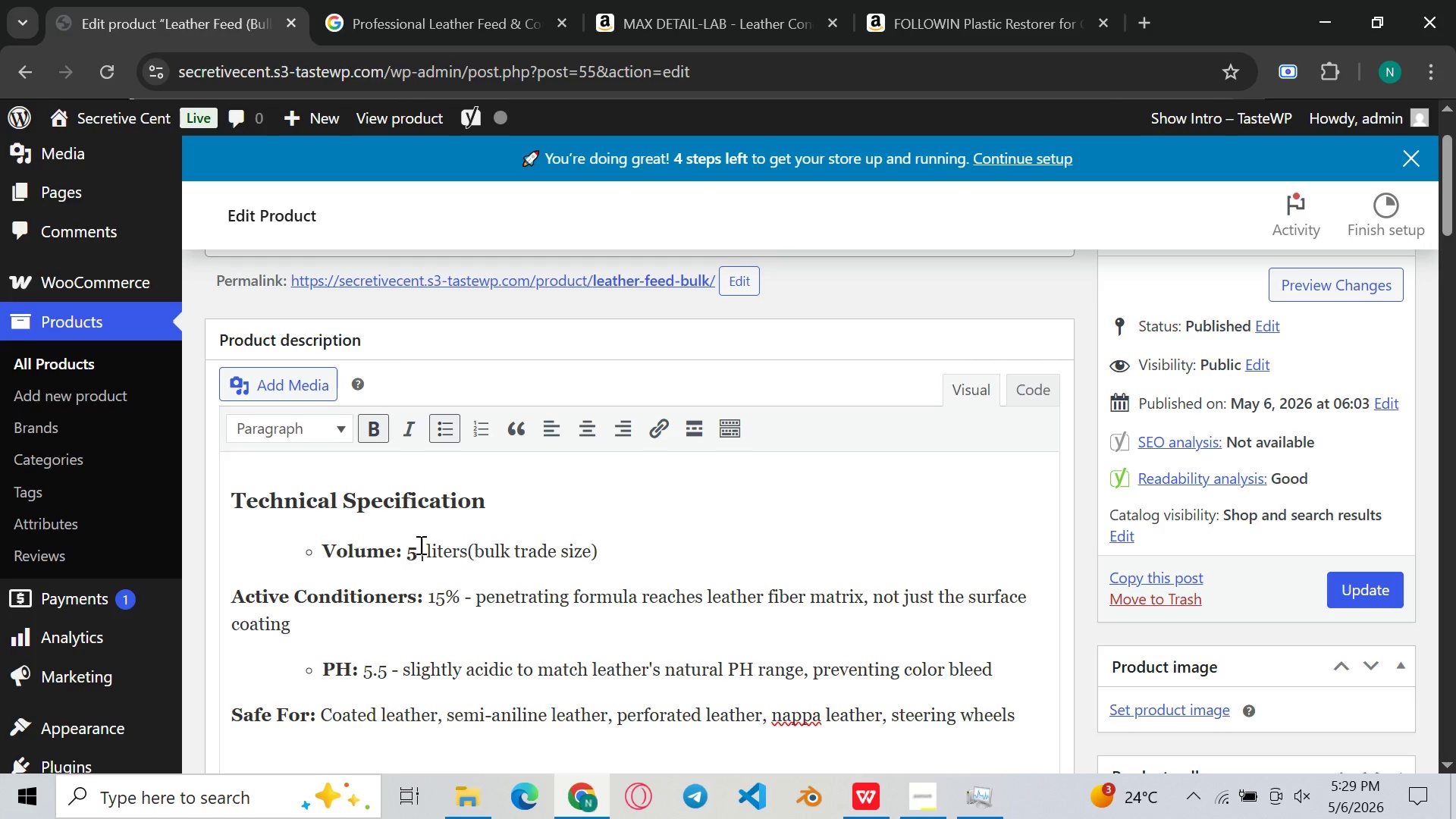 
key(Space)
 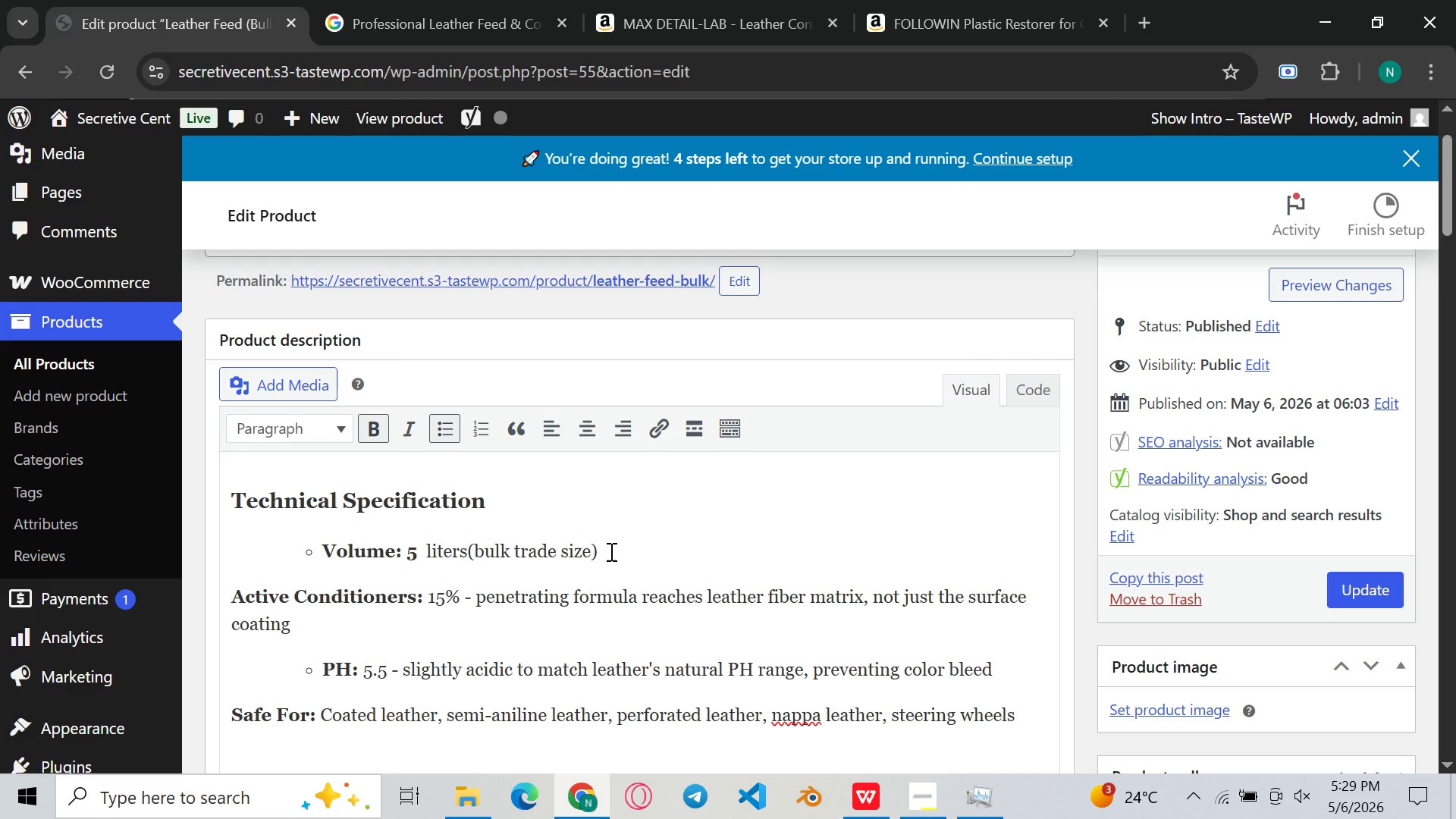 
wait(7.75)
 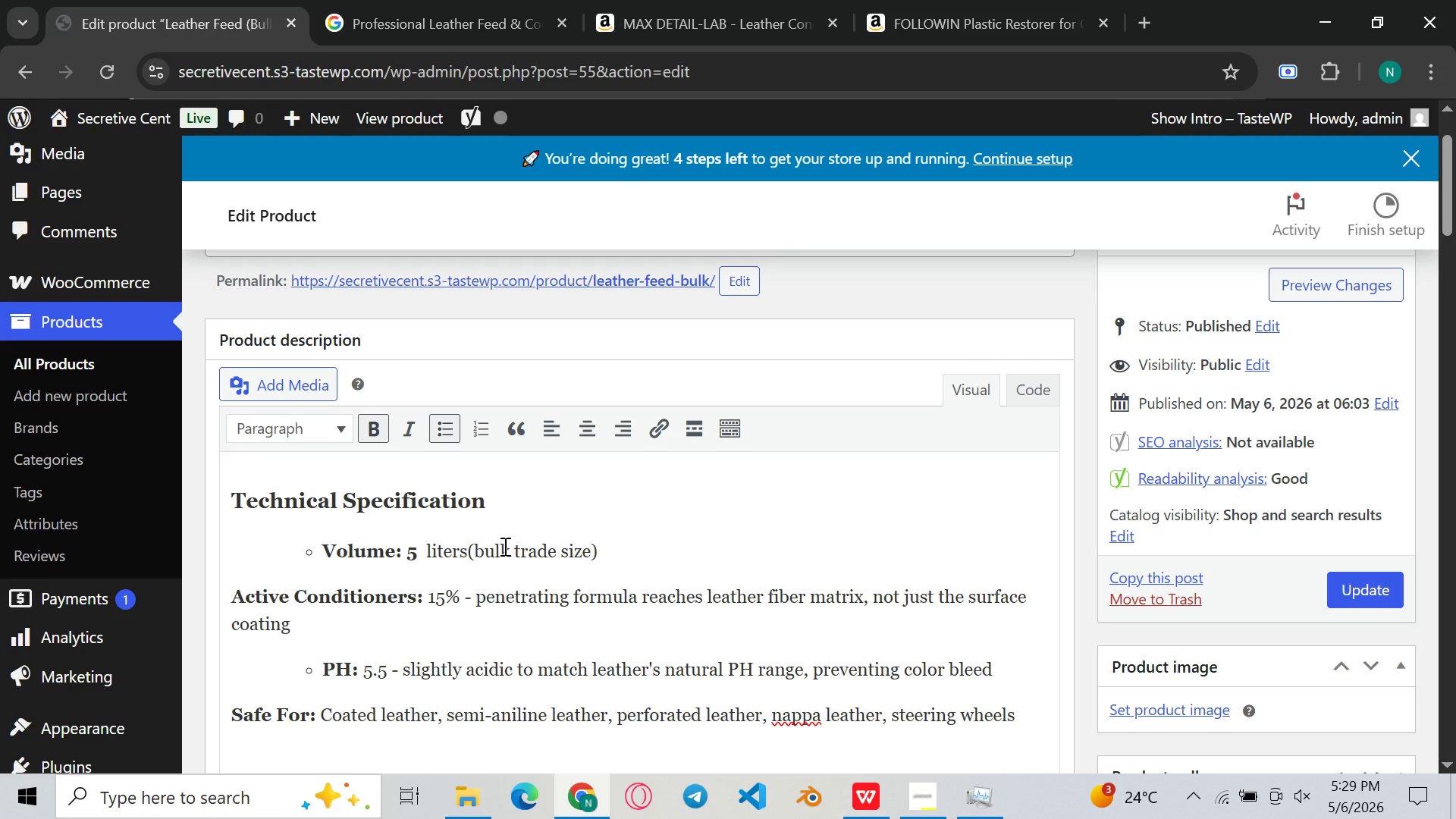 
left_click([786, 0])
 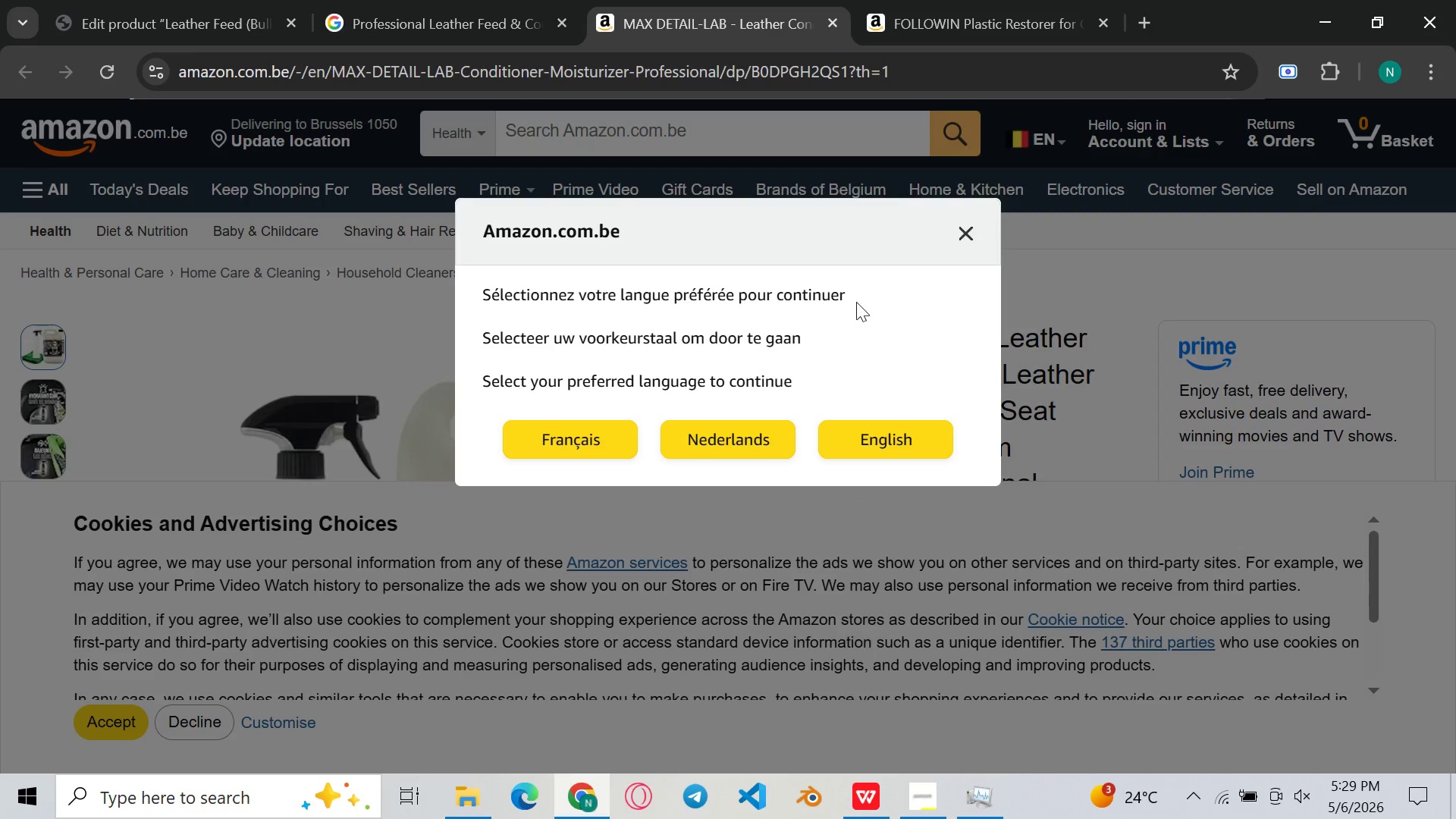 
left_click([968, 215])
 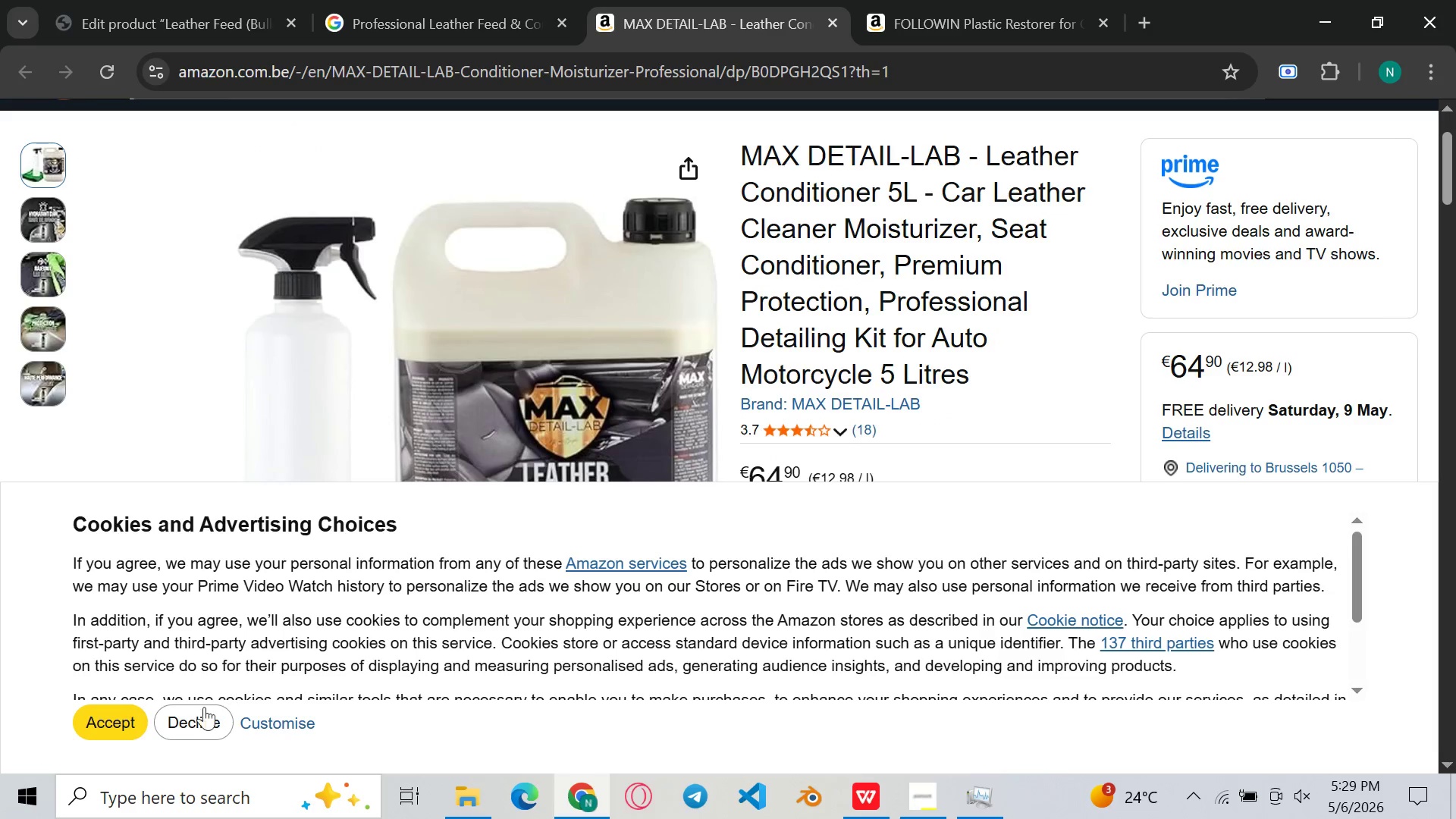 
left_click([166, 716])
 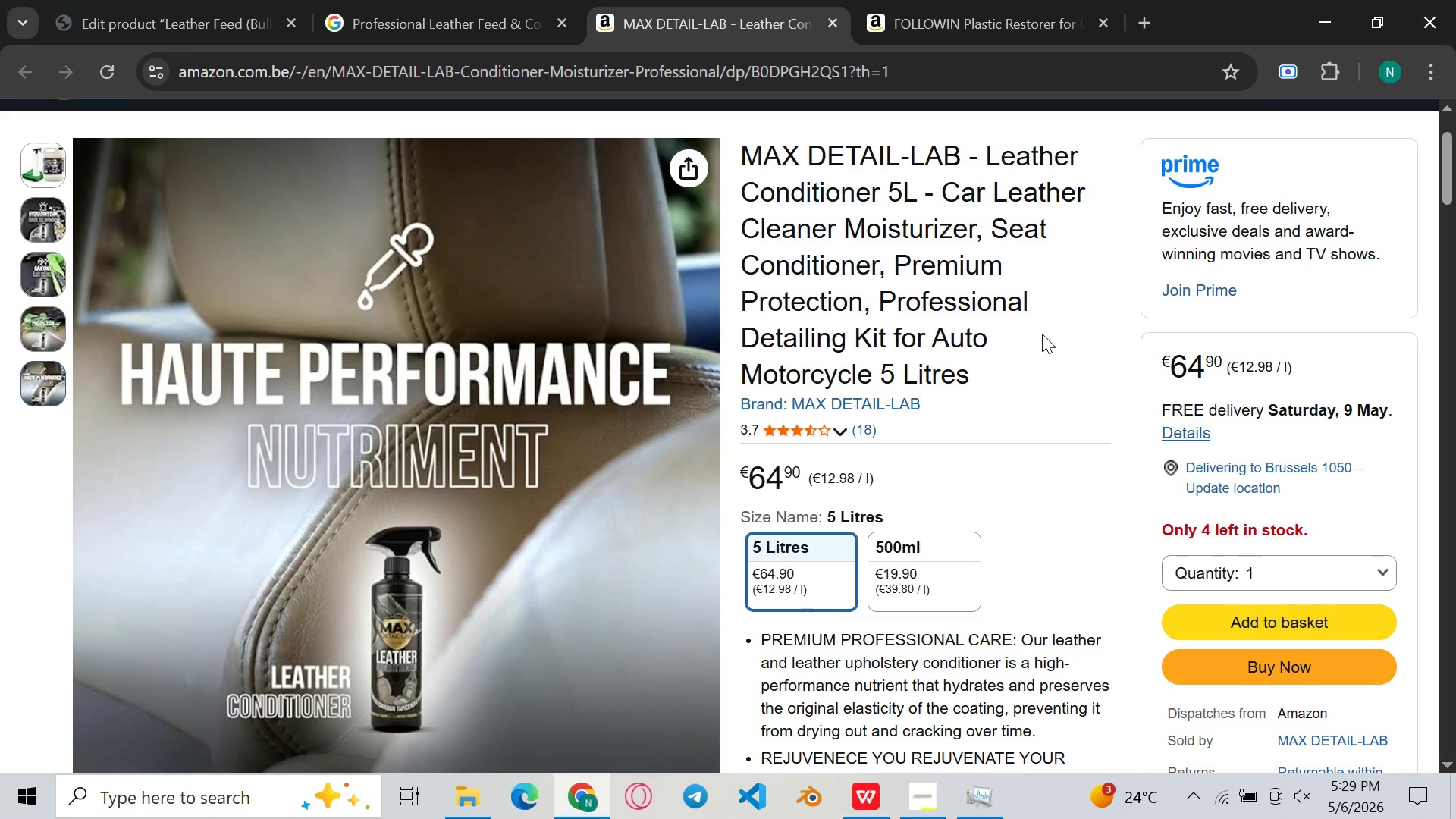 
wait(10.8)
 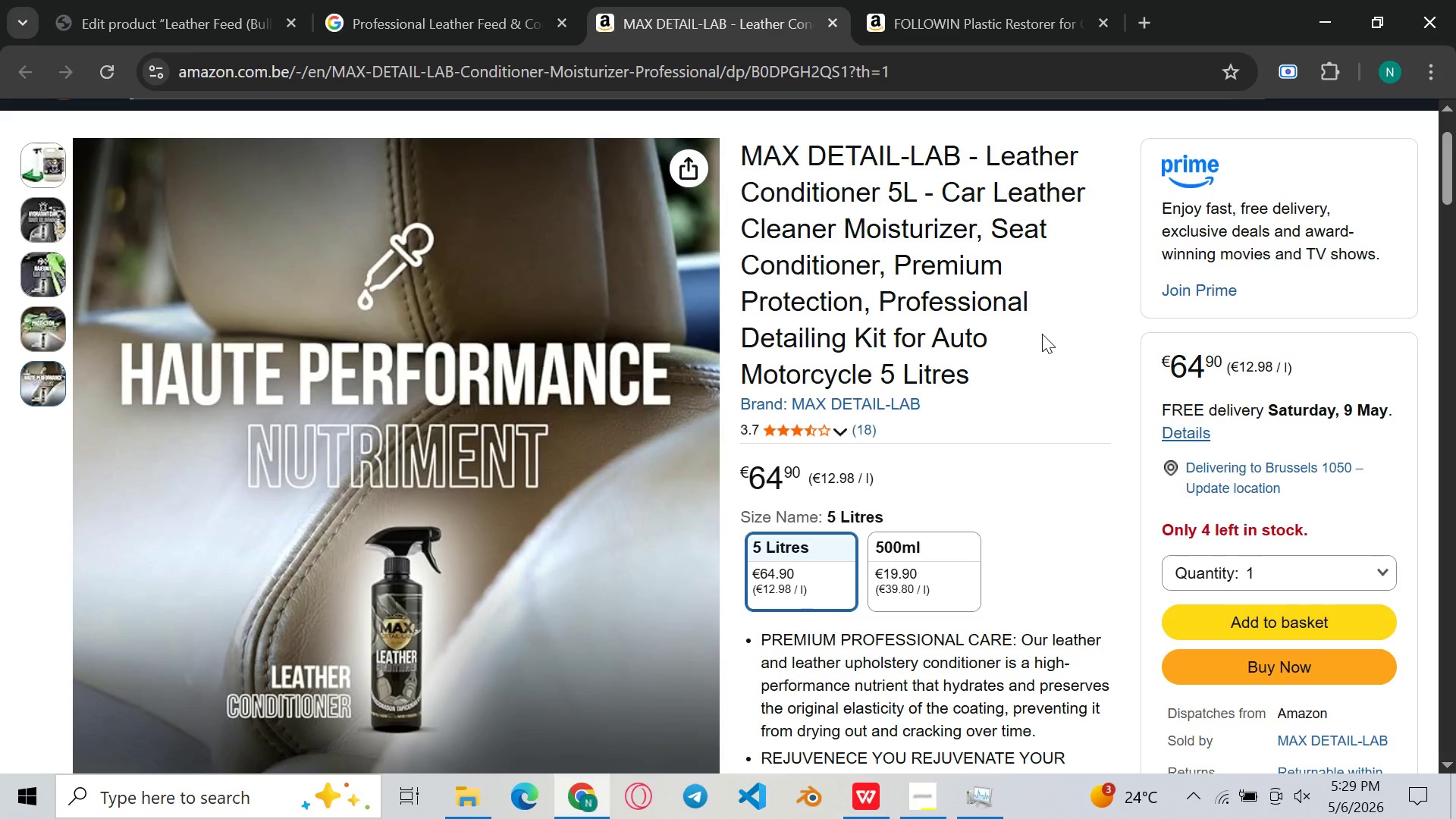 
left_click([36, 164])
 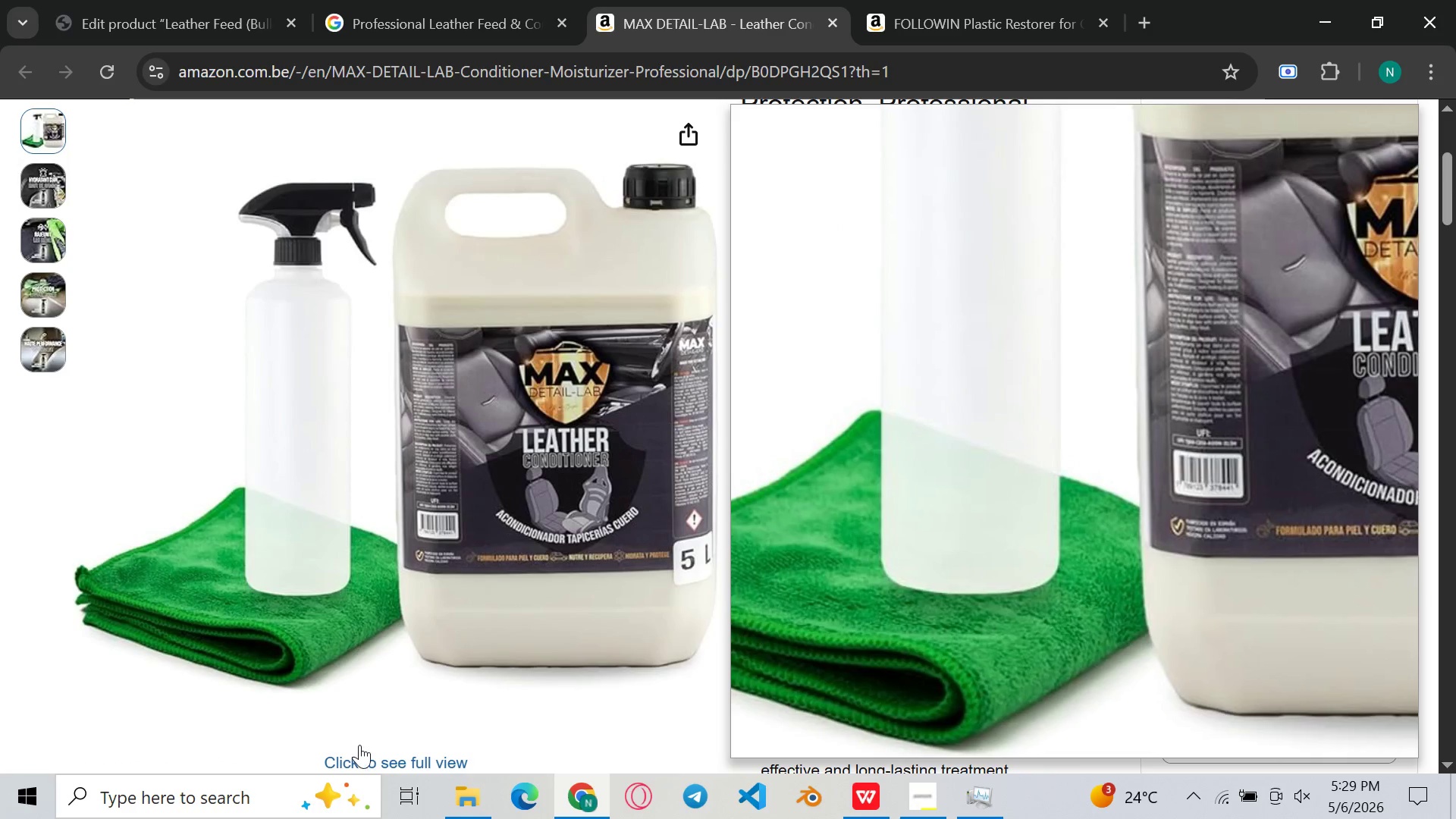 
left_click([354, 755])
 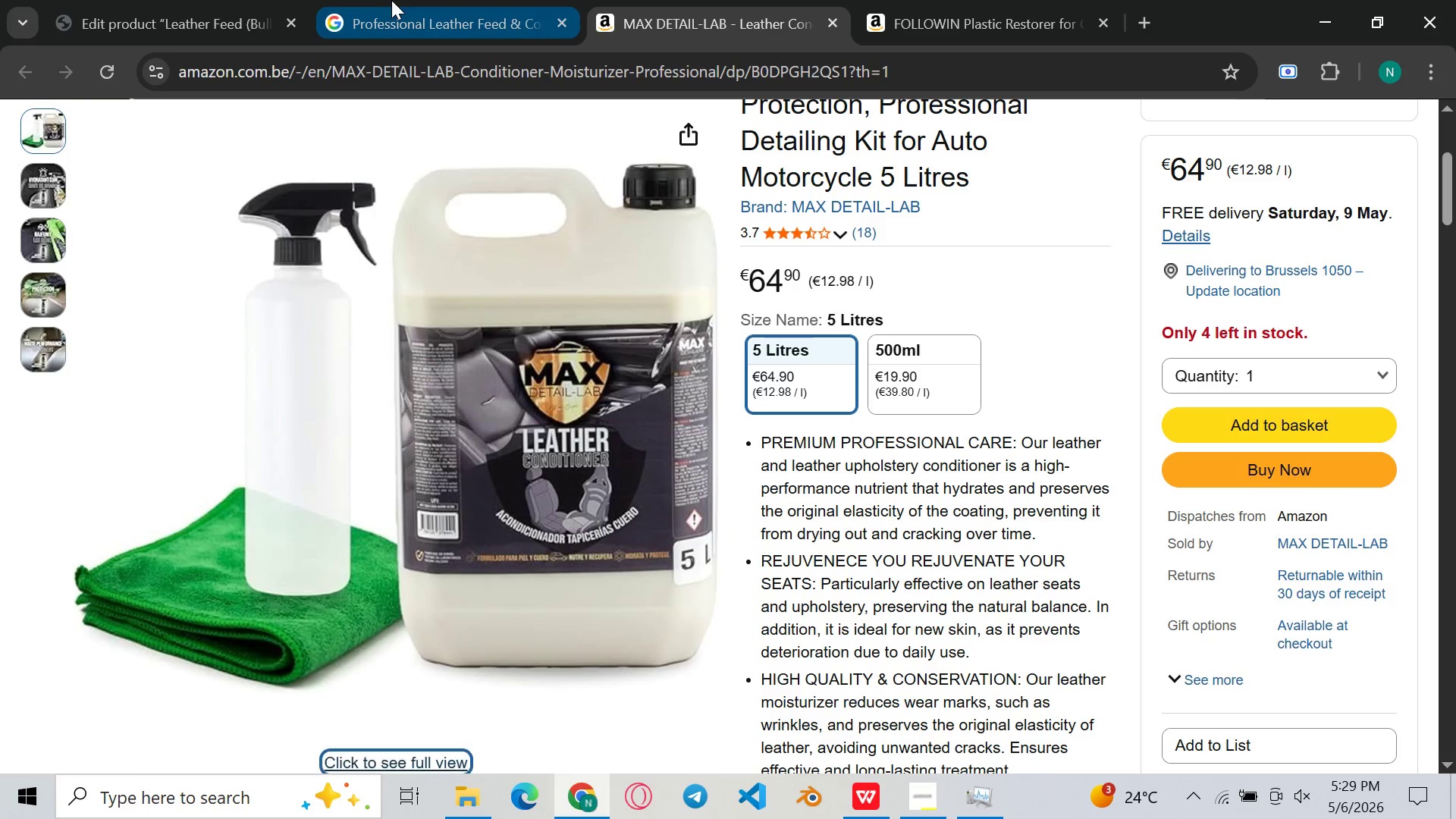 
left_click([391, 0])
 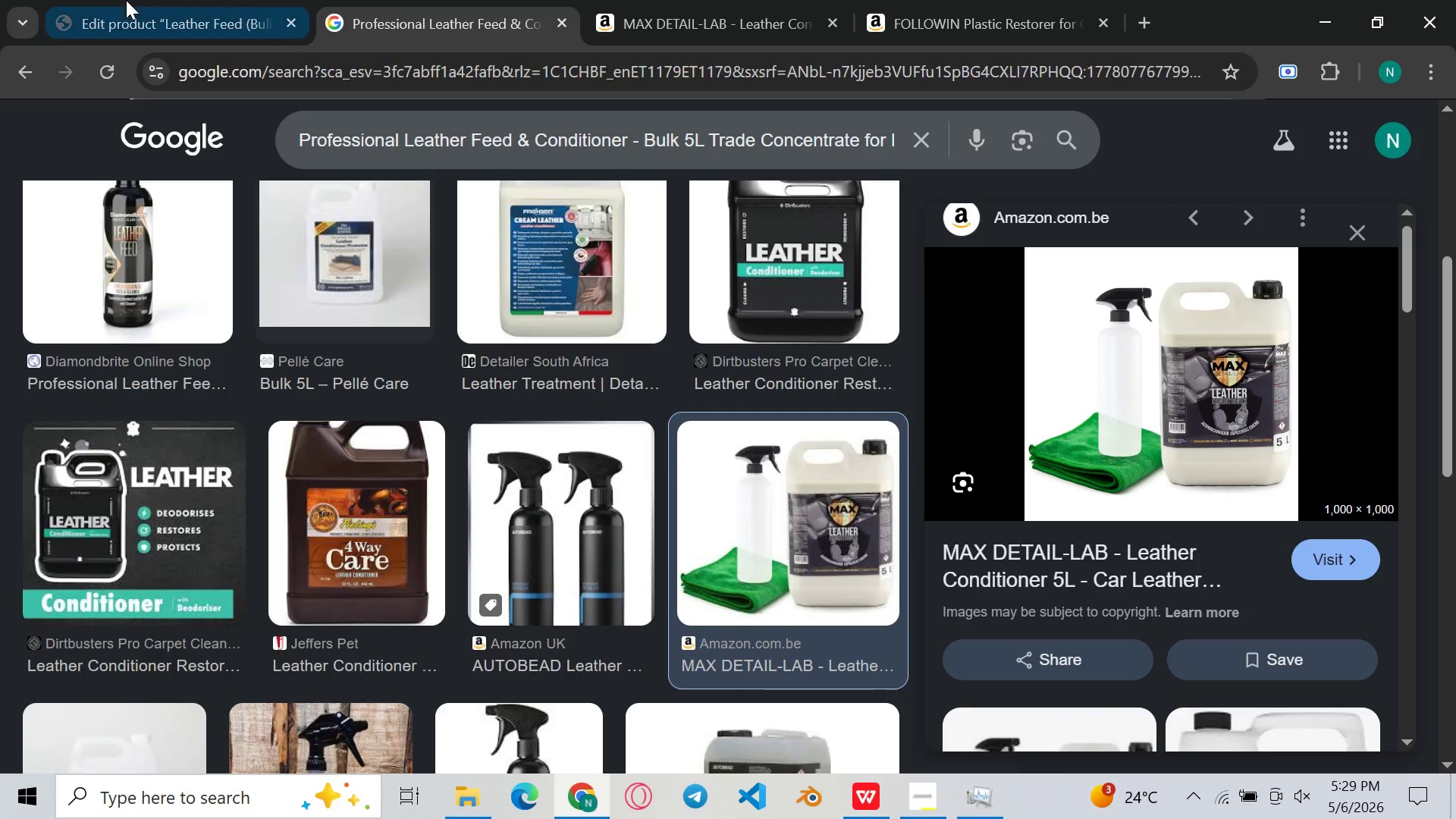 
left_click([126, 0])
 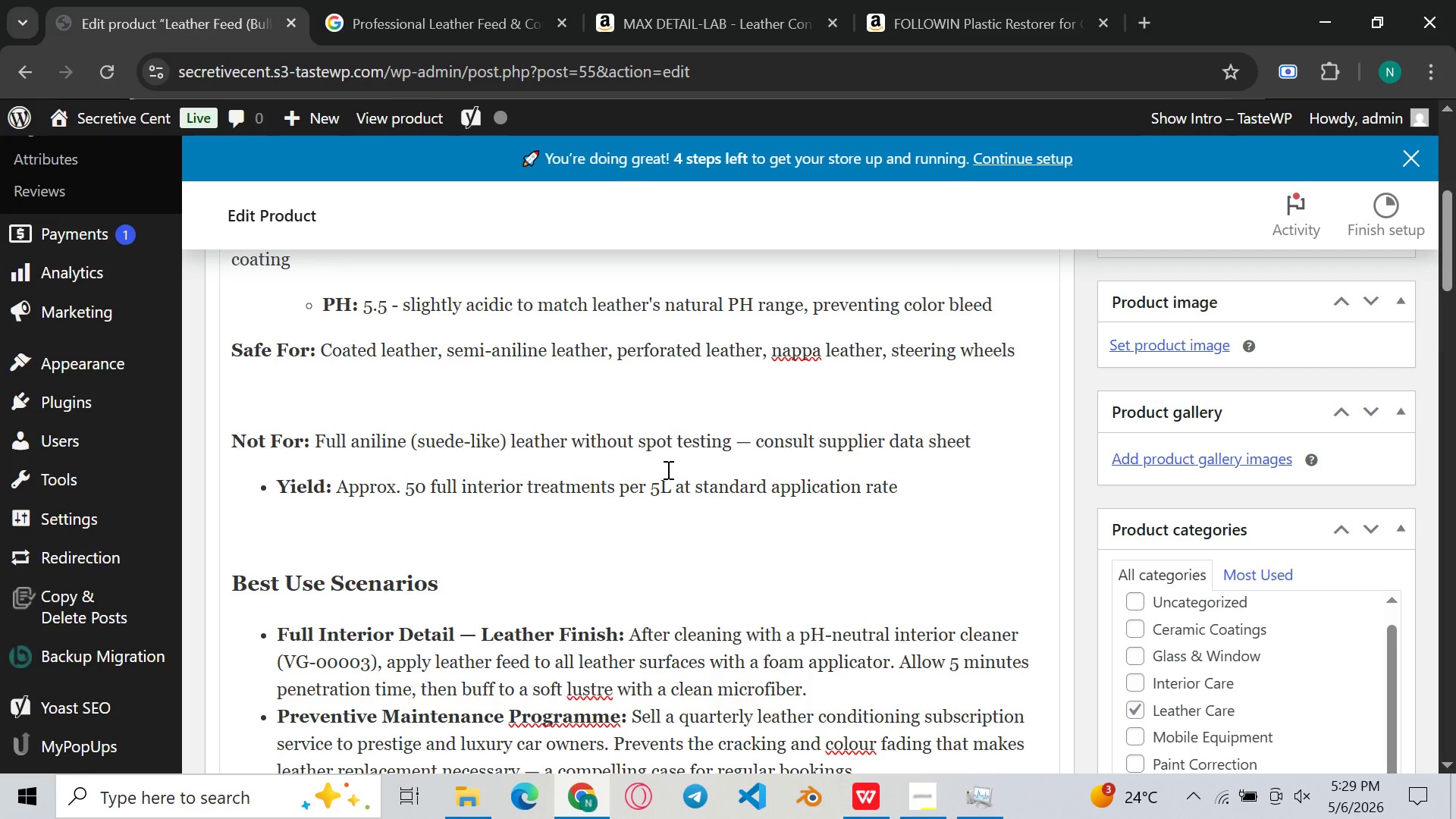 
wait(15.44)
 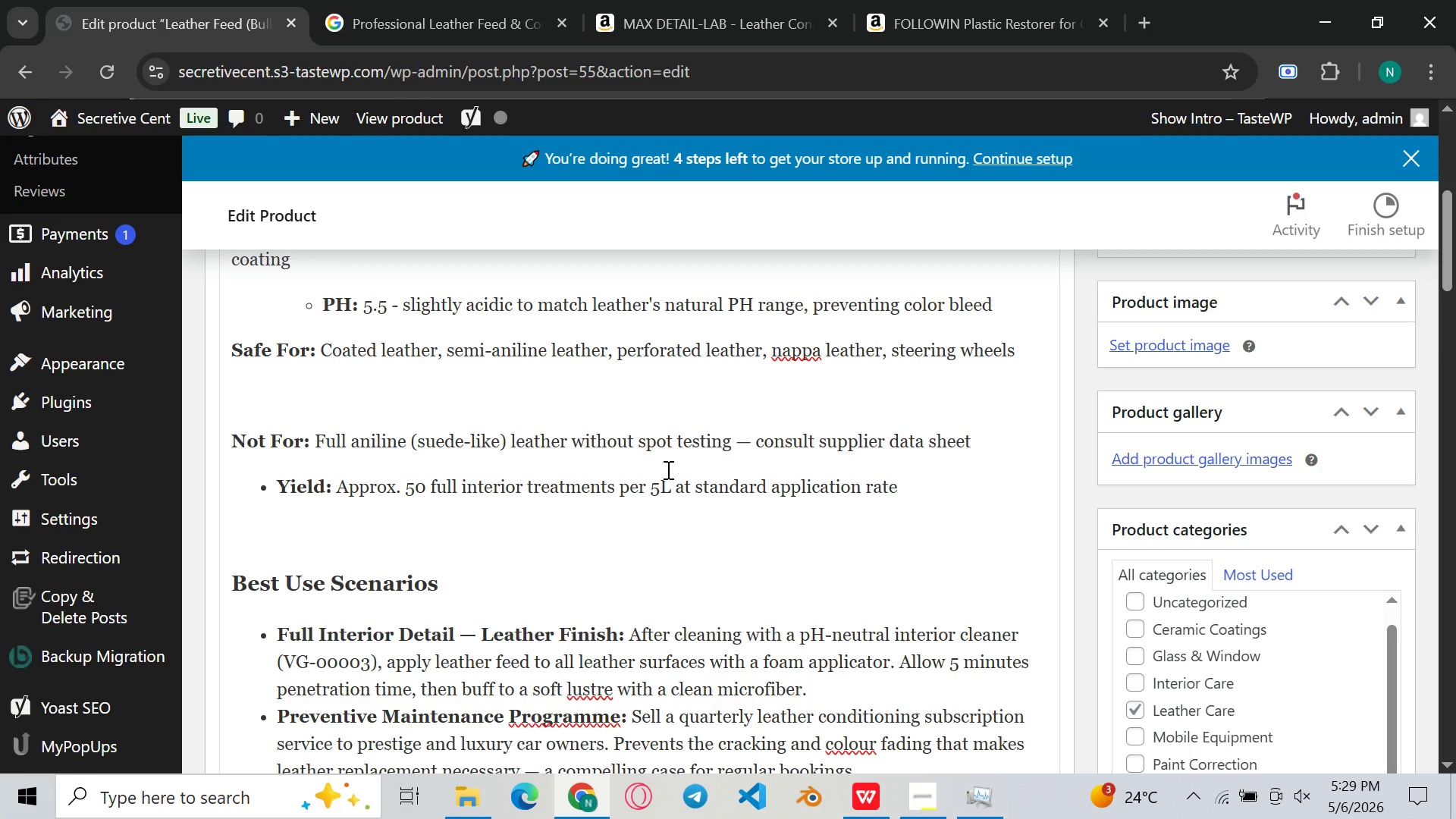 
left_click([613, 551])
 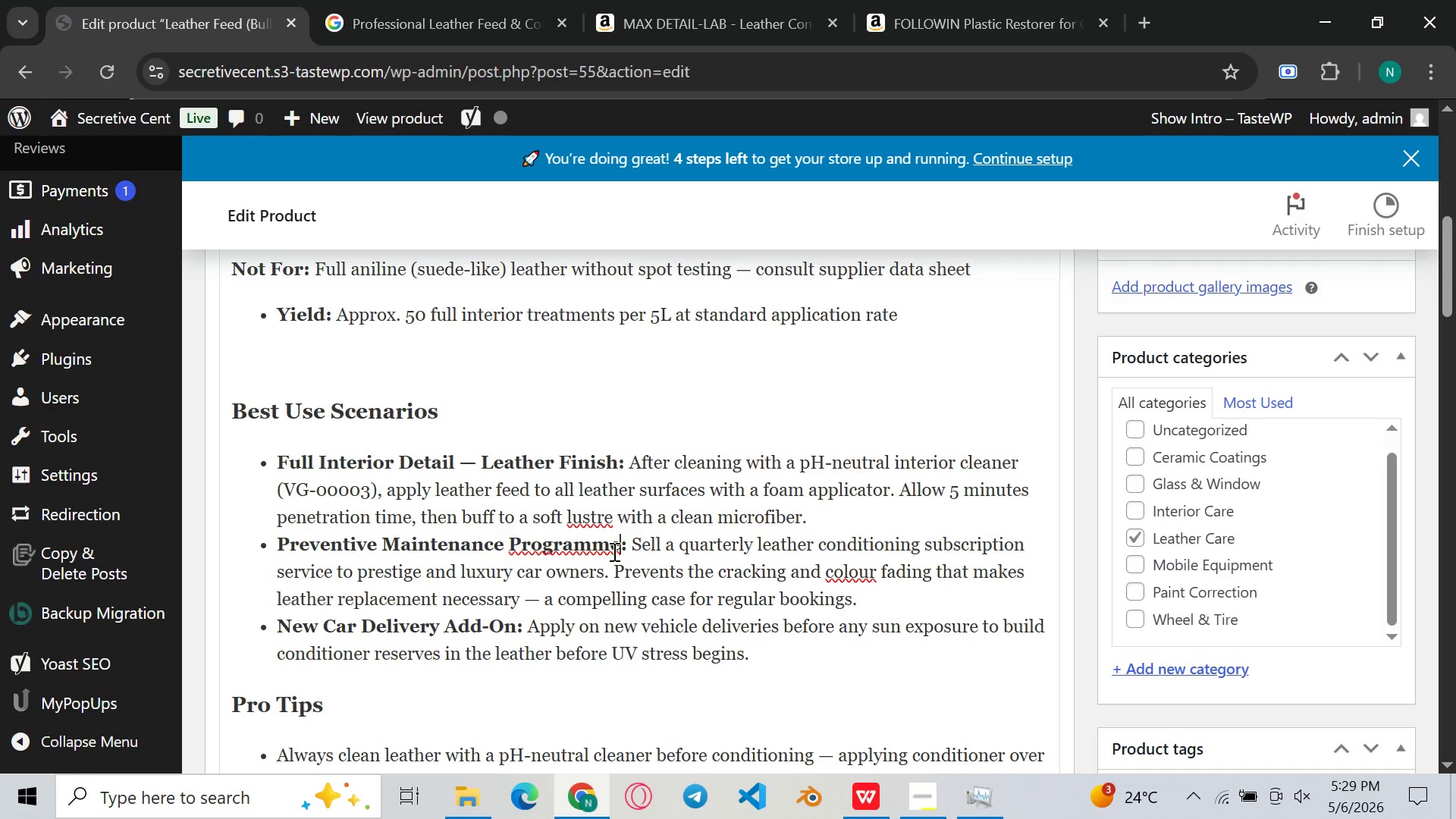 
key(ArrowRight)
 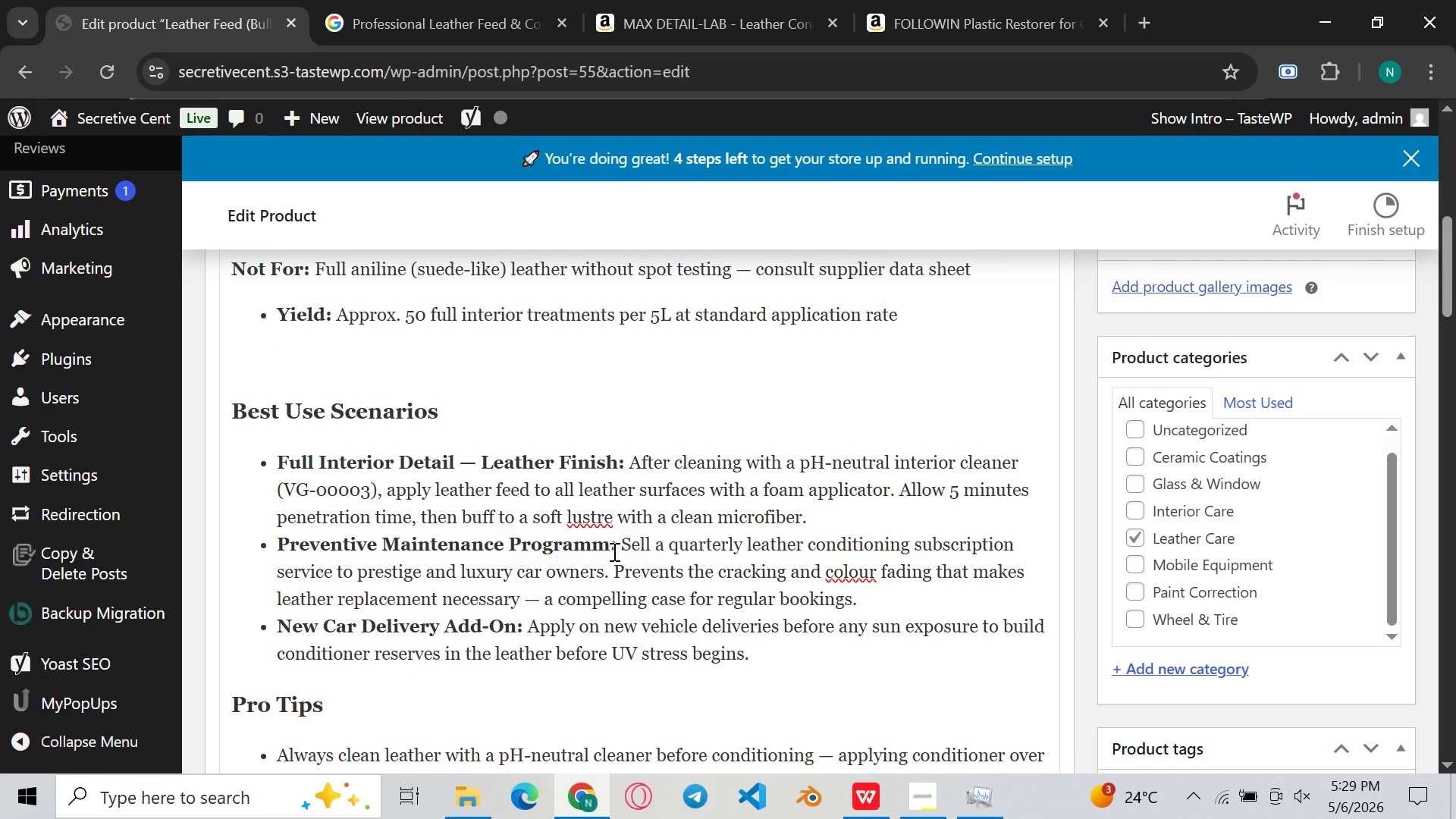 
key(Backspace)
 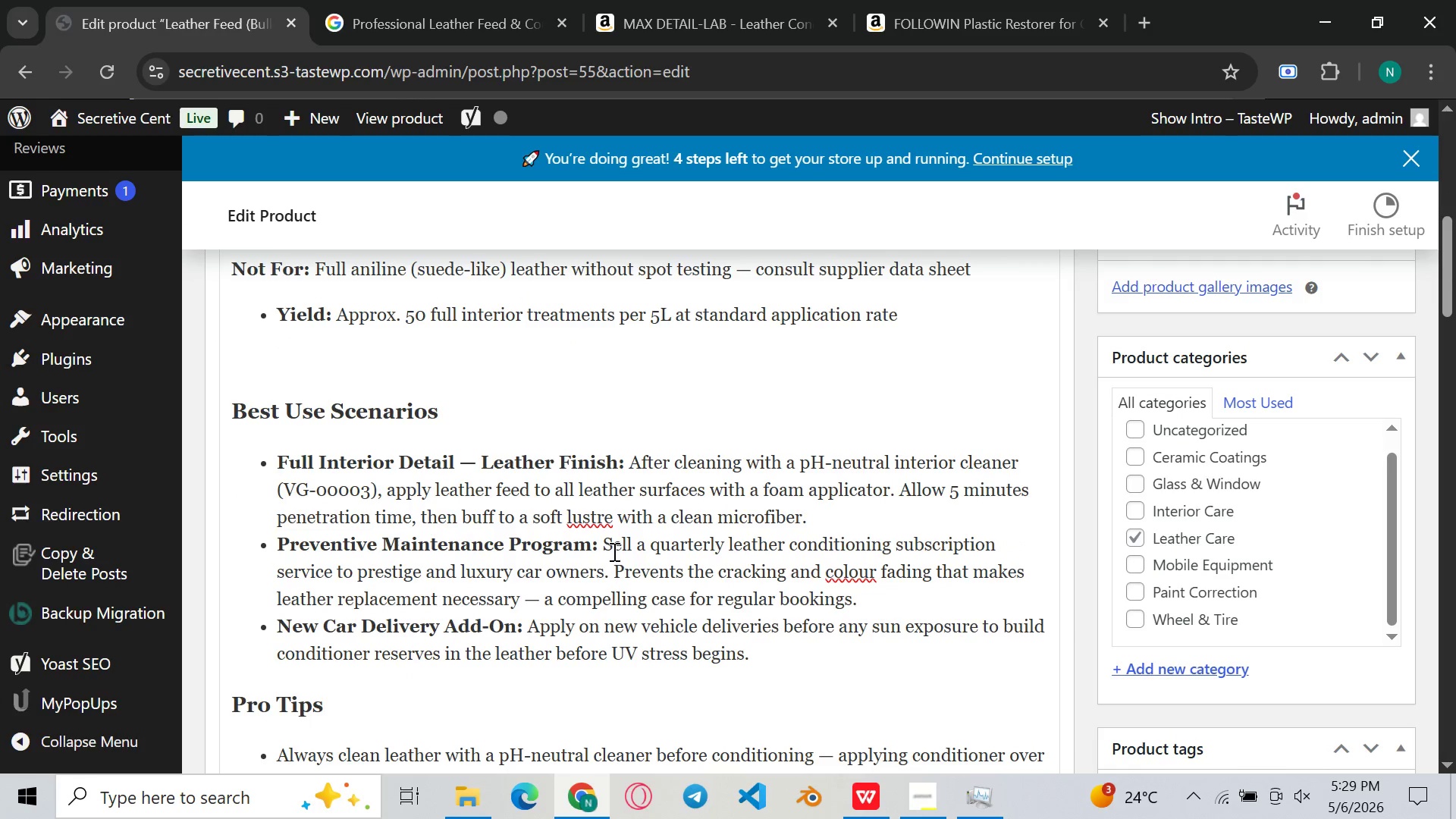 
key(Backspace)
 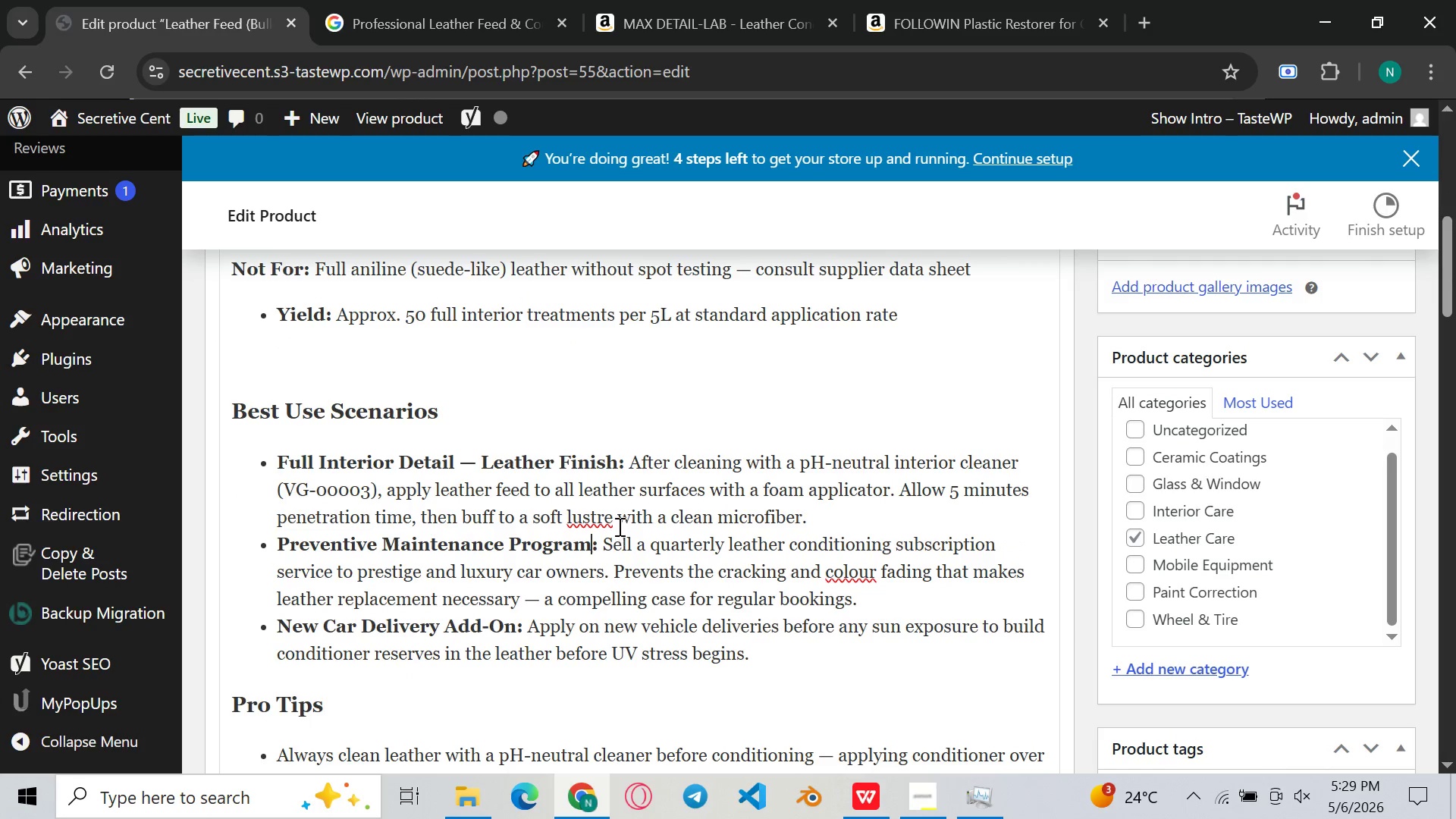 
left_click([613, 522])
 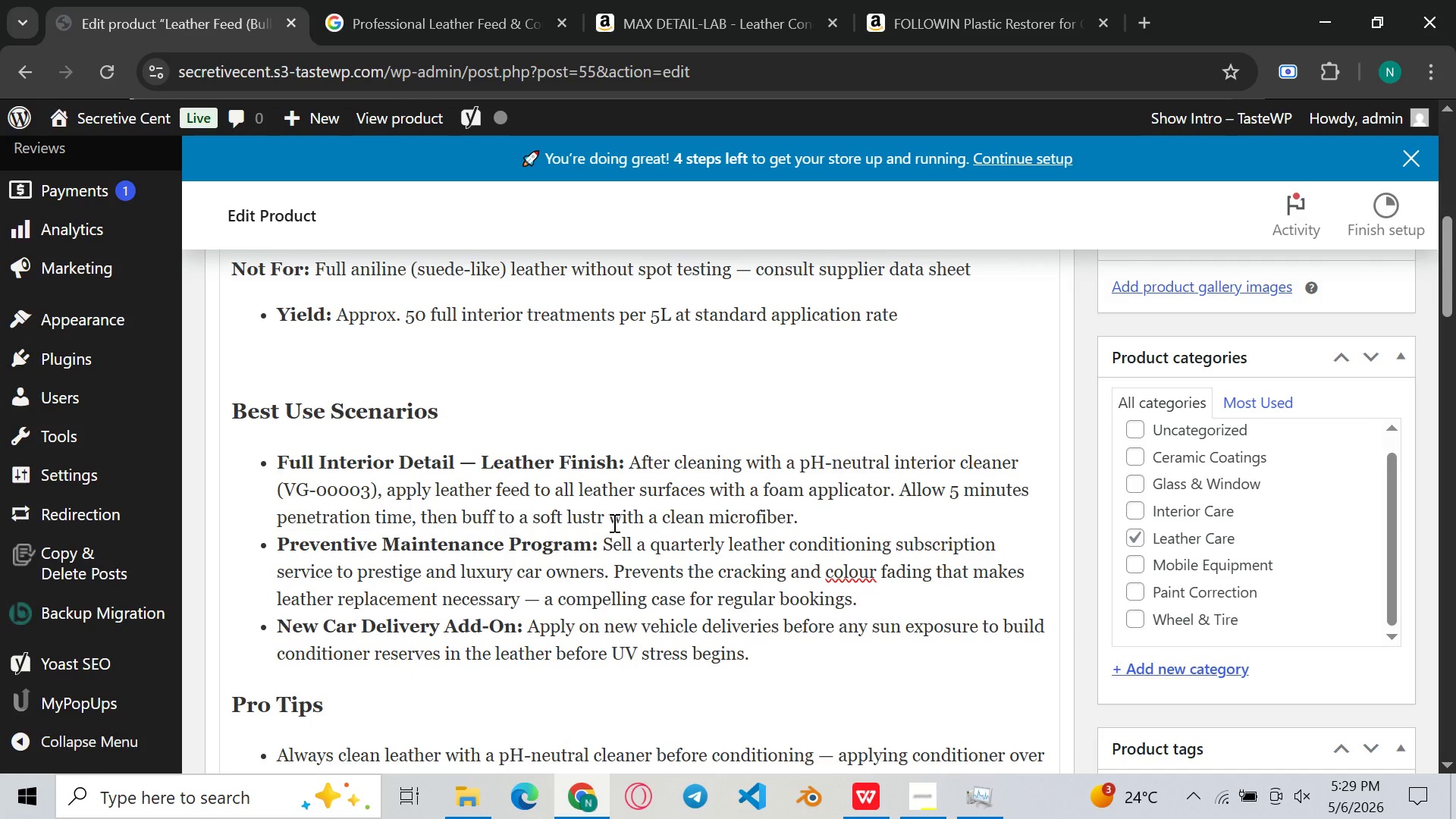 
key(Backspace)
 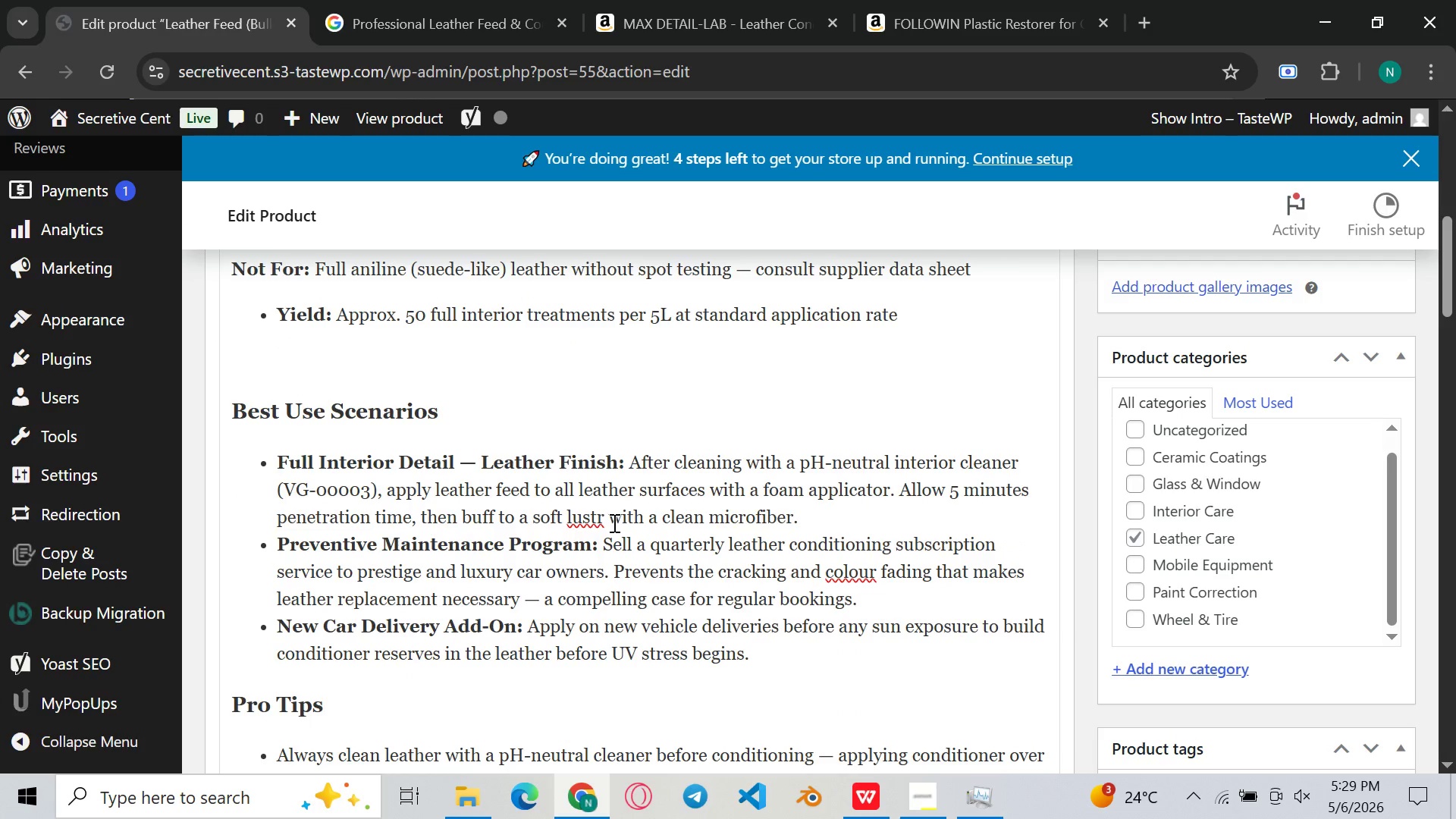 
key(ArrowLeft)
 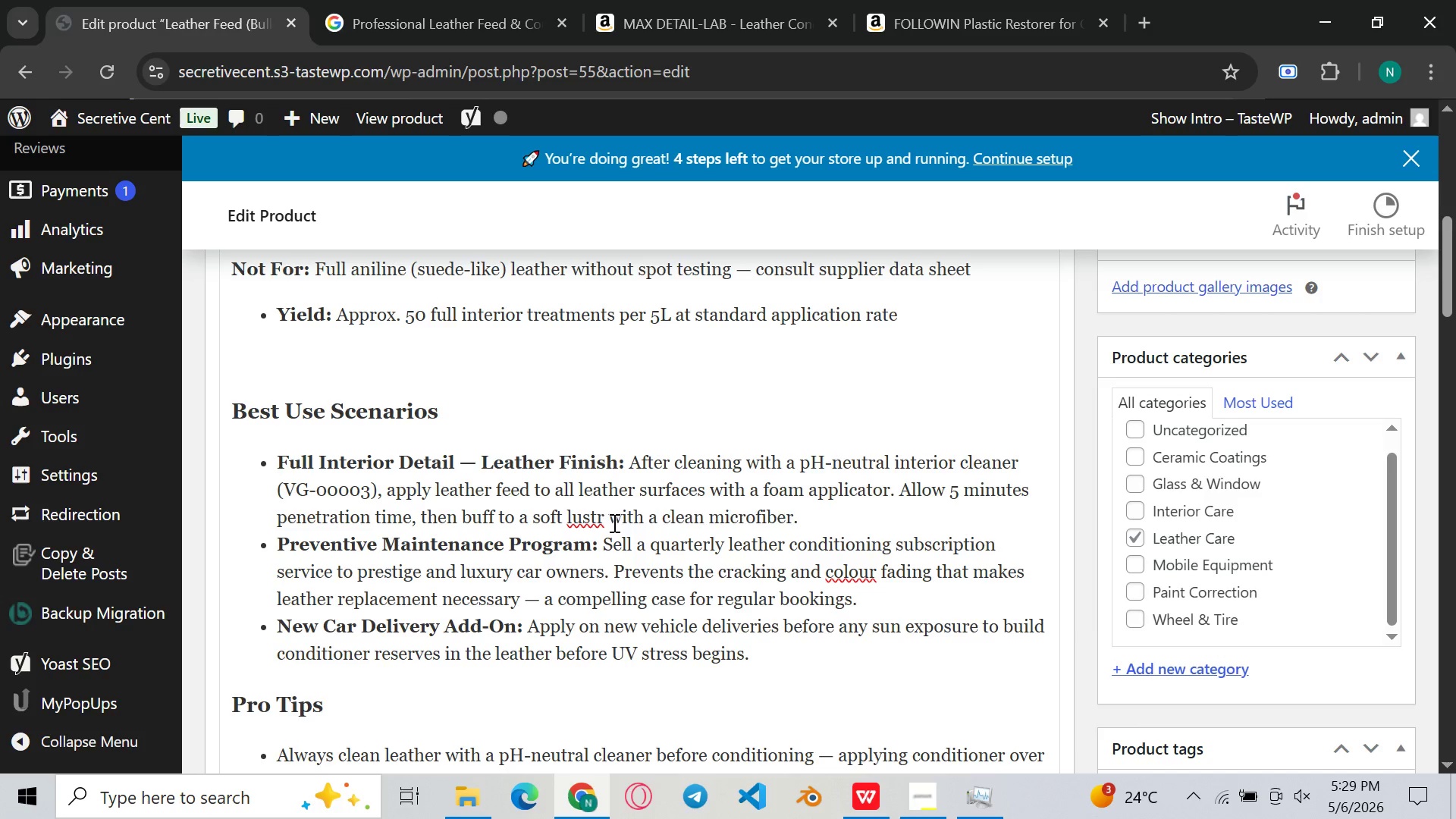 
key(E)
 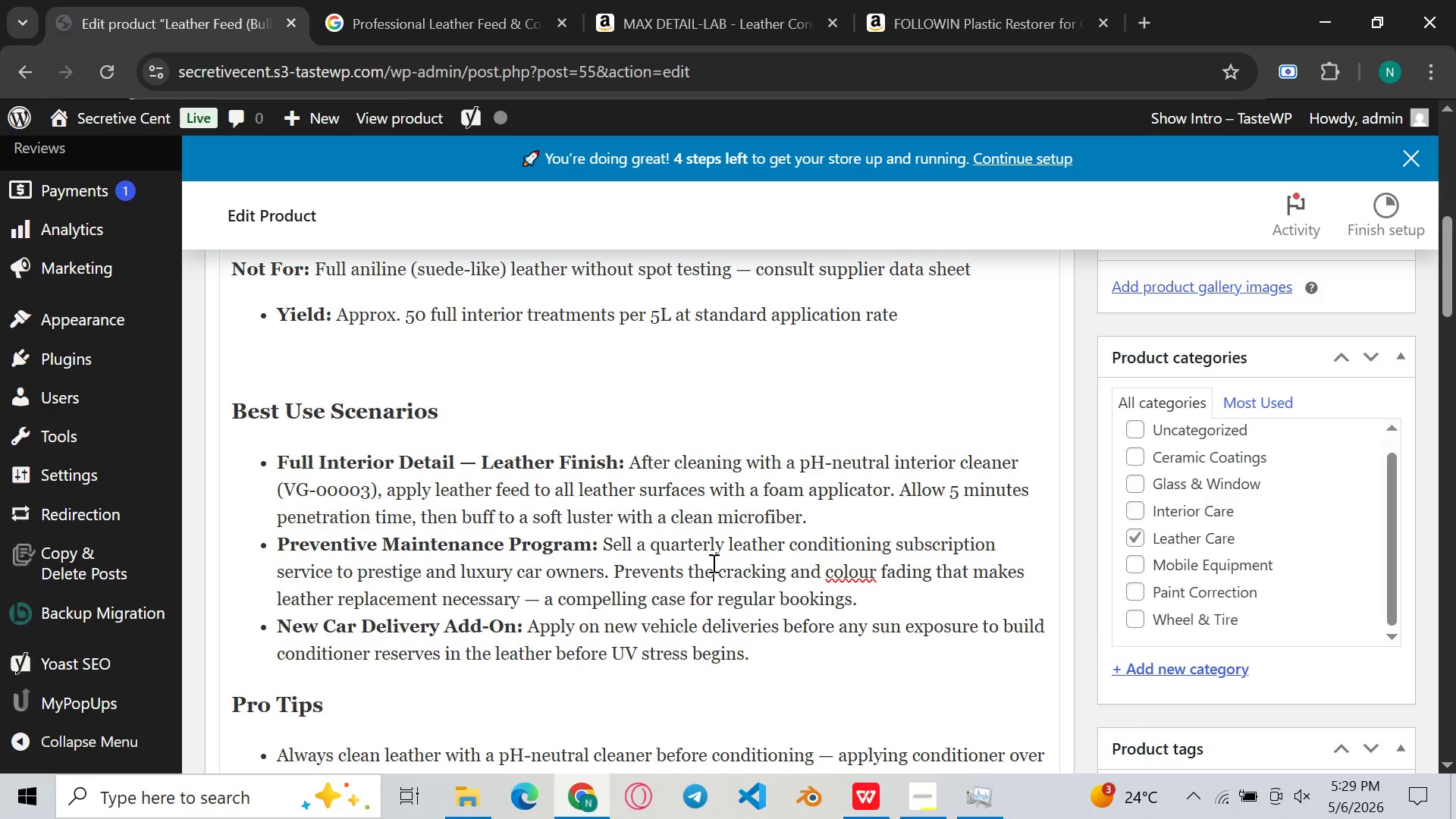 
left_click([712, 563])
 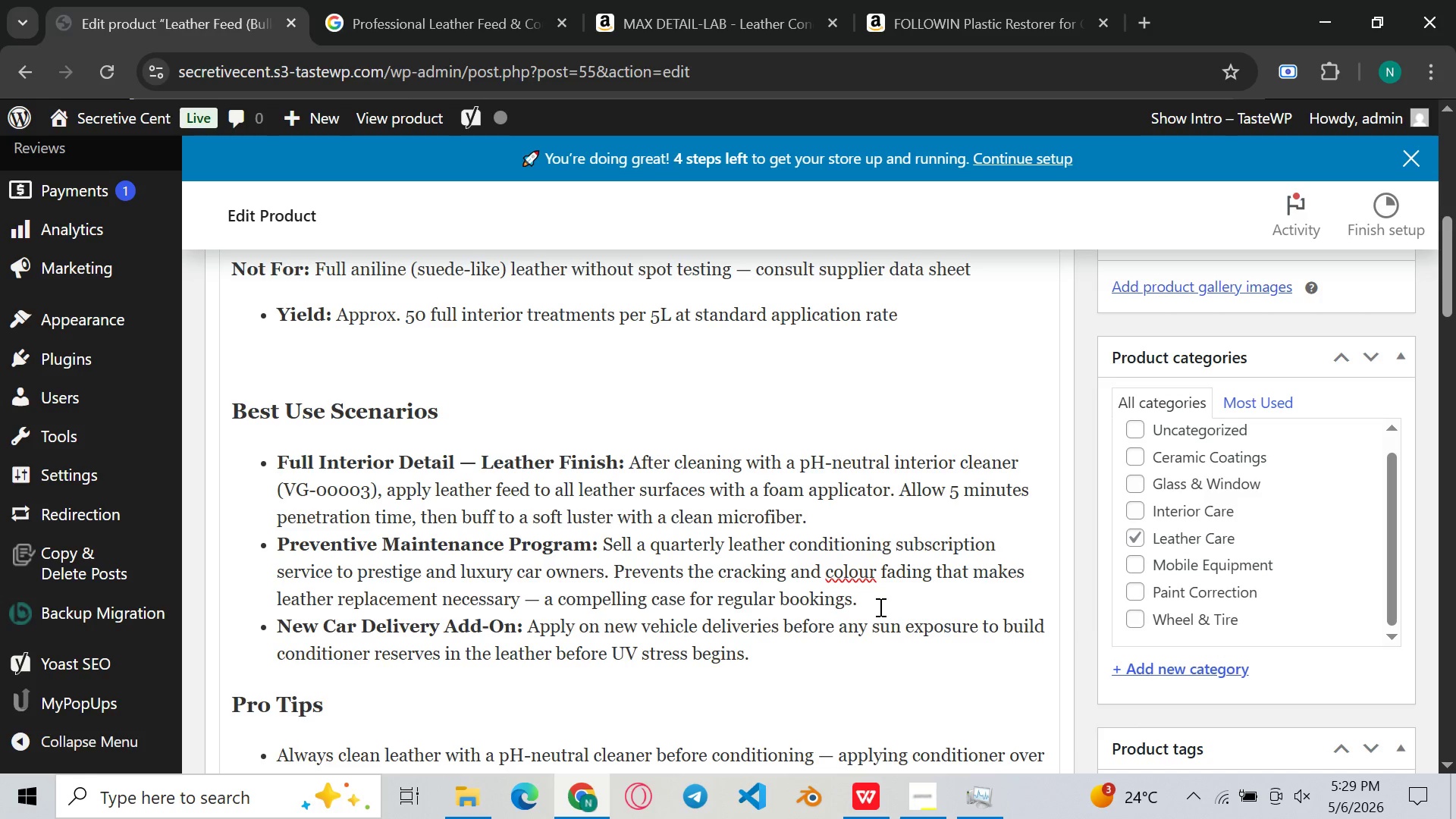 
left_click([860, 576])
 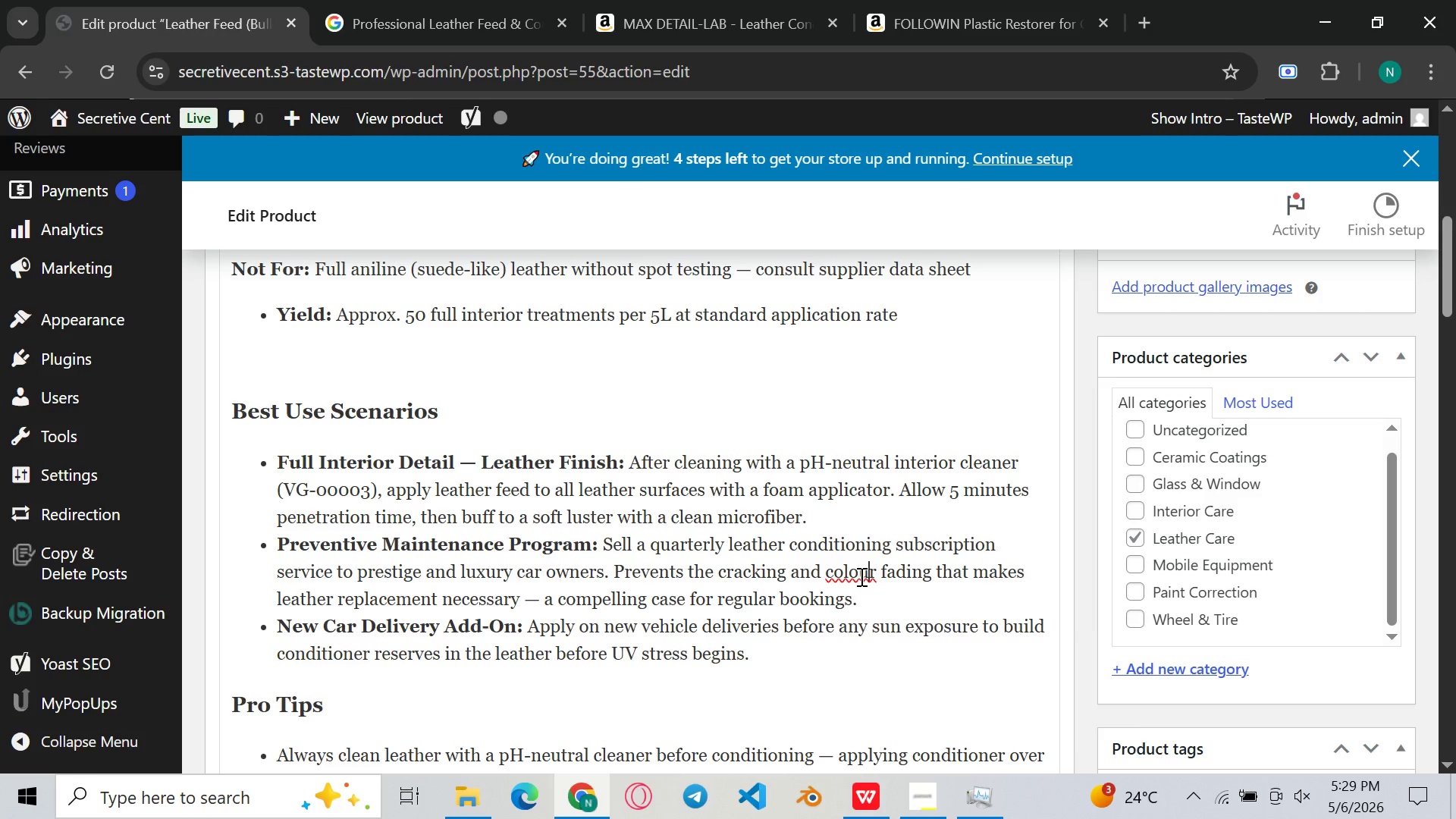 
key(ArrowRight)
 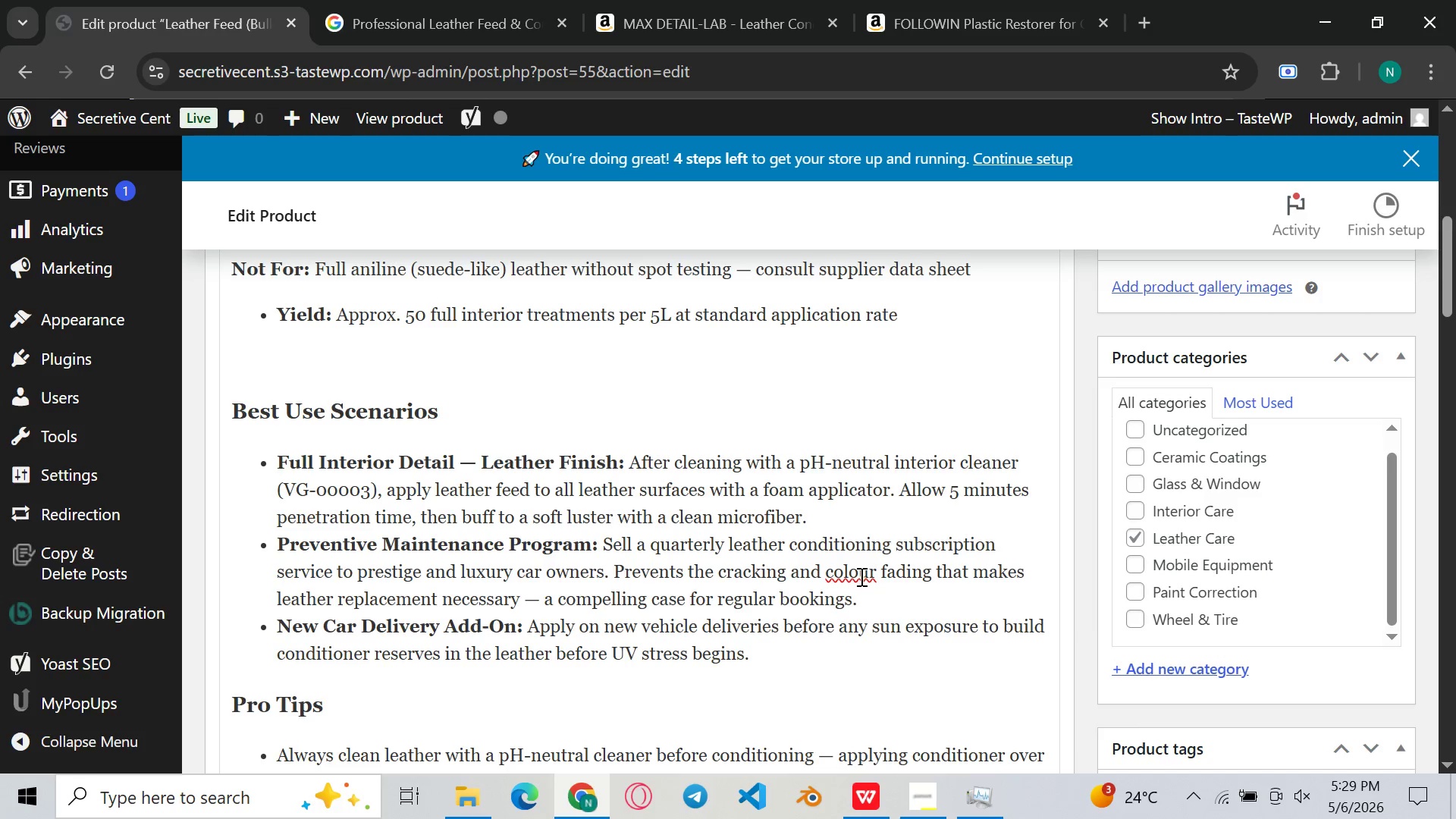 
key(Backspace)
 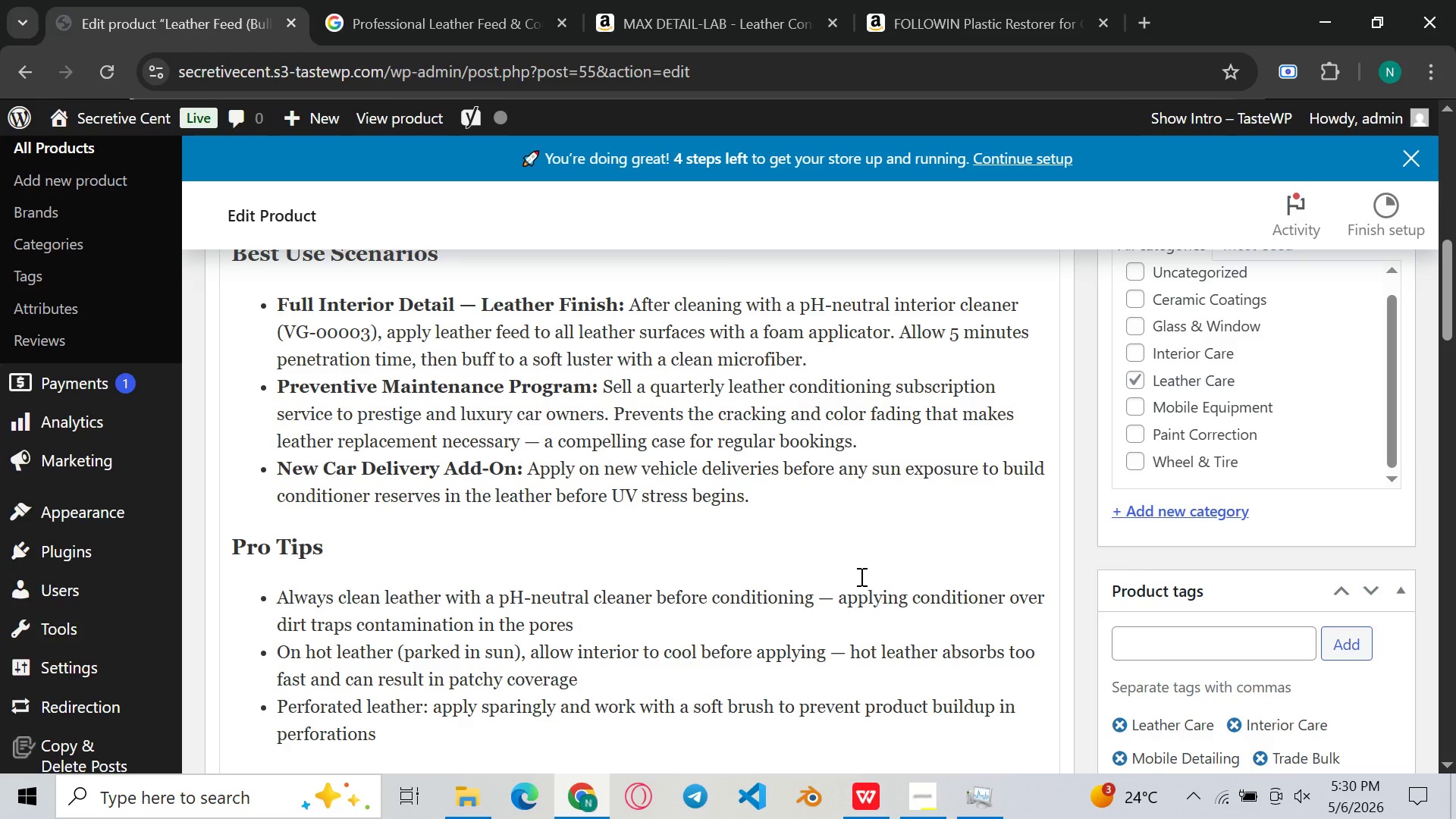 
wait(7.25)
 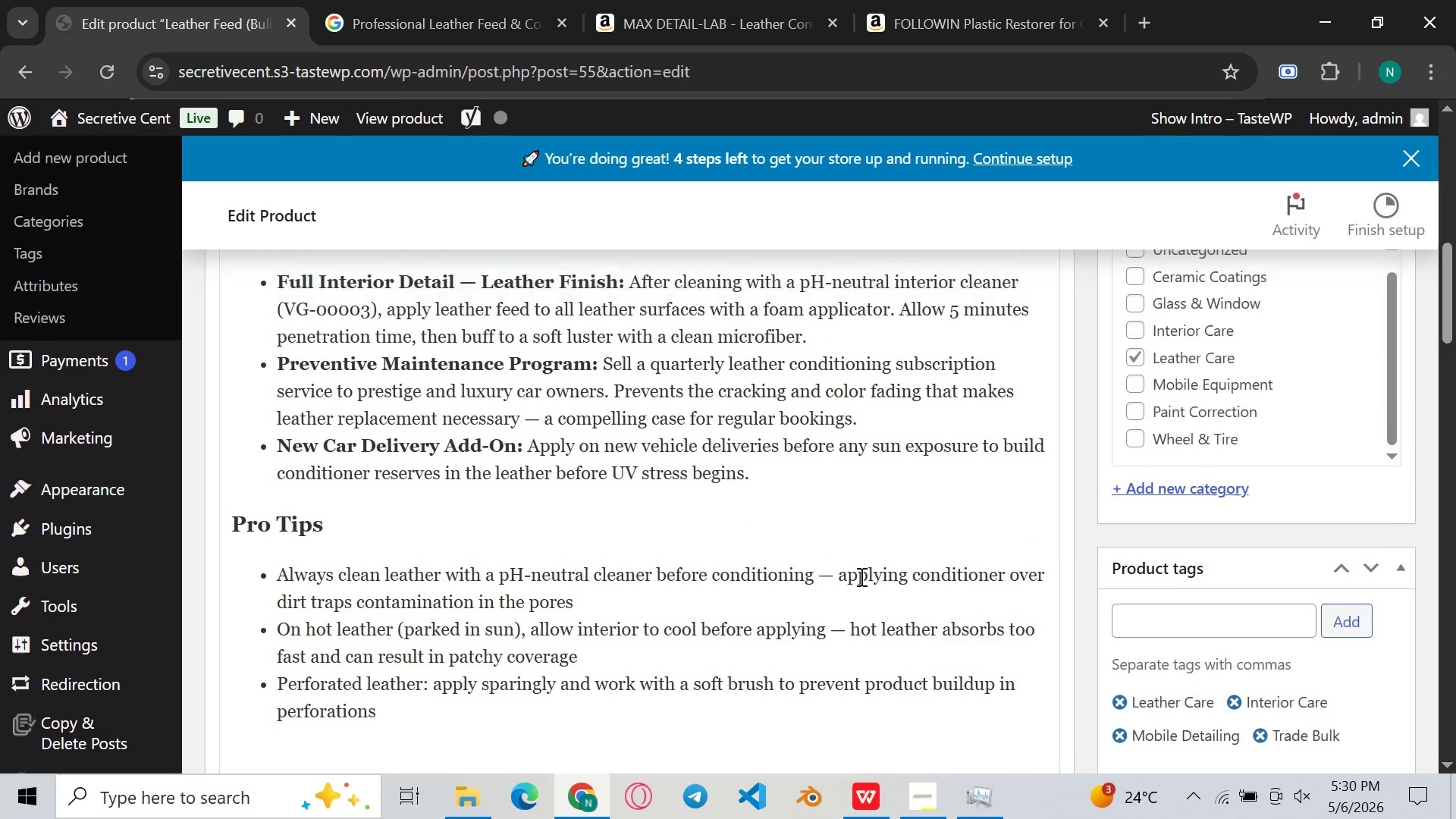 
mouse_move([690, 52])
 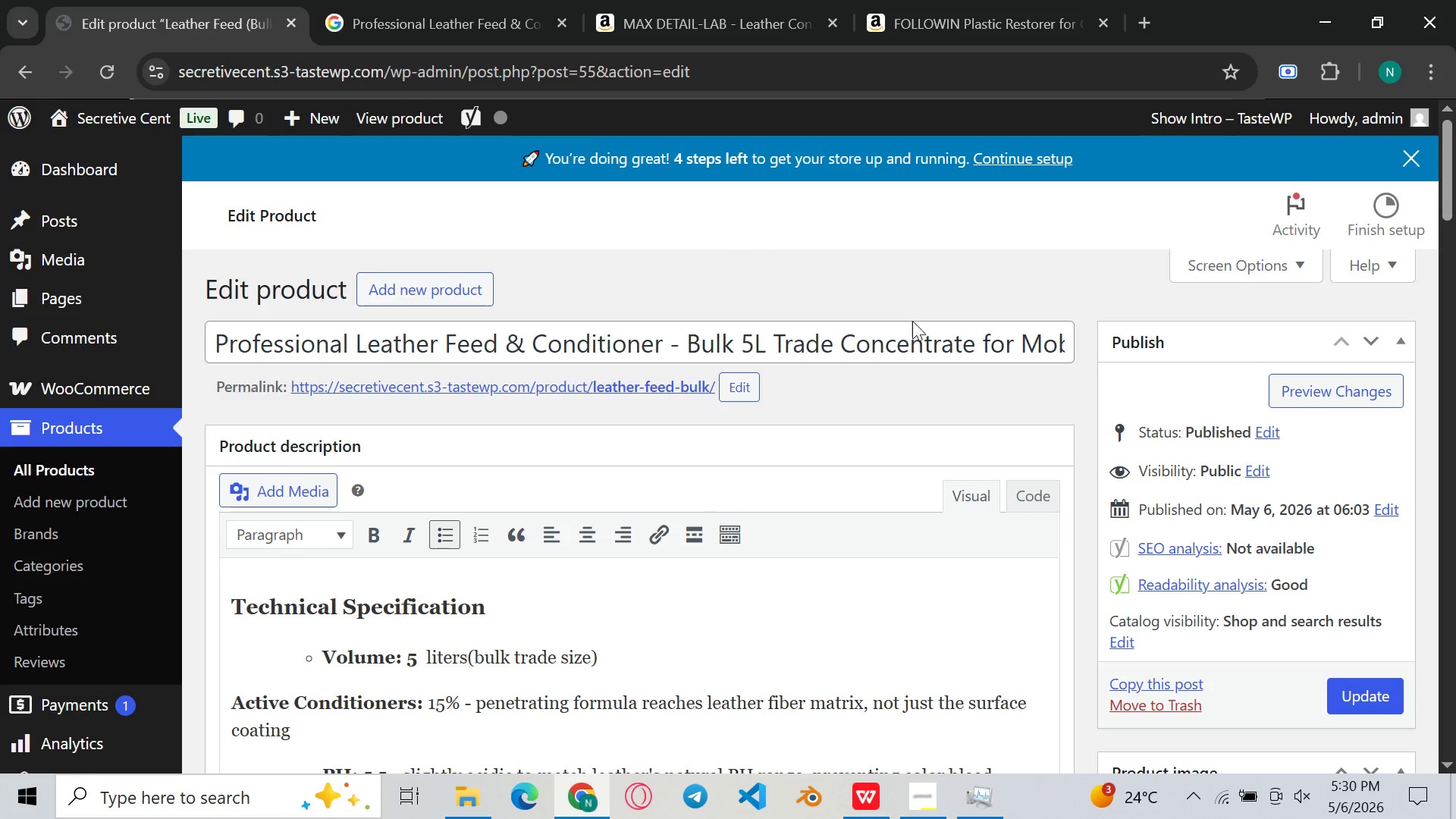 
left_click([890, 340])
 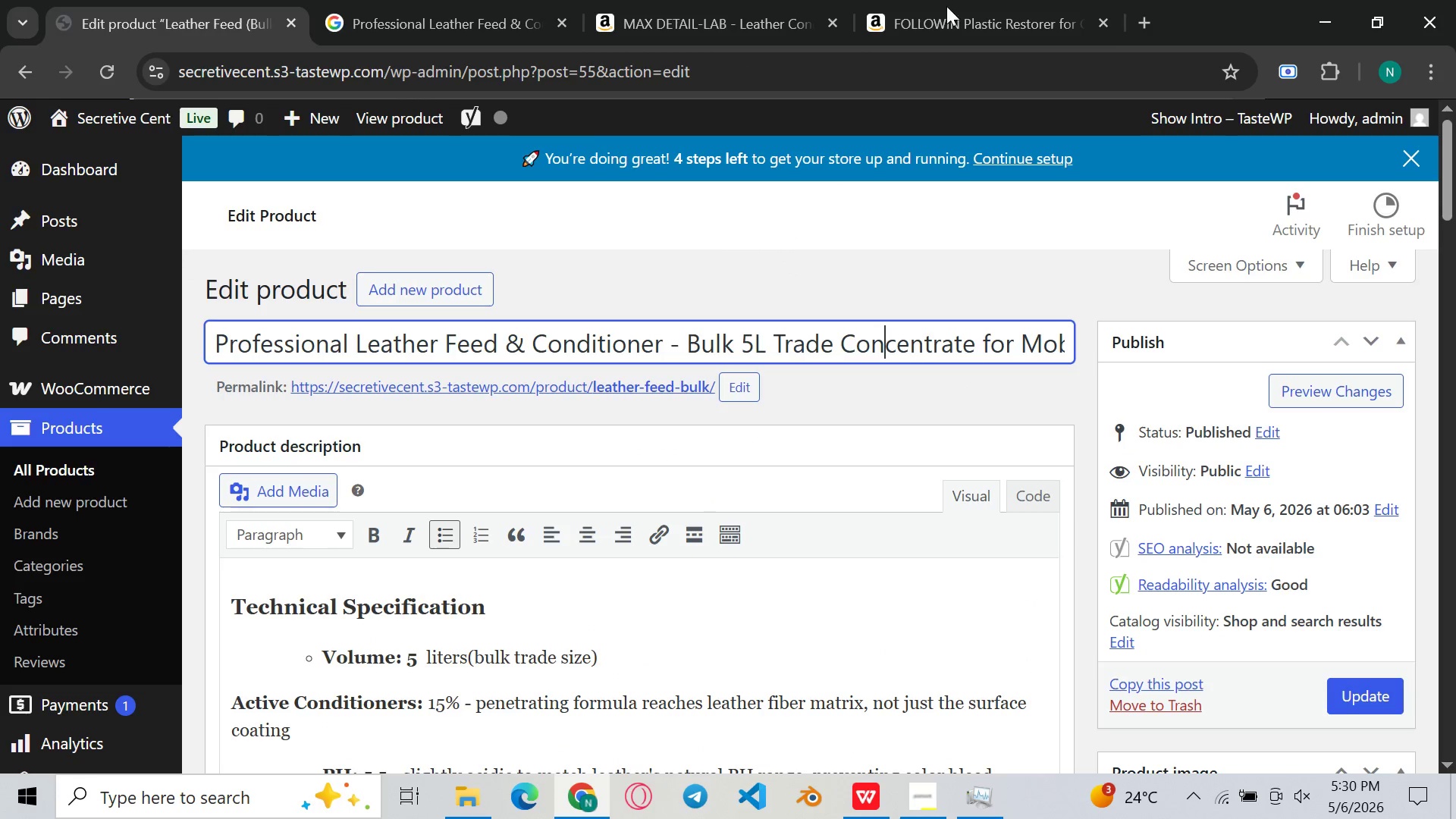 
left_click([792, 0])
 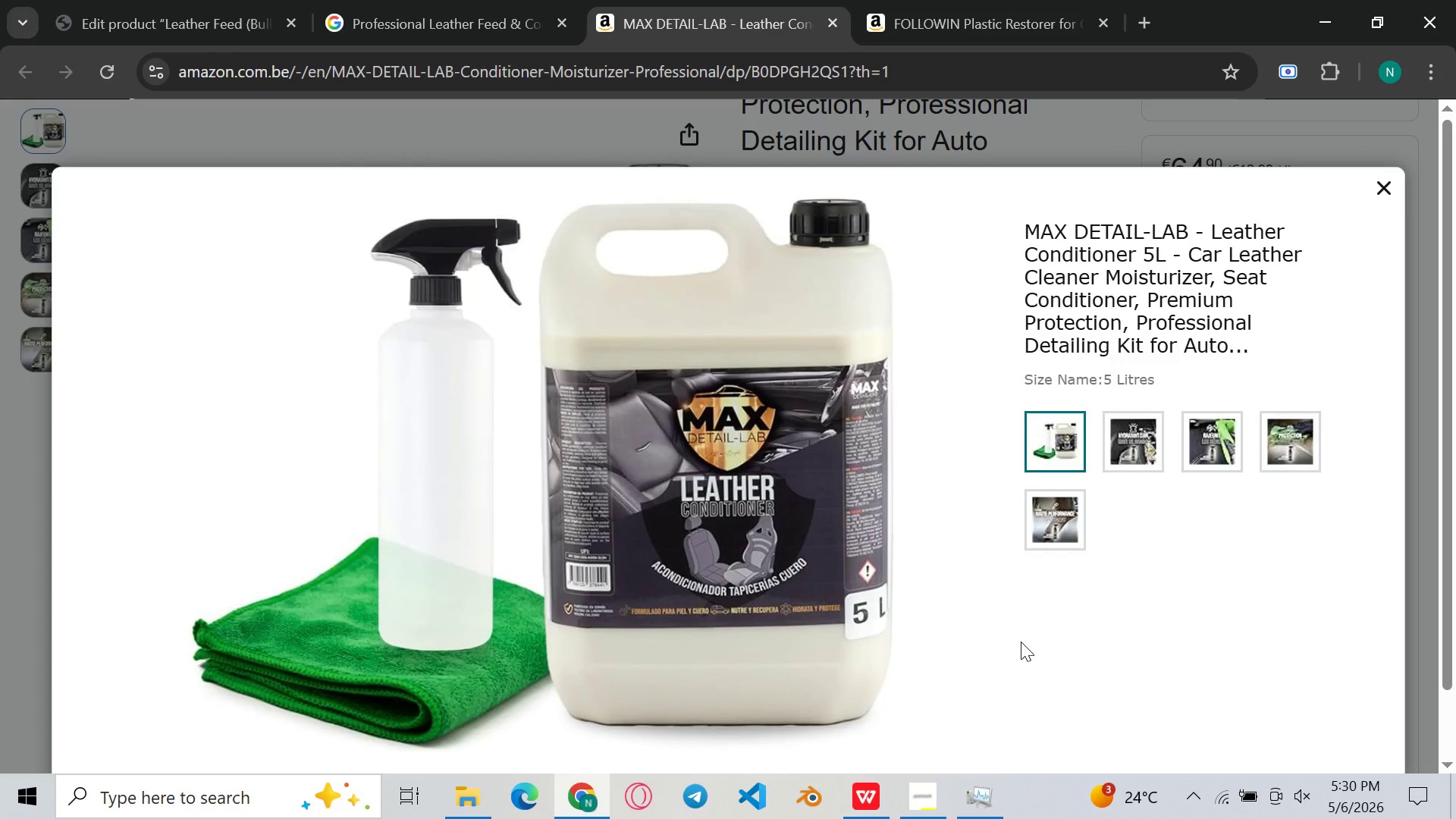 
key(Meta+Shift+ShiftLeft)
 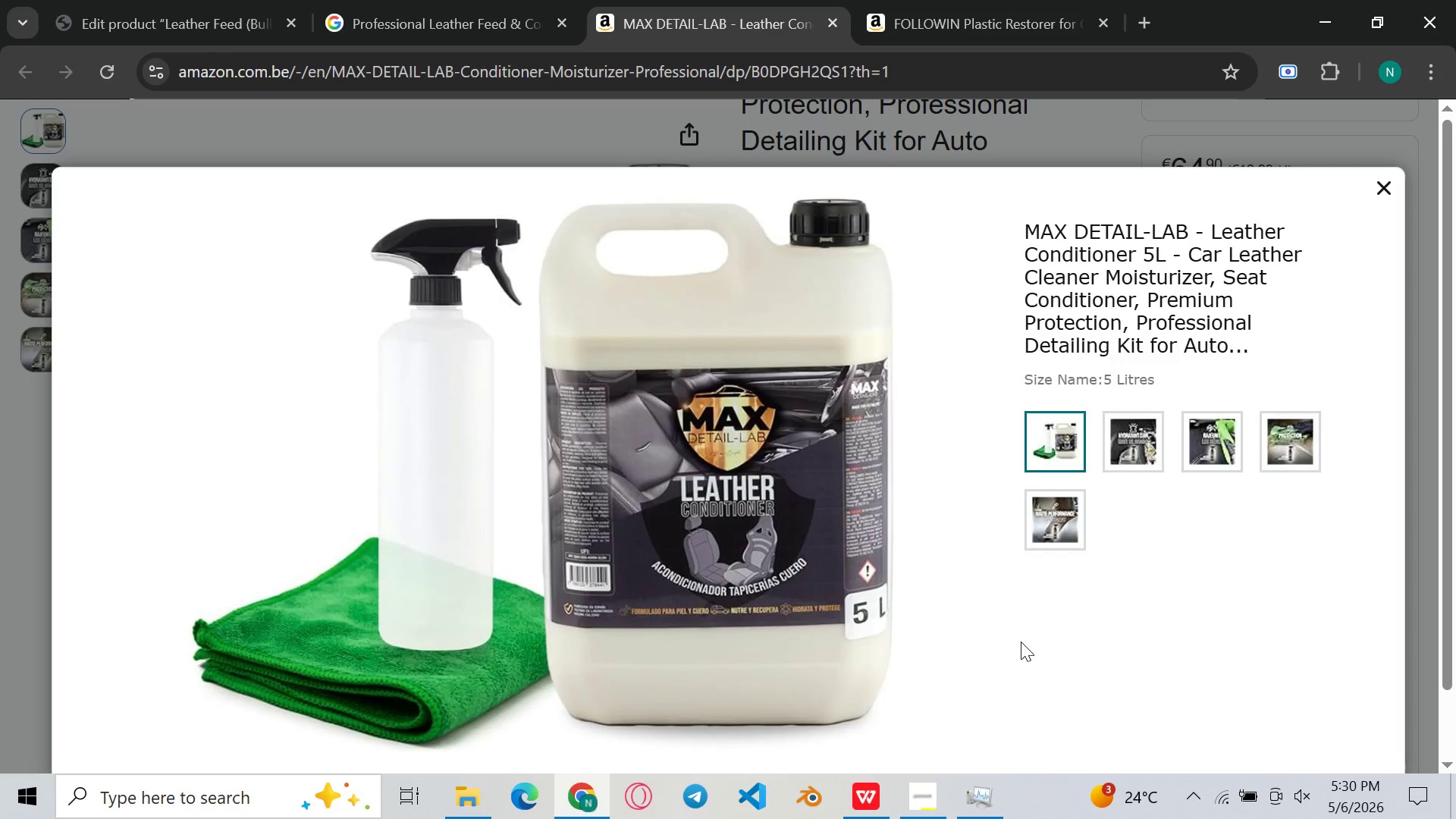 
key(Meta+Shift+S)
 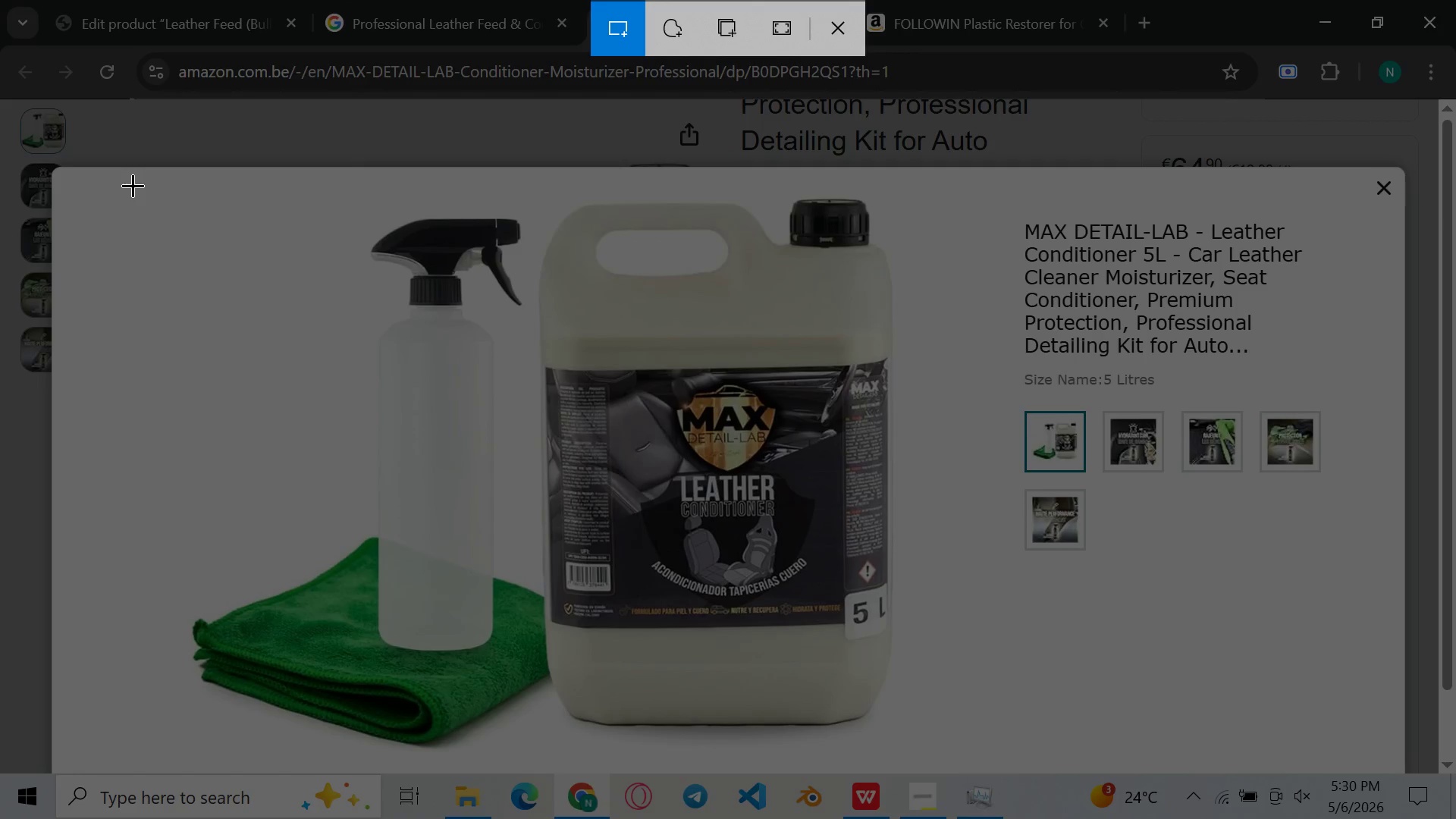 
left_click_drag(start_coordinate=[140, 185], to_coordinate=[955, 751])
 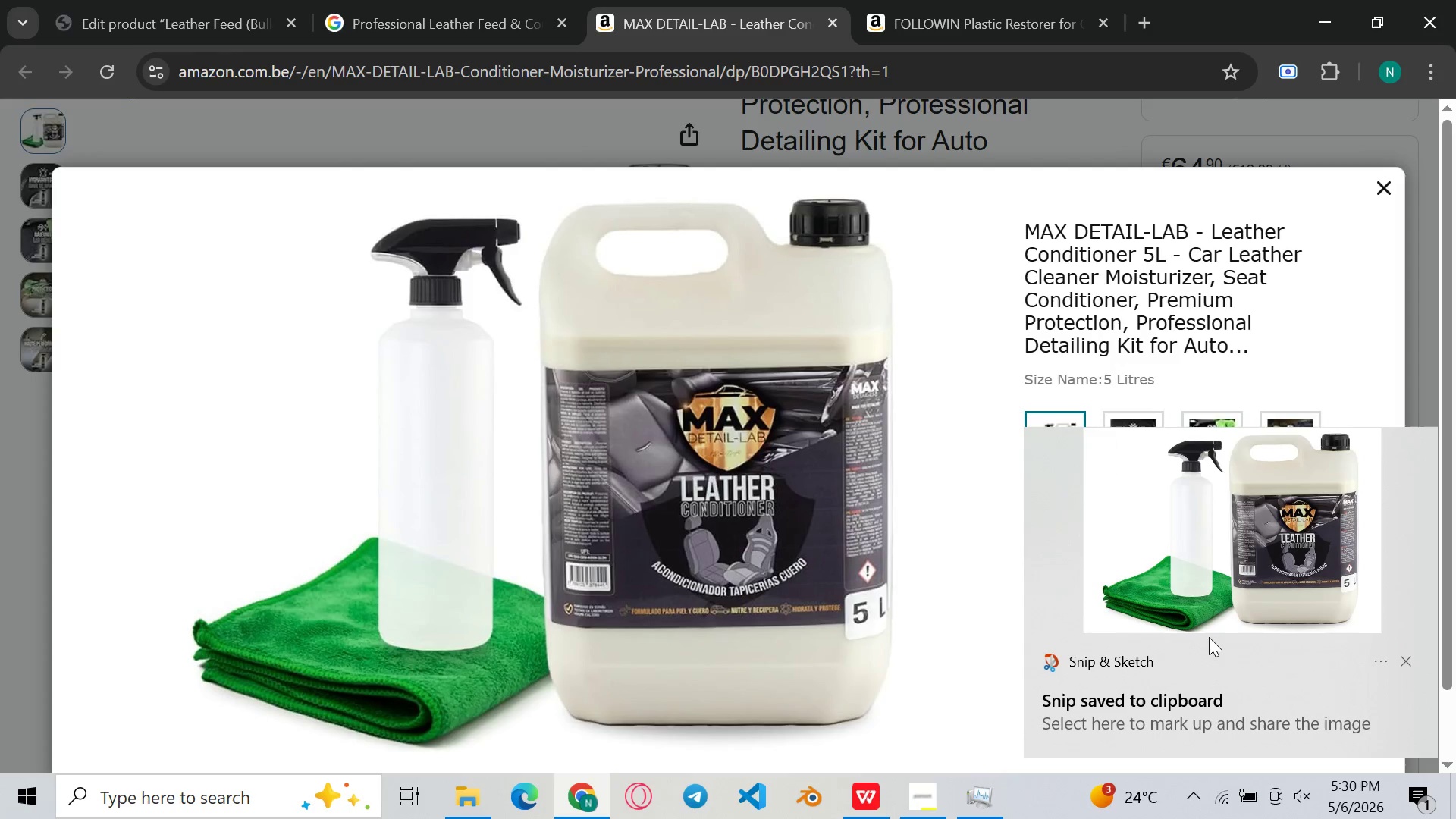 
double_click([1213, 635])
 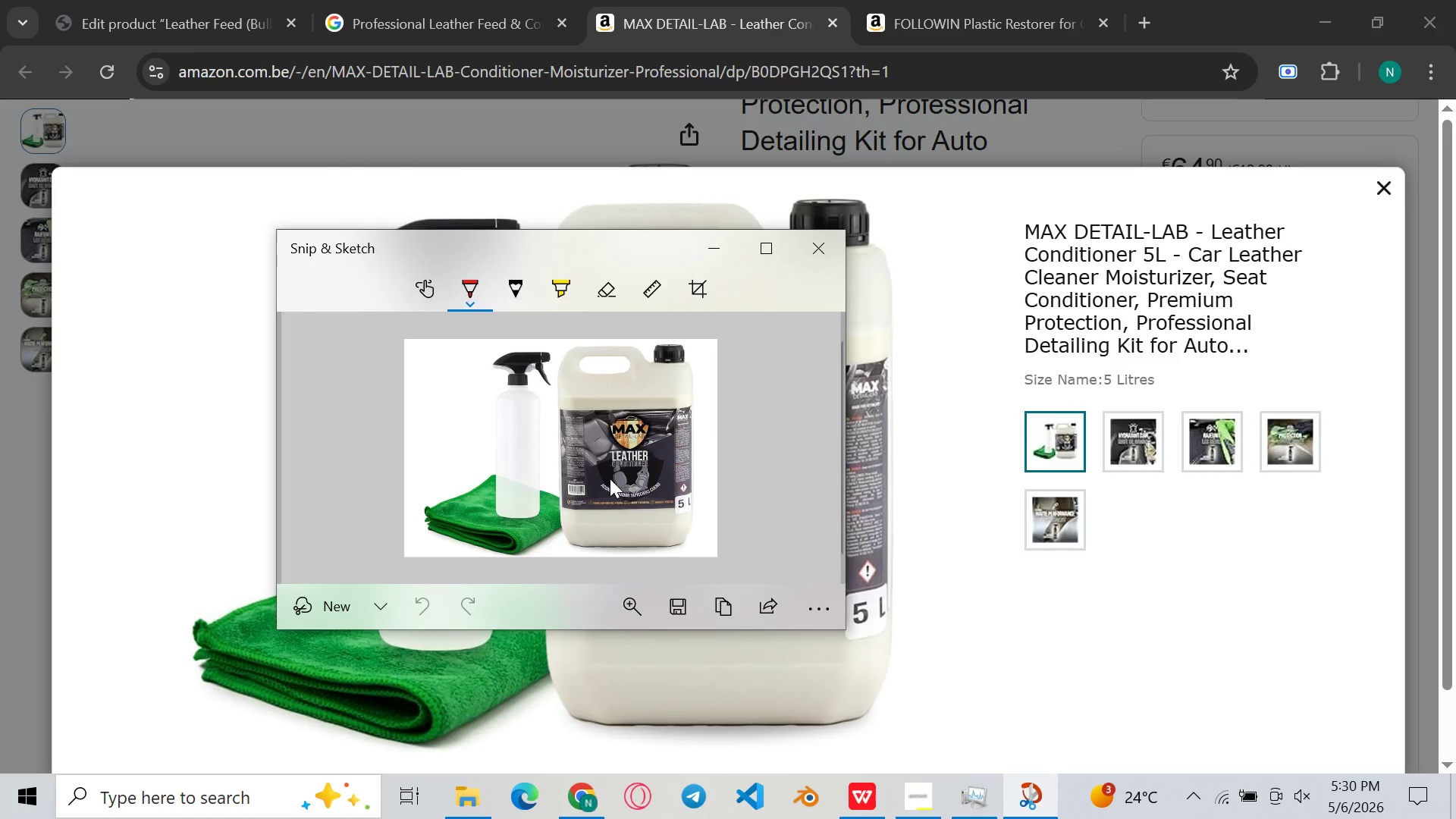 
left_click([679, 604])
 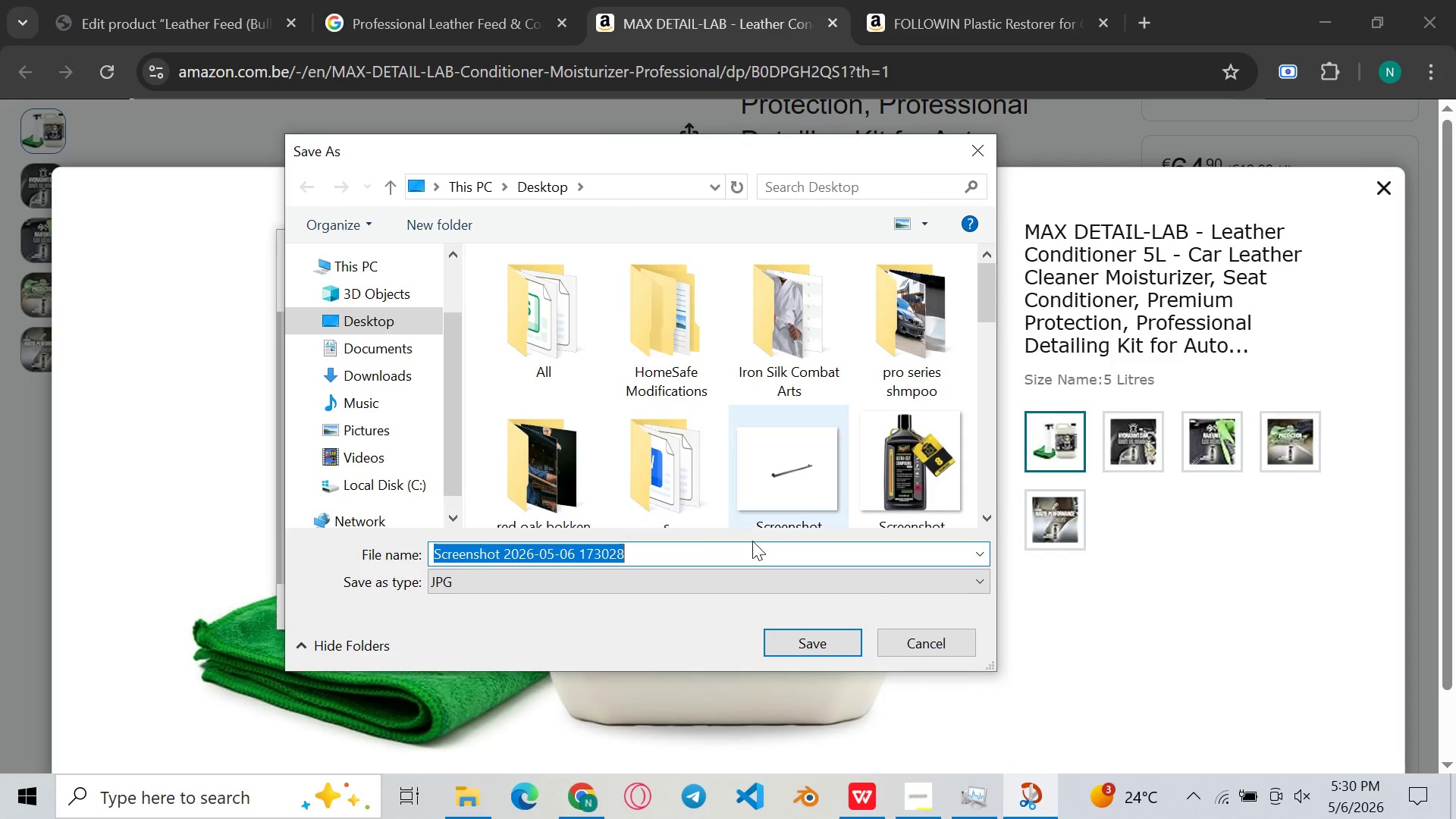 
left_click([807, 645])
 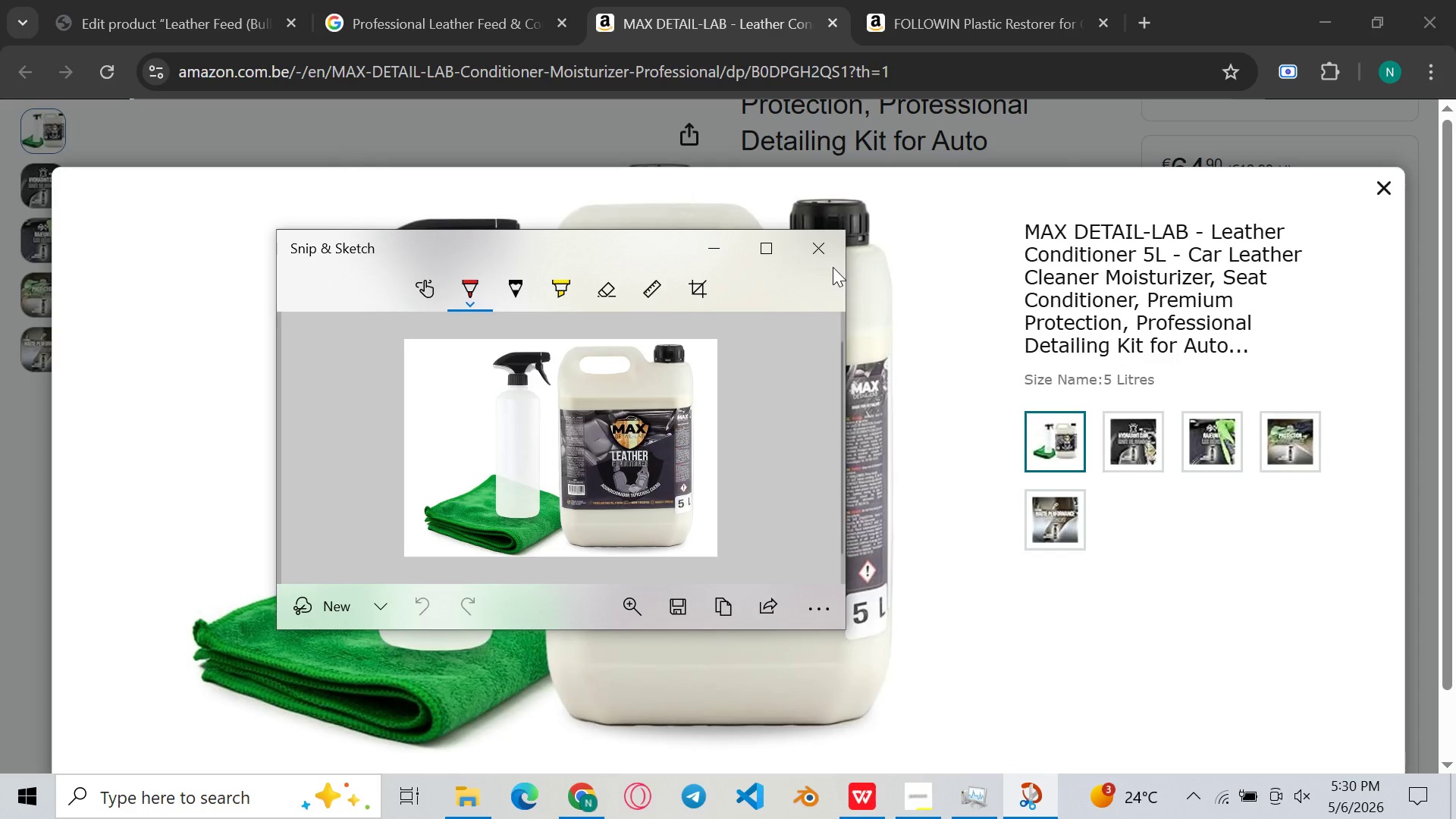 
left_click([830, 246])
 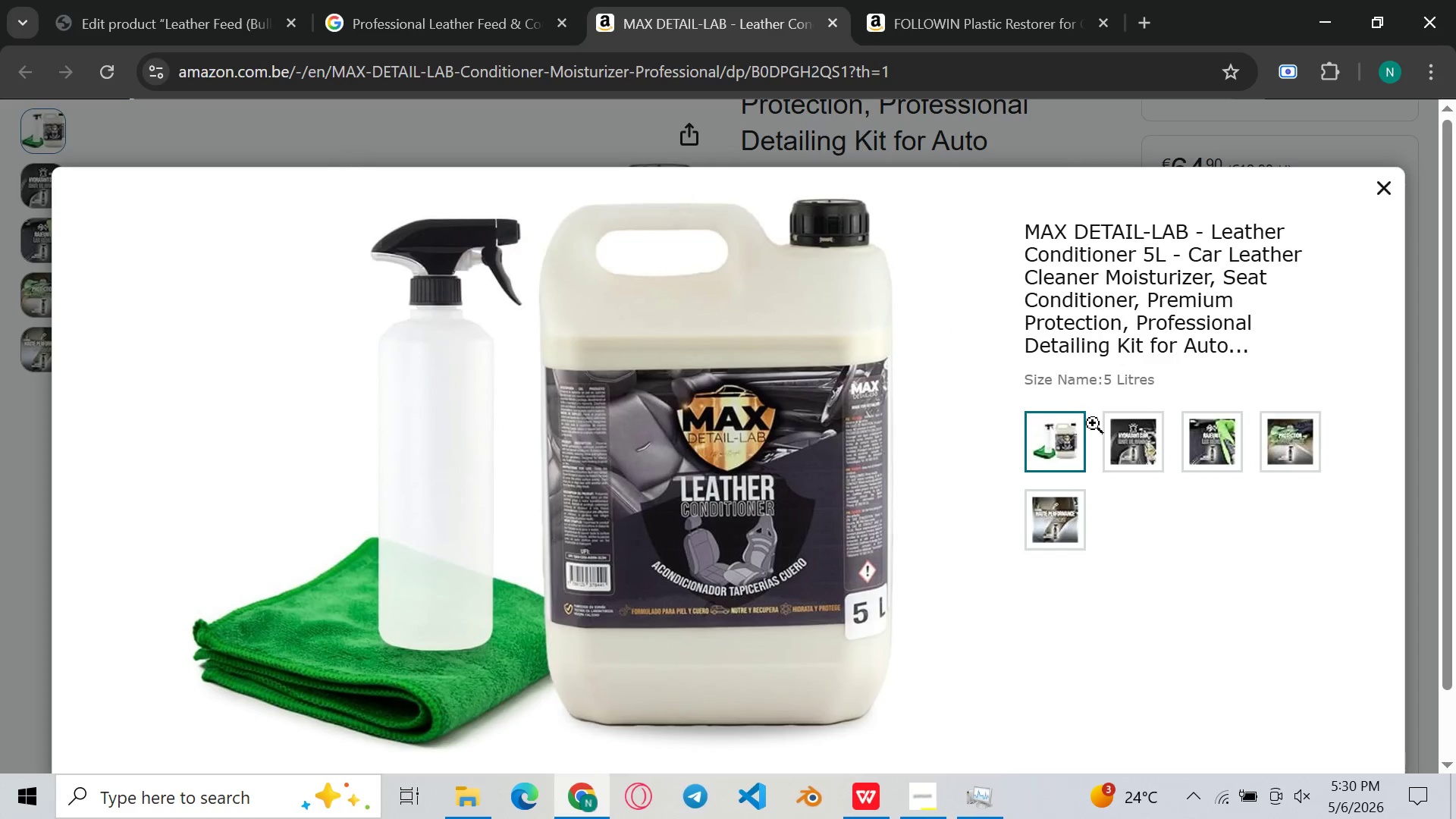 
left_click_drag(start_coordinate=[1093, 423], to_coordinate=[1138, 443])
 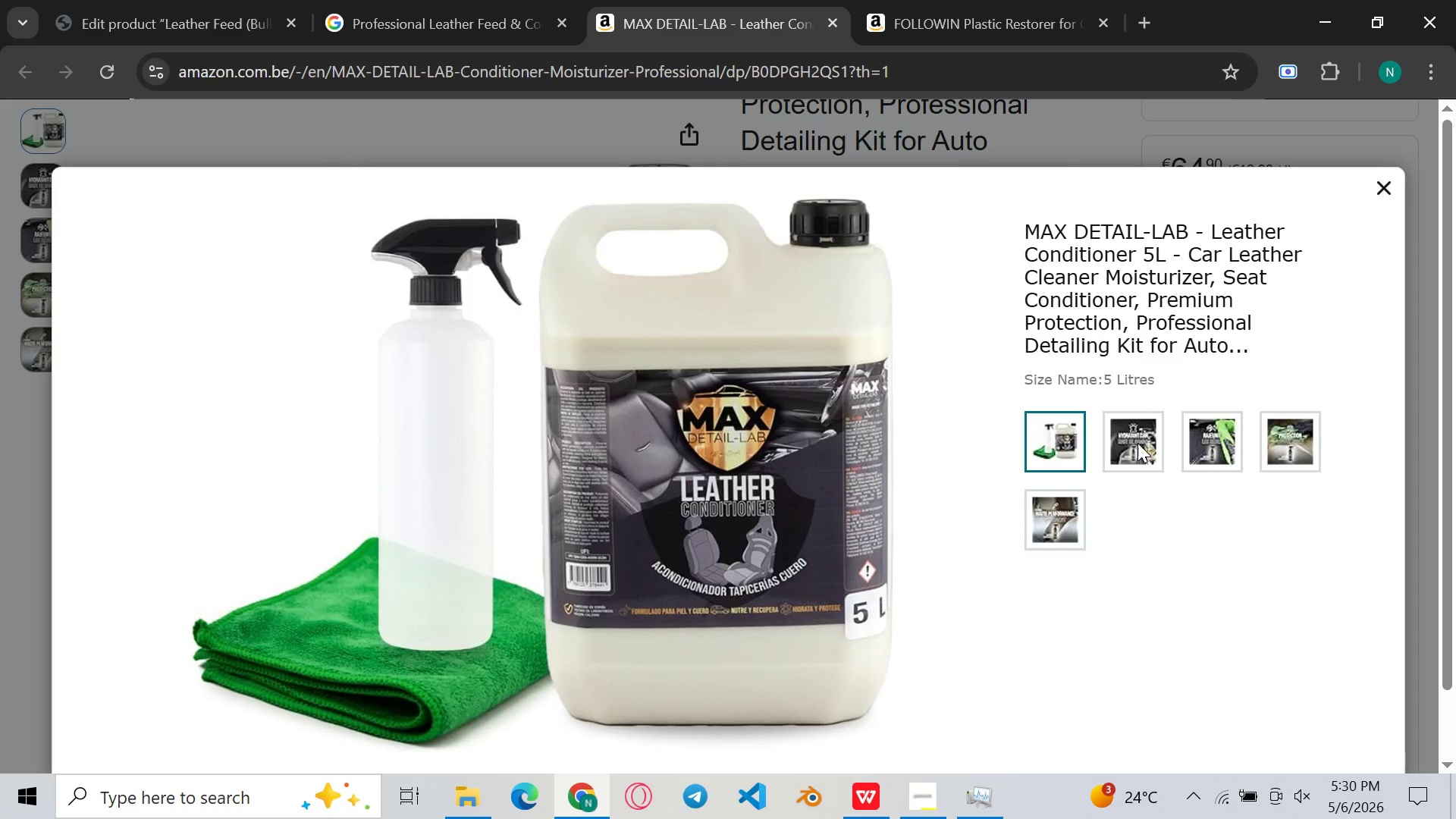 
left_click([1138, 443])
 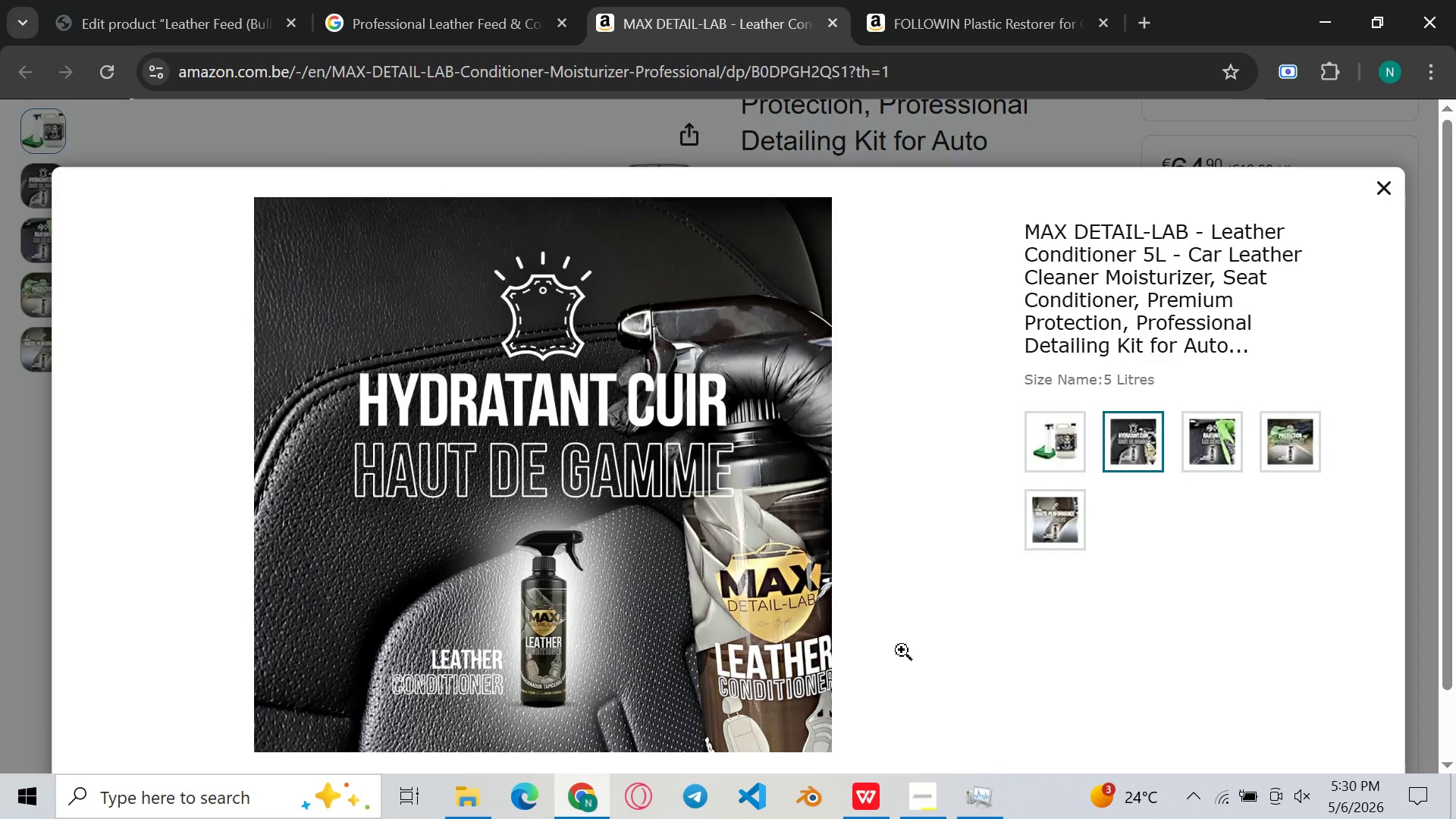 
wait(5.16)
 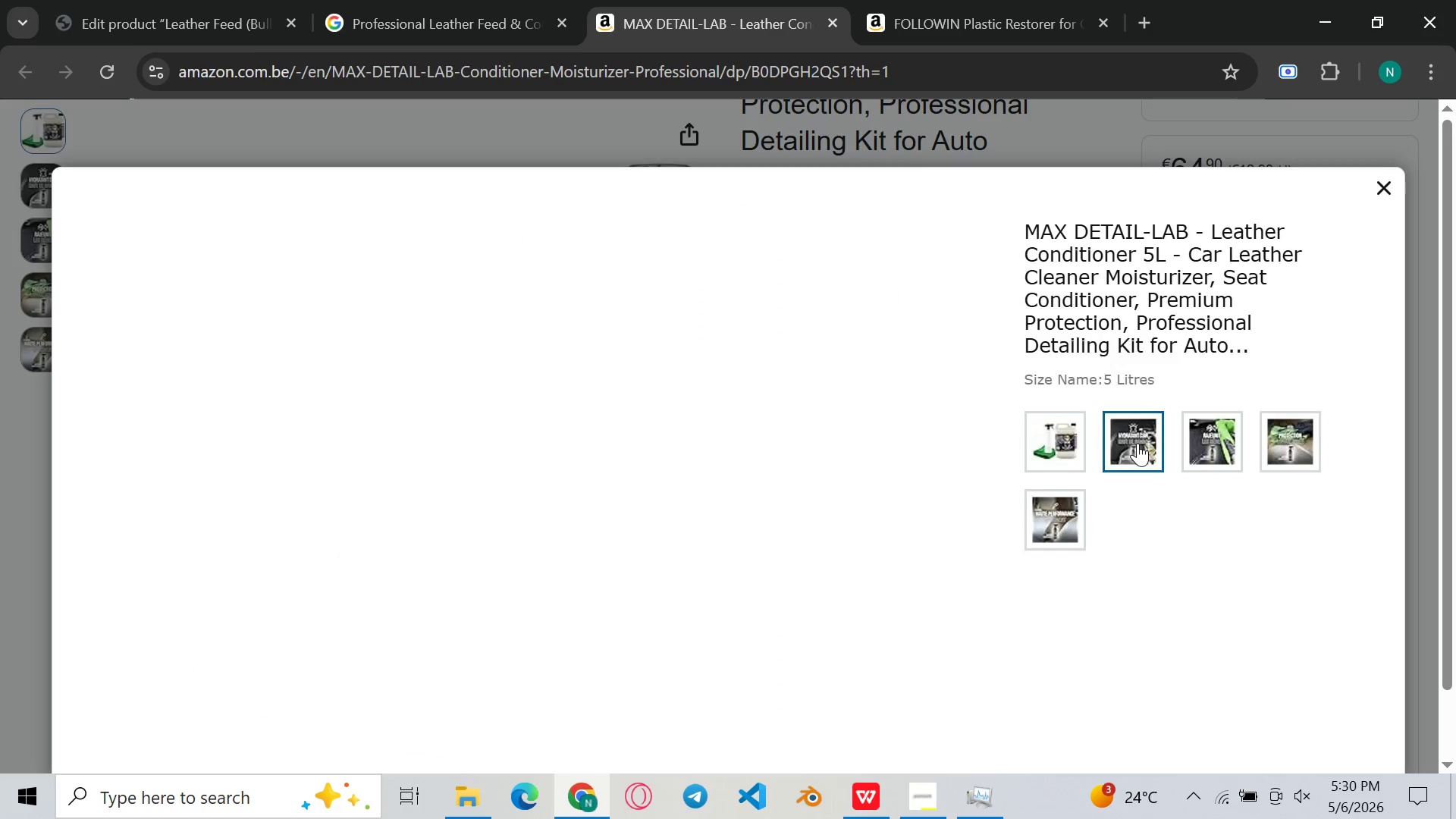 
key(Meta+Shift+ShiftLeft)
 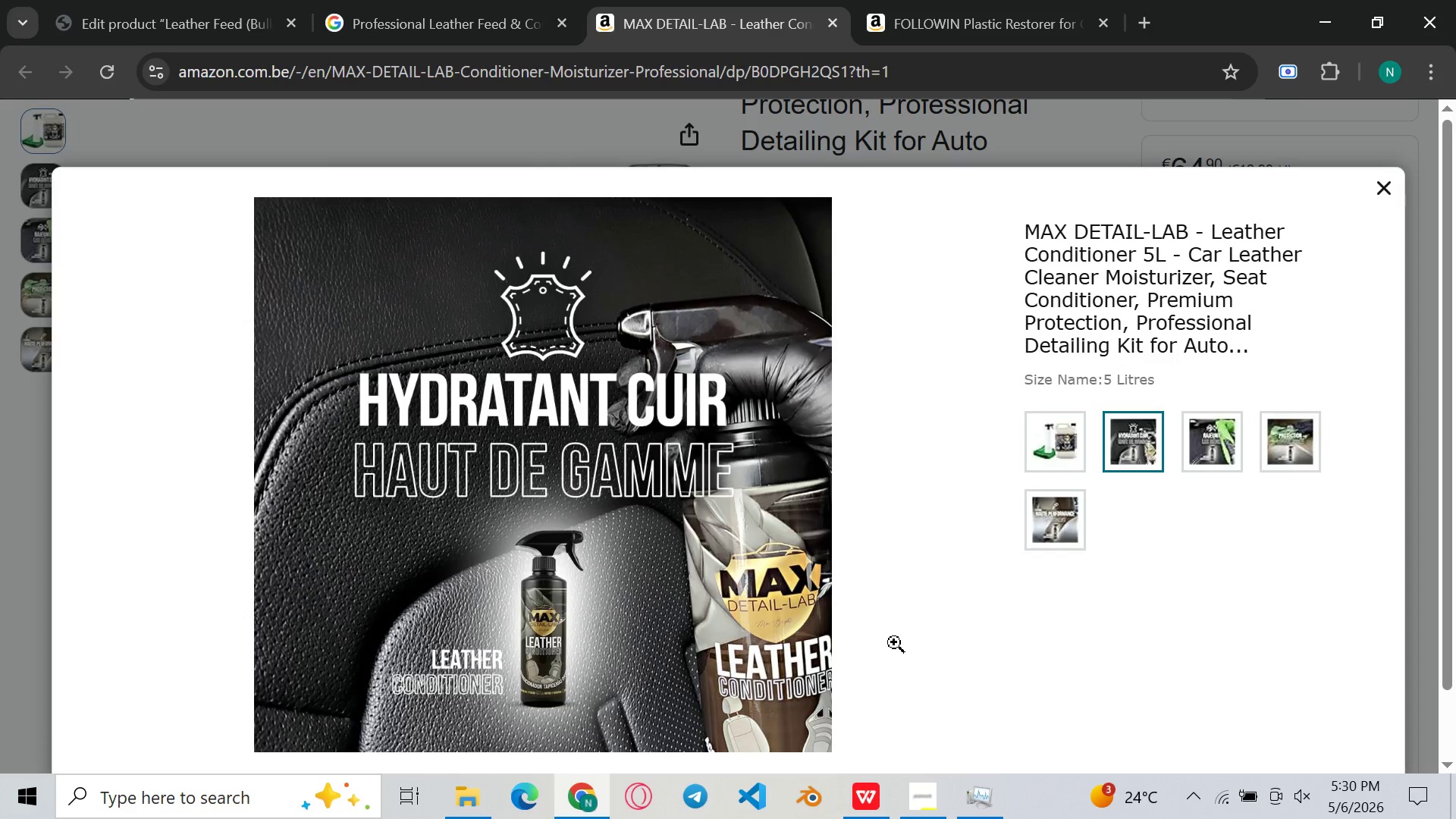 
key(Meta+Shift+S)
 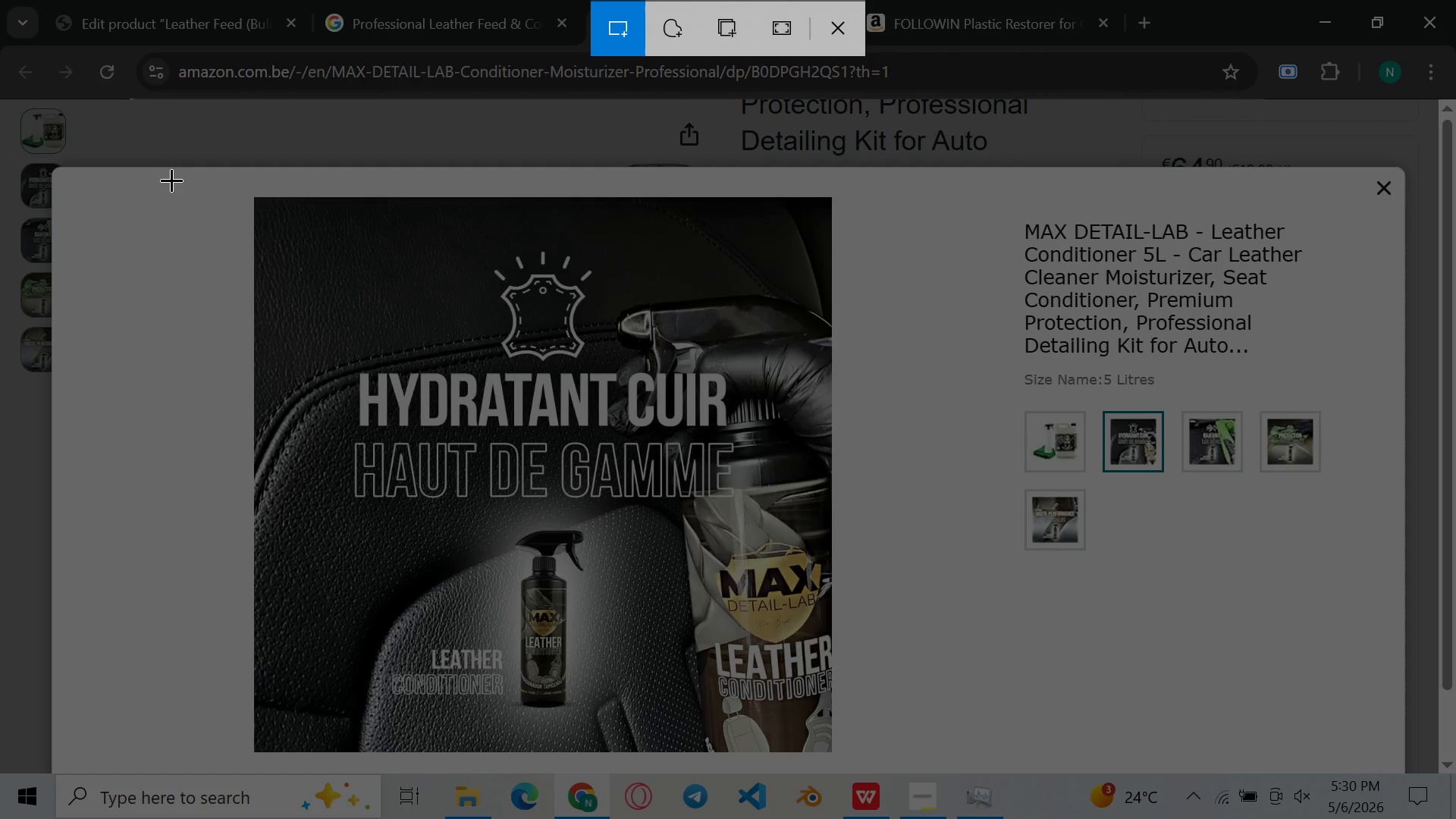 
left_click_drag(start_coordinate=[171, 180], to_coordinate=[902, 766])
 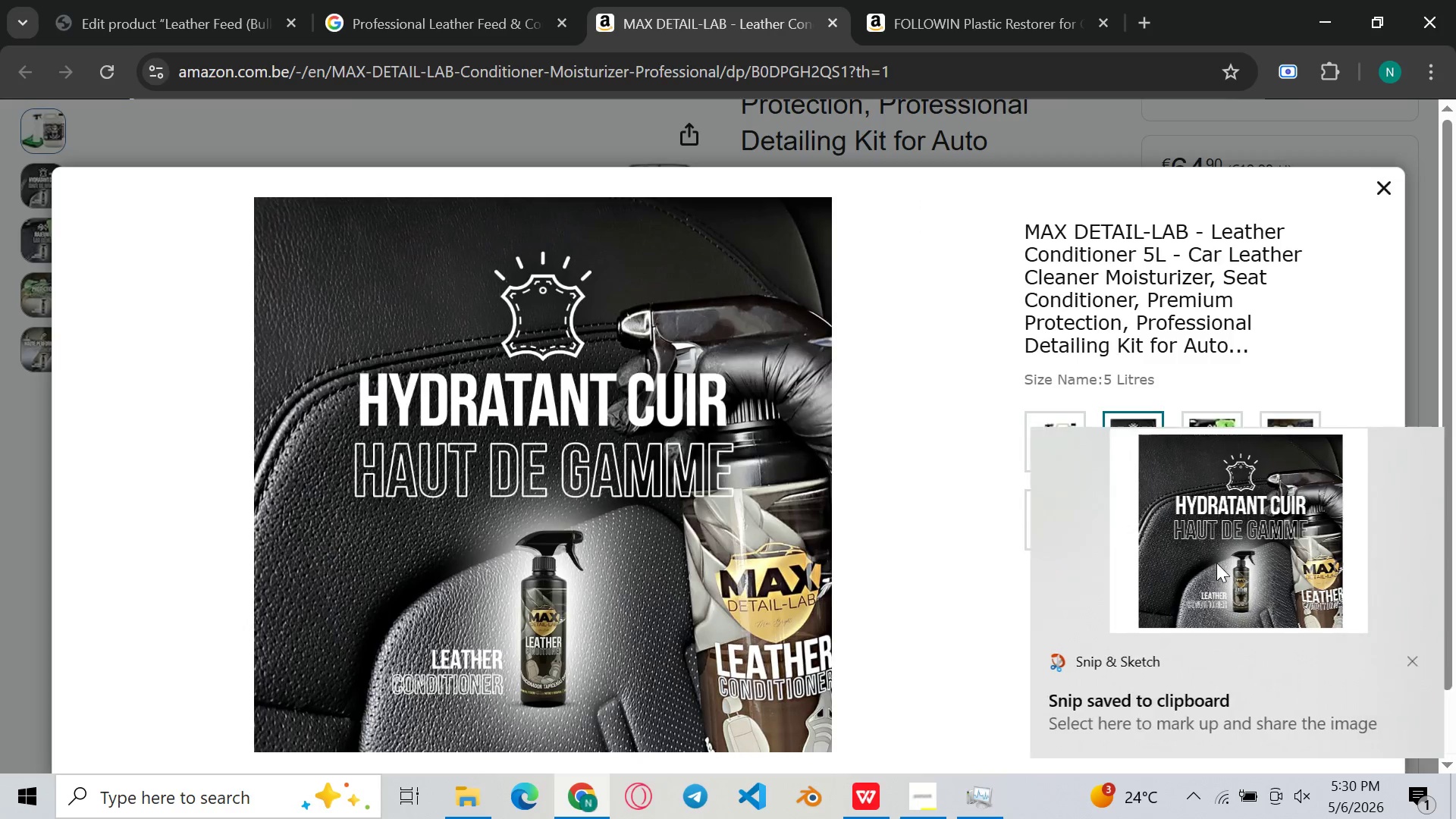 
double_click([1256, 547])
 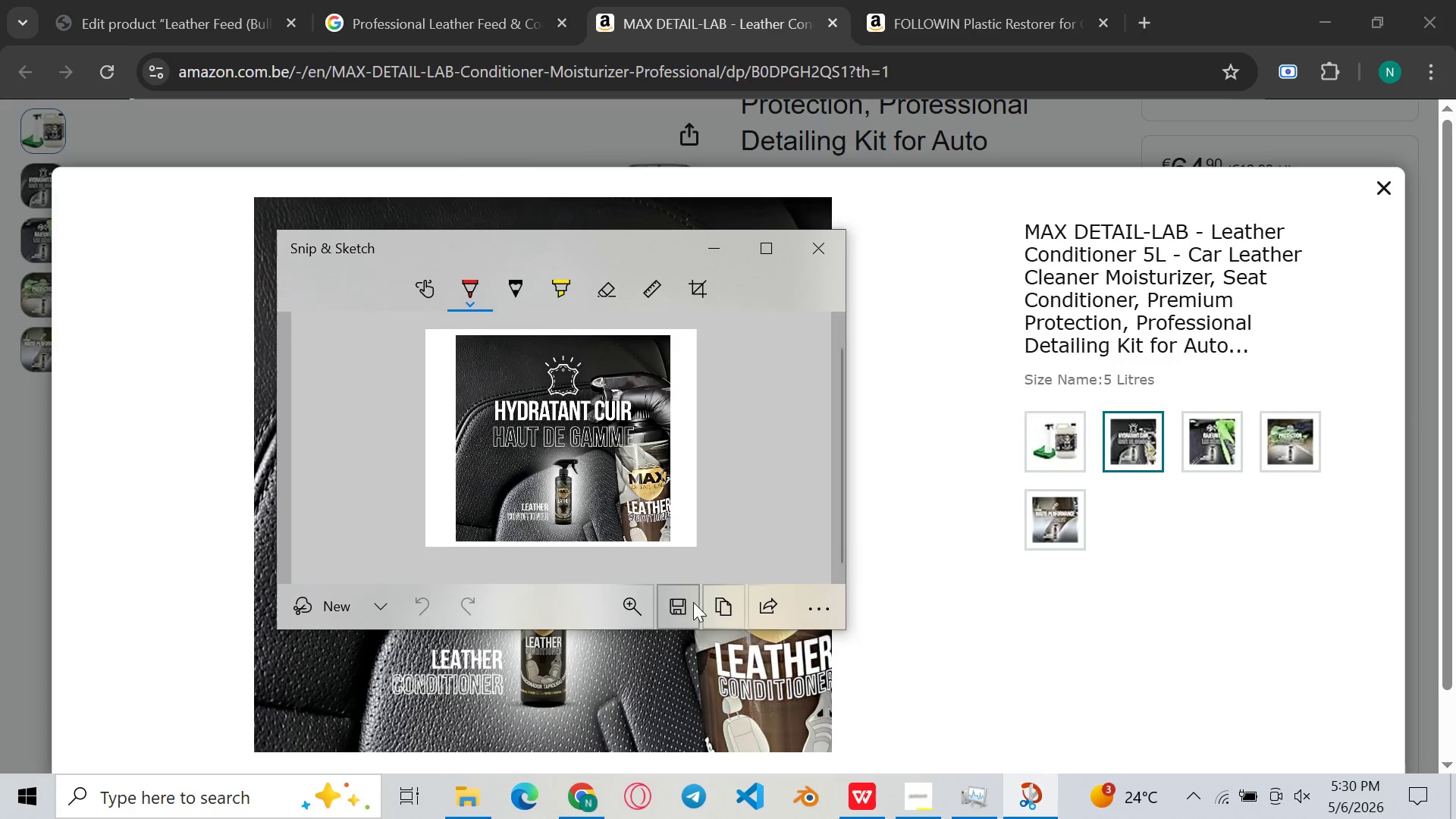 
left_click([682, 608])
 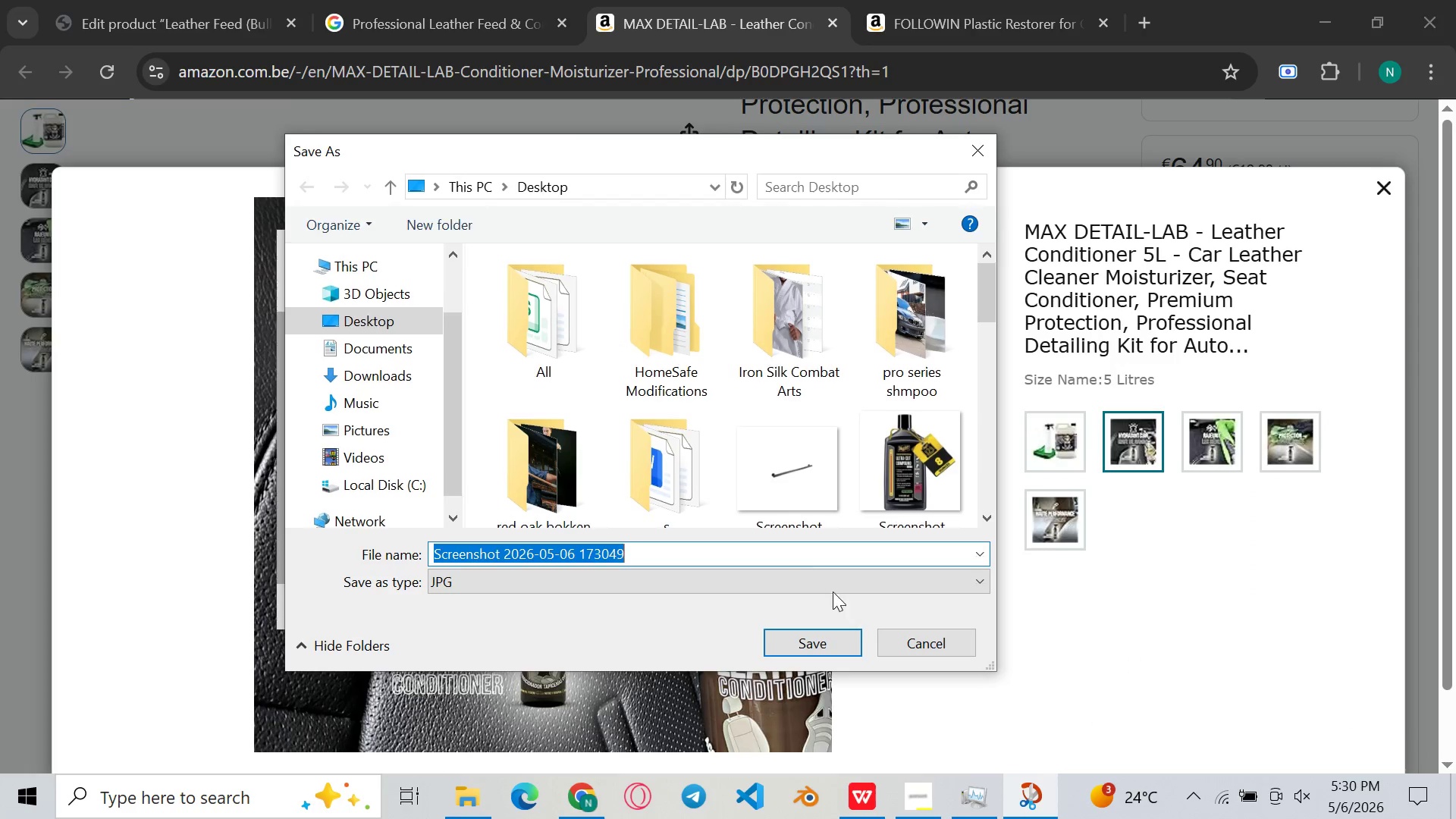 
left_click([826, 637])
 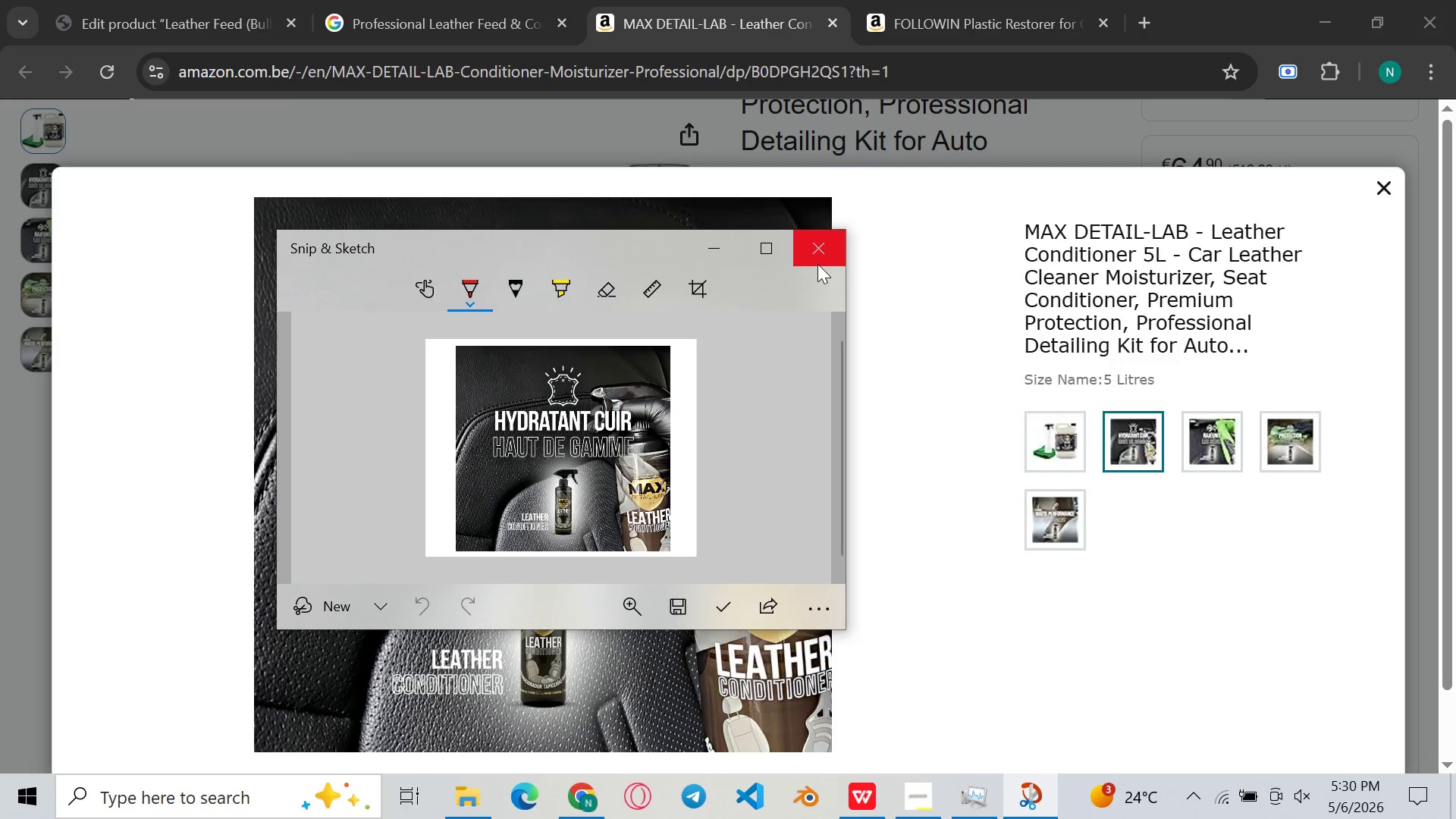 
left_click([817, 264])
 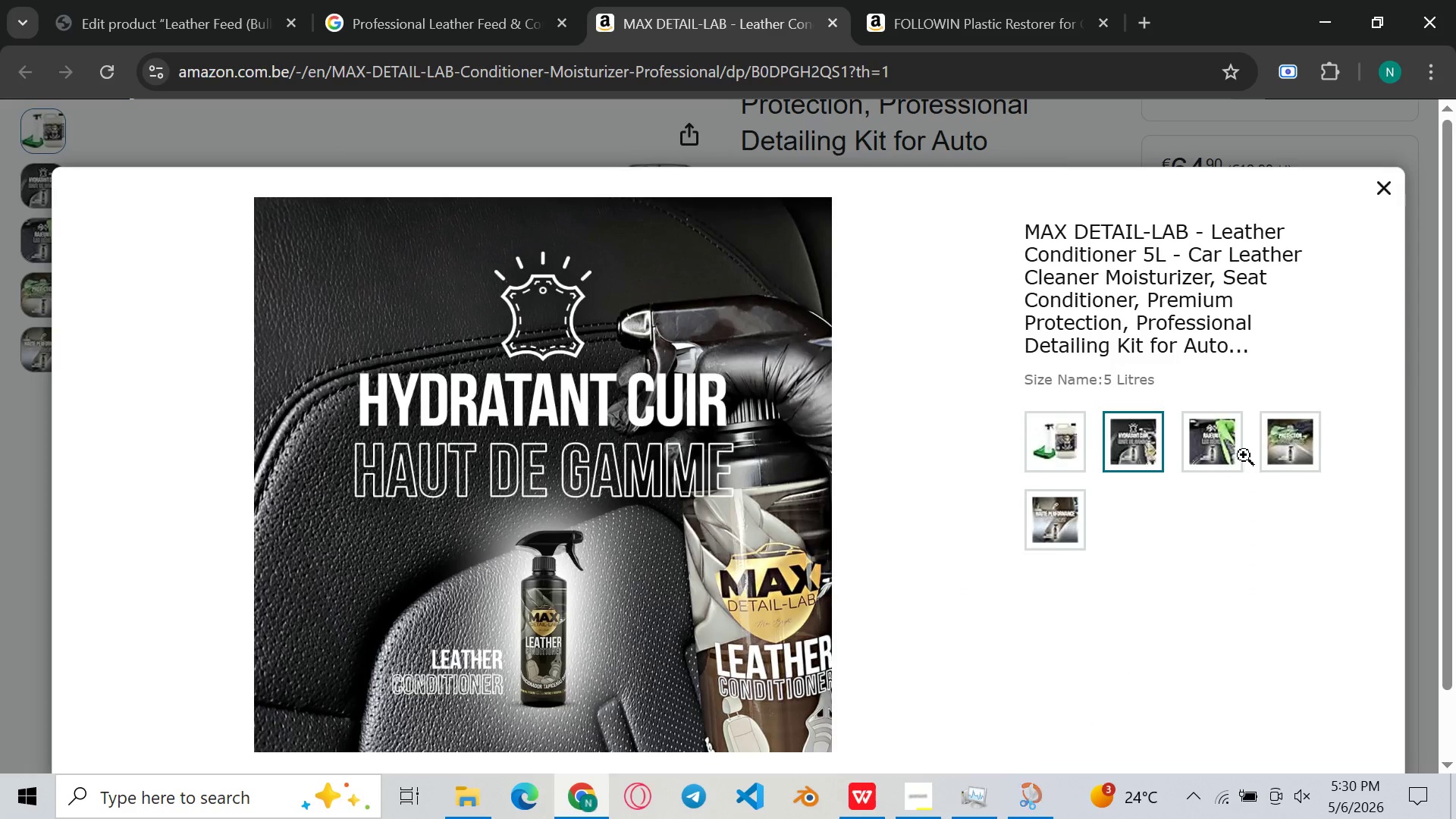 
left_click([1244, 455])
 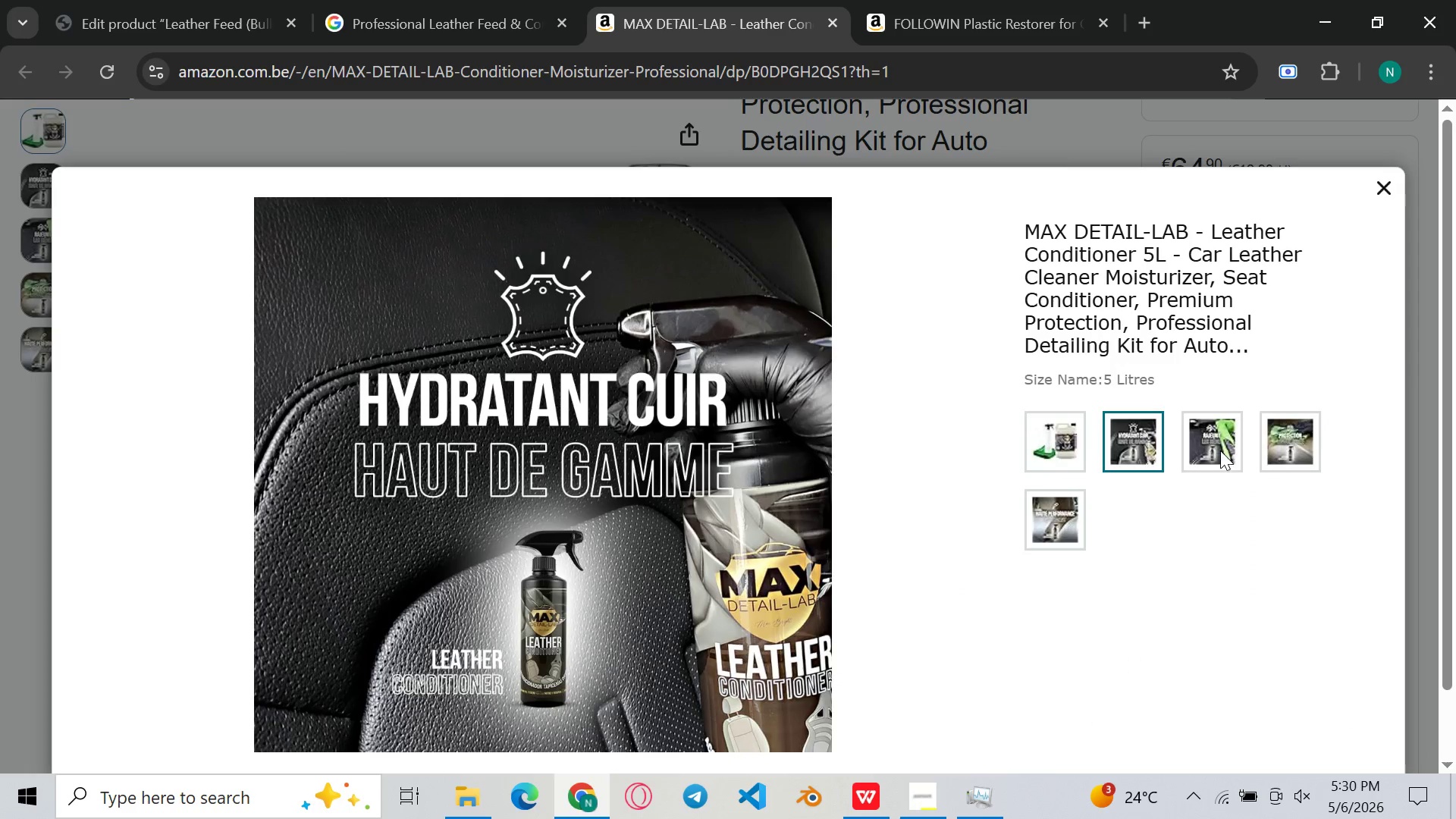 
left_click([1220, 450])
 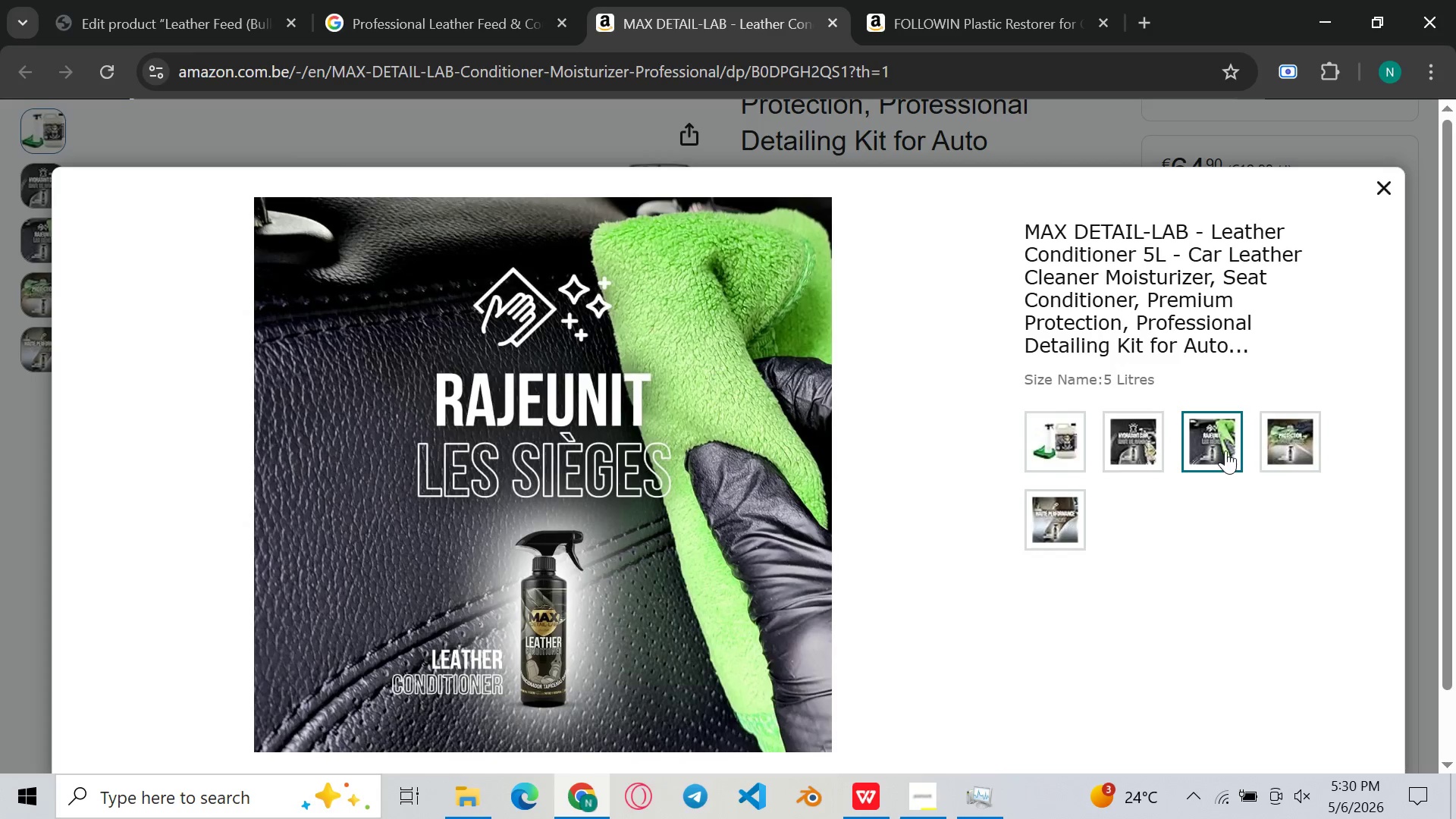 
left_click([1307, 448])
 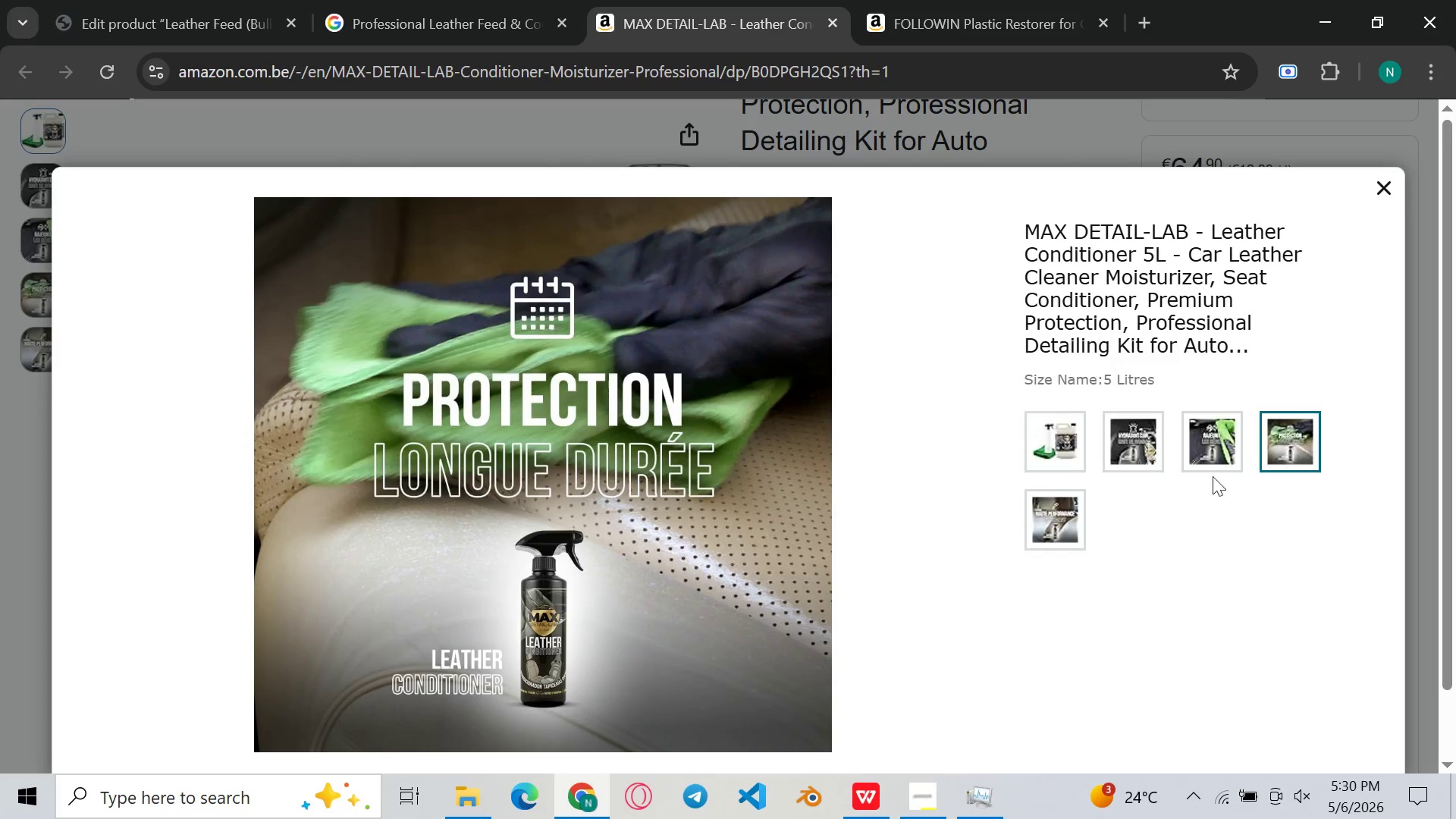 
left_click([1062, 524])
 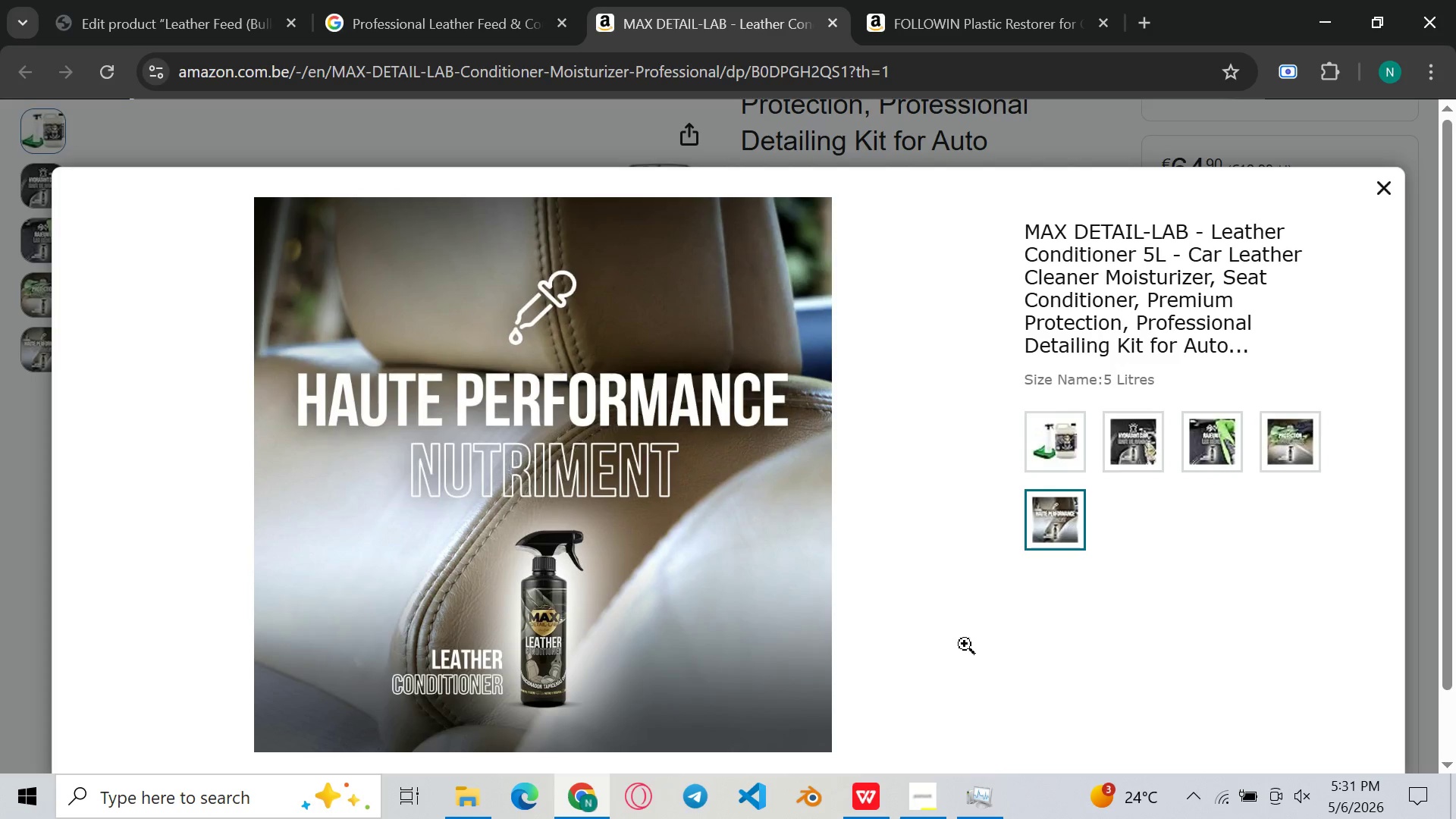 
key(Meta+Shift+ShiftLeft)
 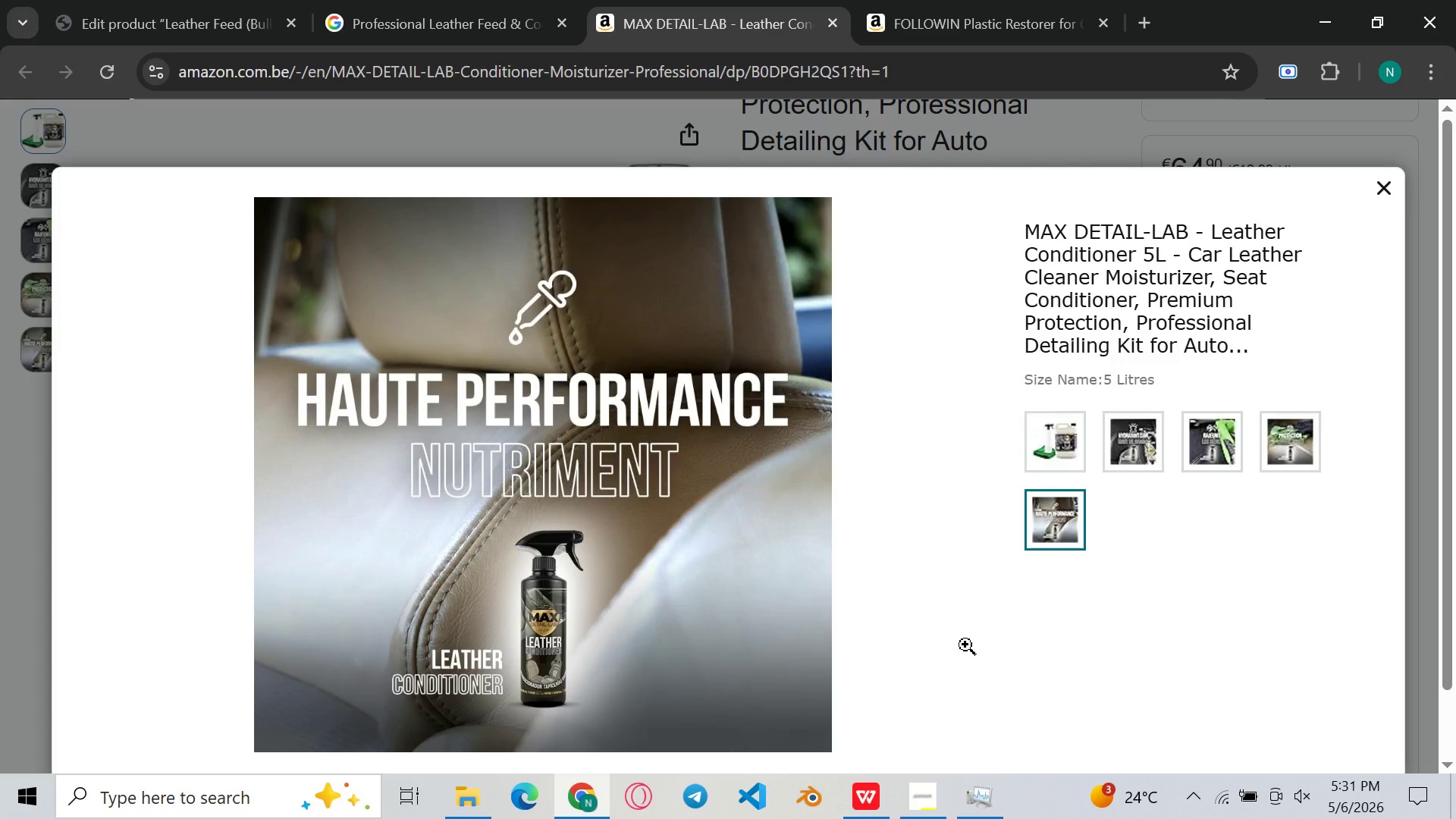 
key(Meta+Shift+S)
 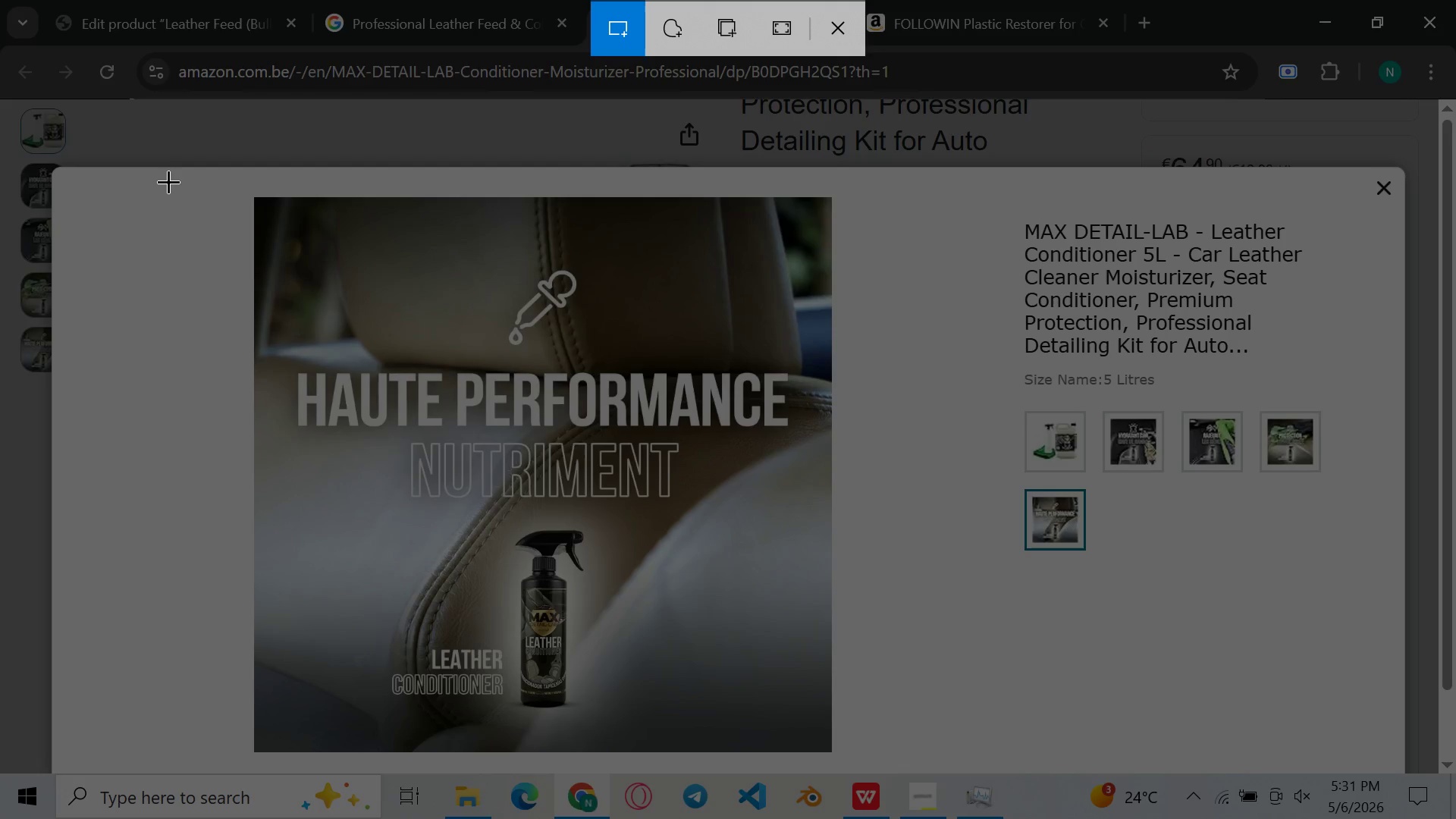 
left_click_drag(start_coordinate=[177, 182], to_coordinate=[889, 765])
 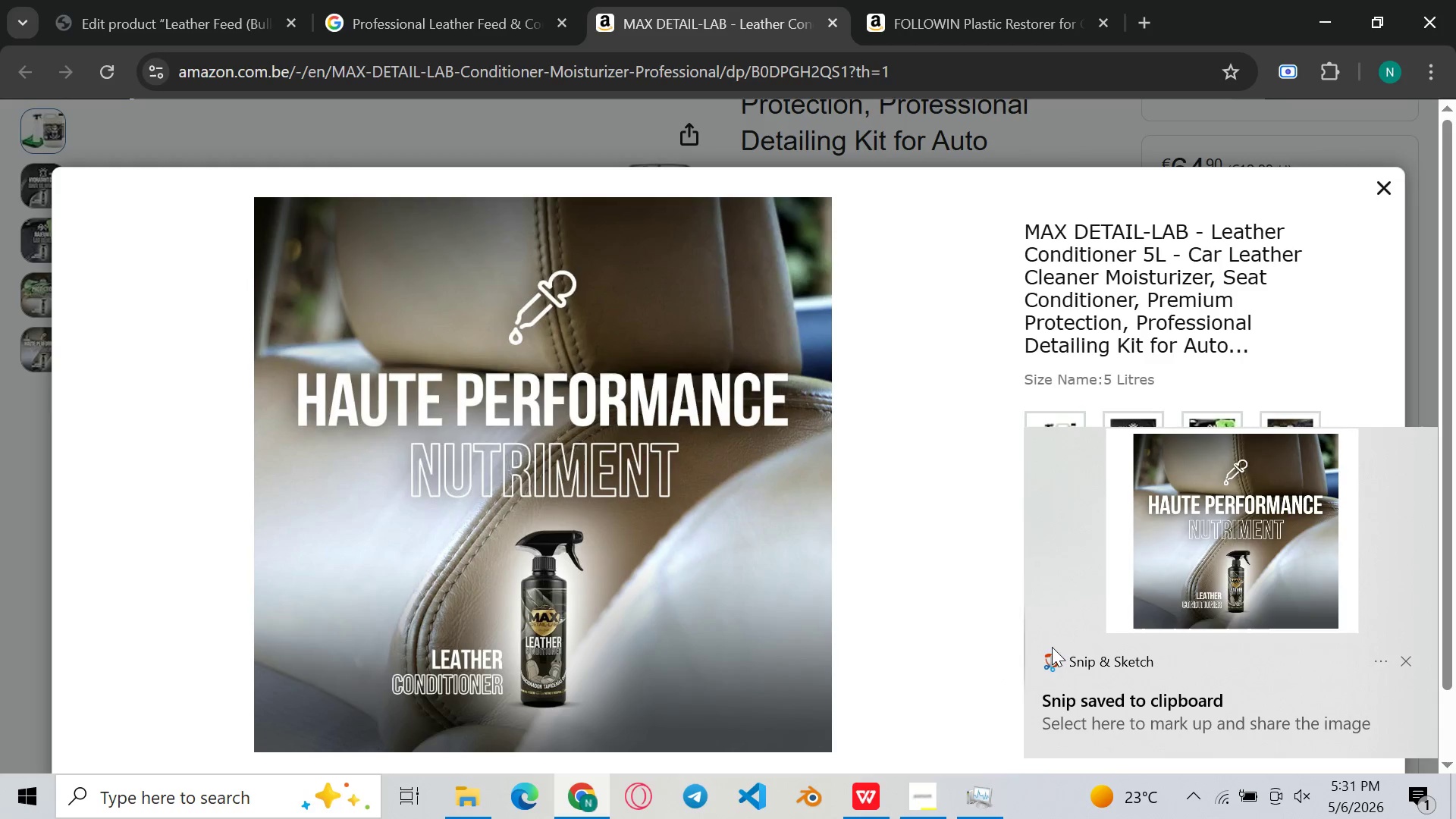 
double_click([1325, 494])
 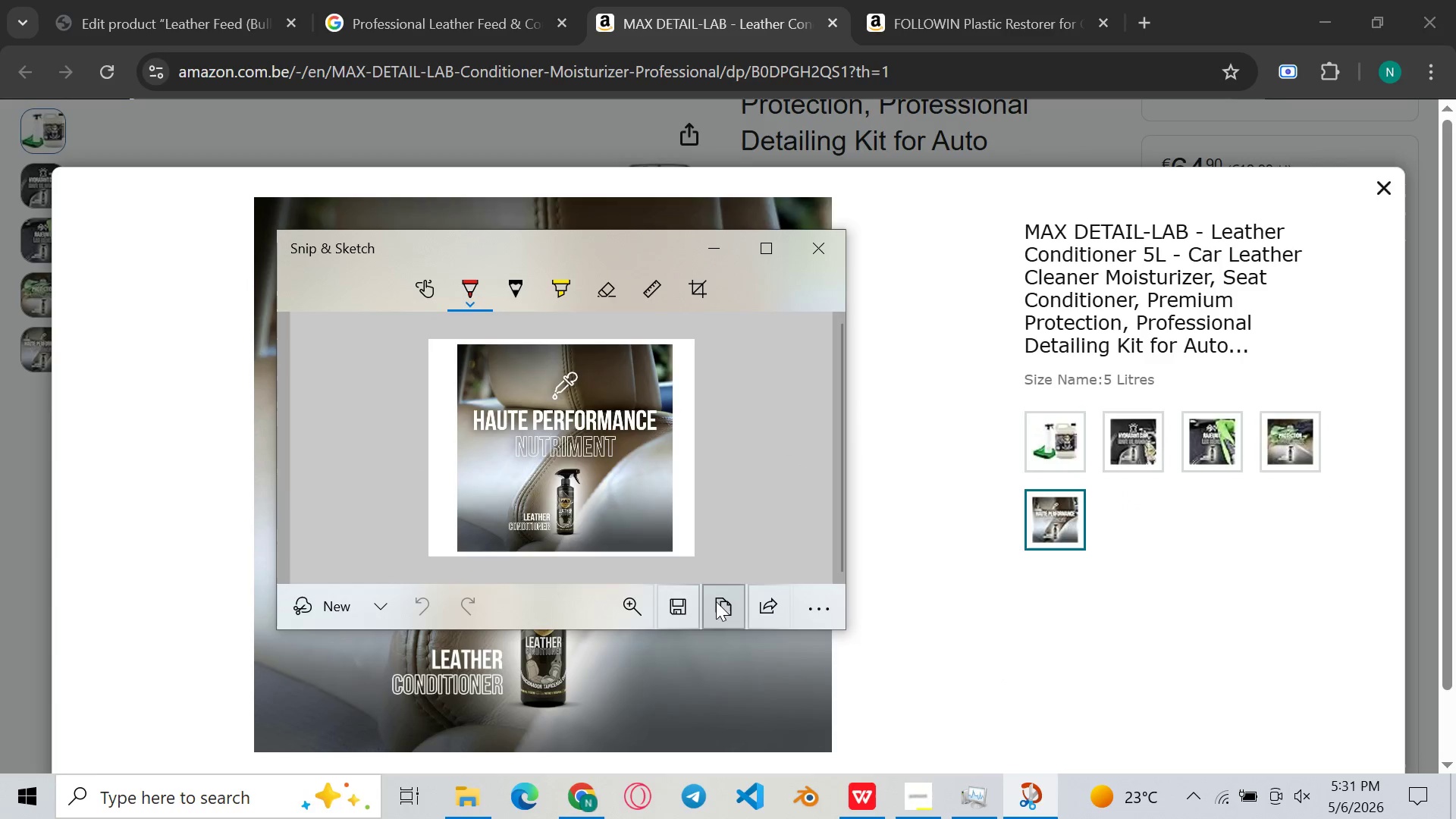 
left_click([682, 617])
 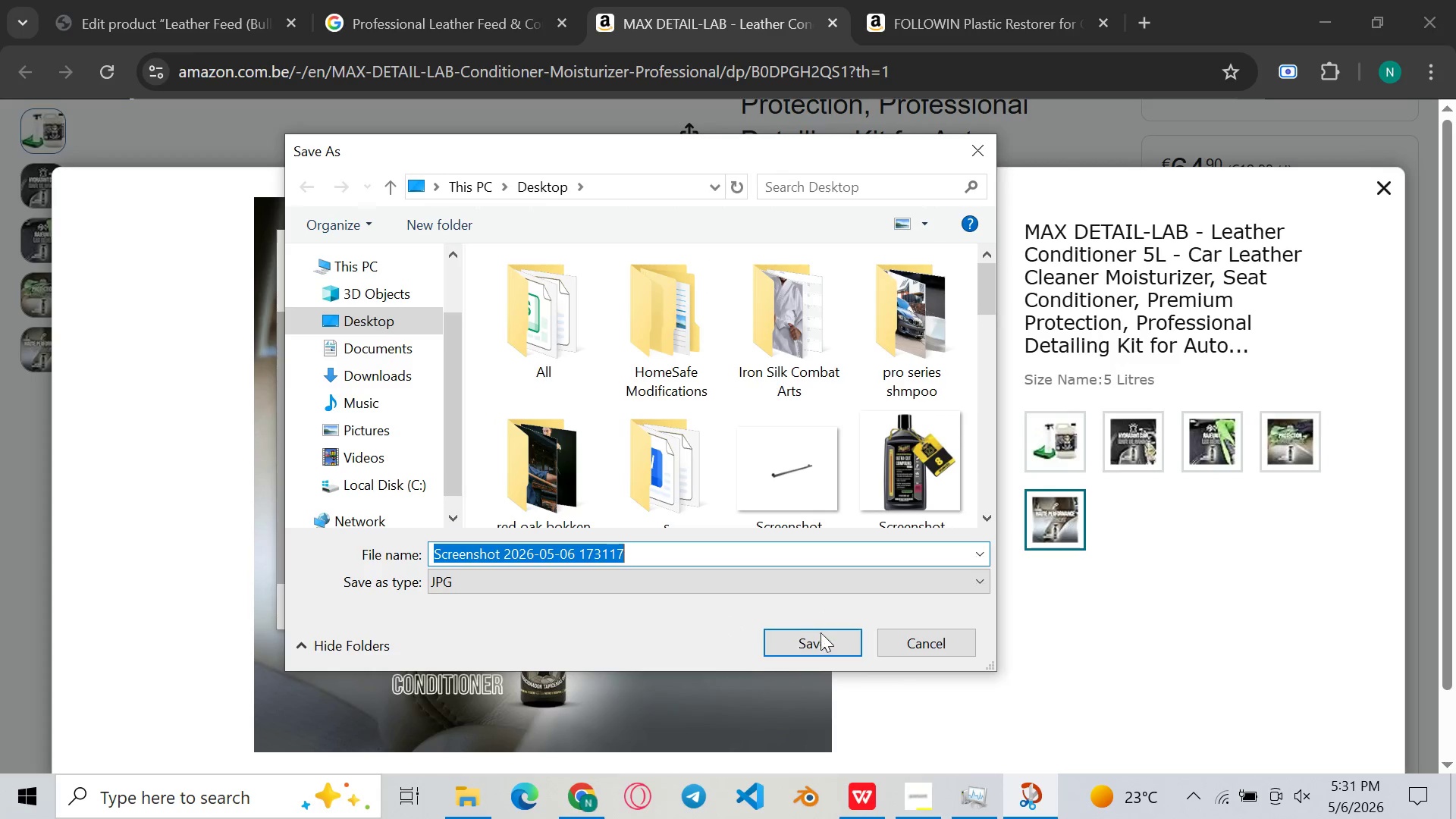 
left_click([841, 636])
 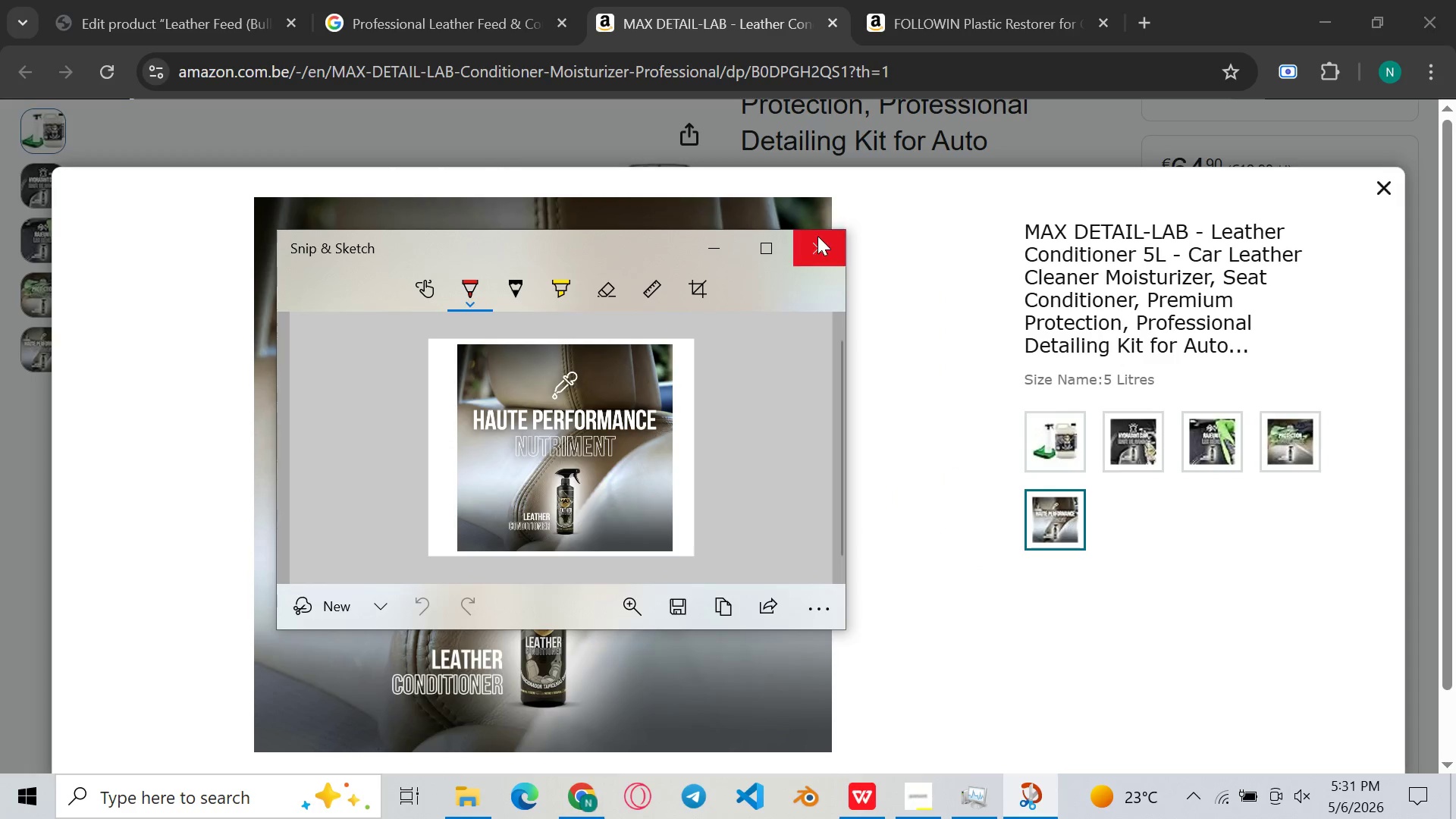 
left_click([817, 236])
 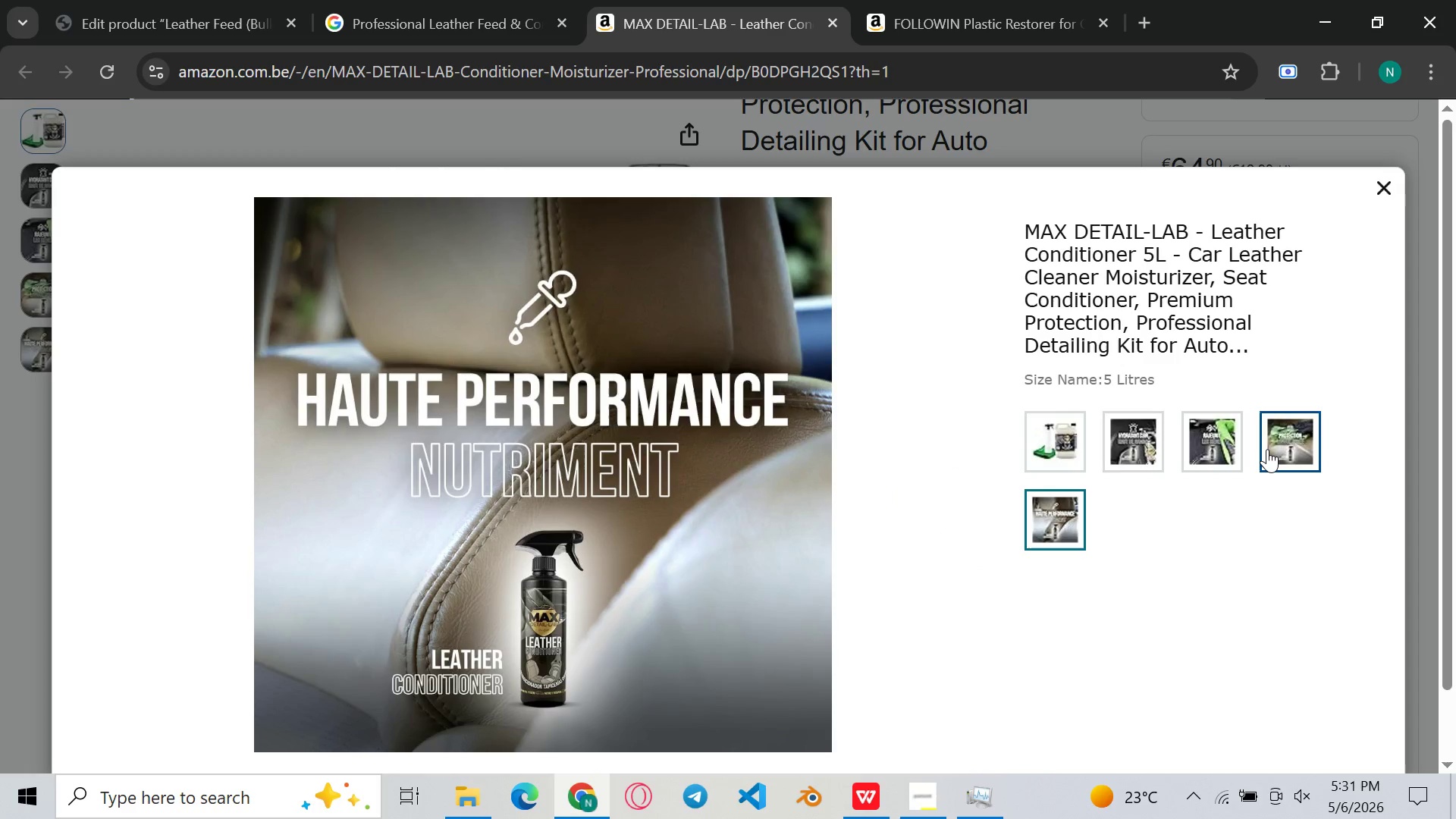 
left_click([1267, 449])
 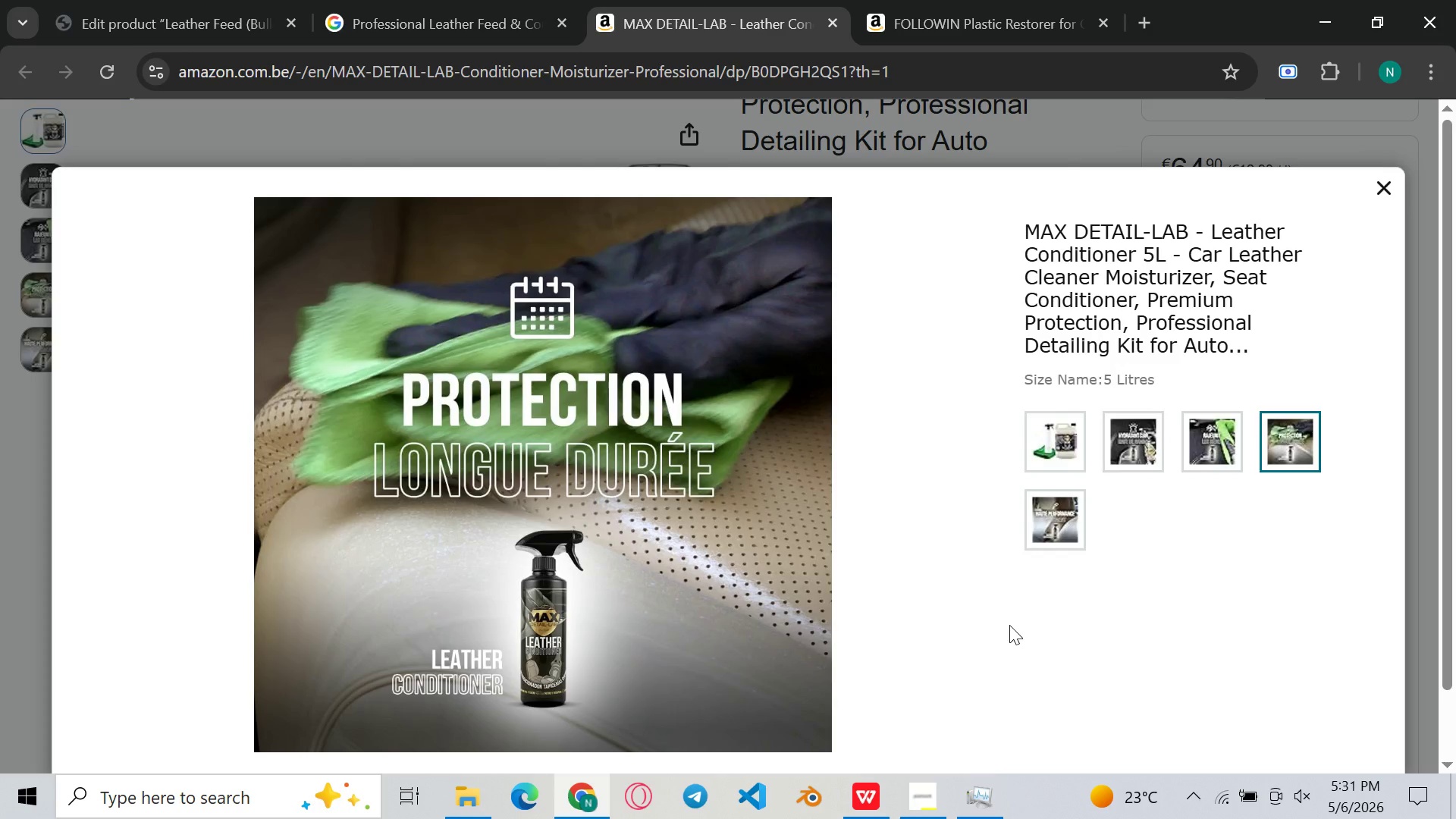 
key(Meta+Shift+ShiftLeft)
 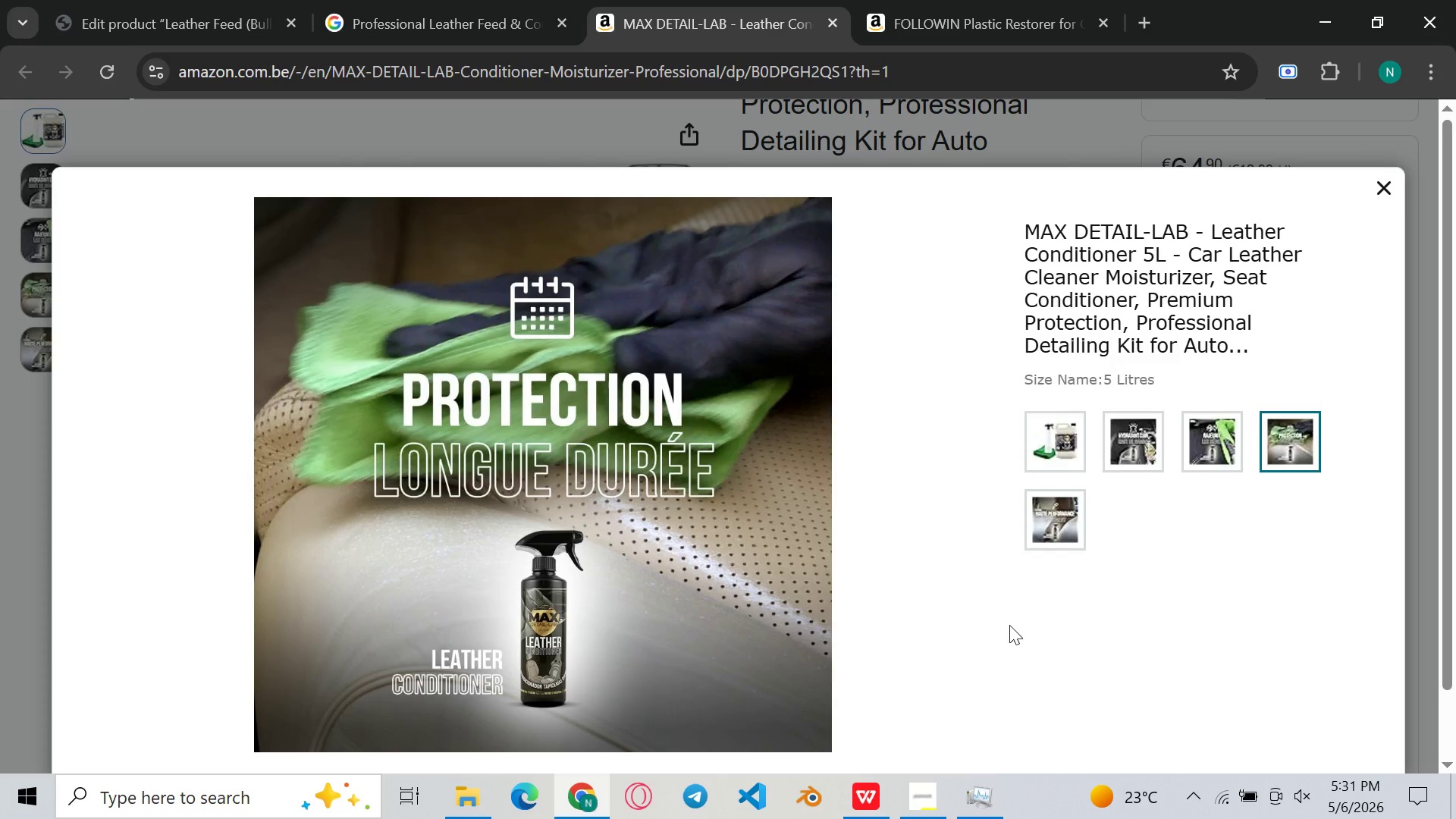 
key(Meta+Shift+S)
 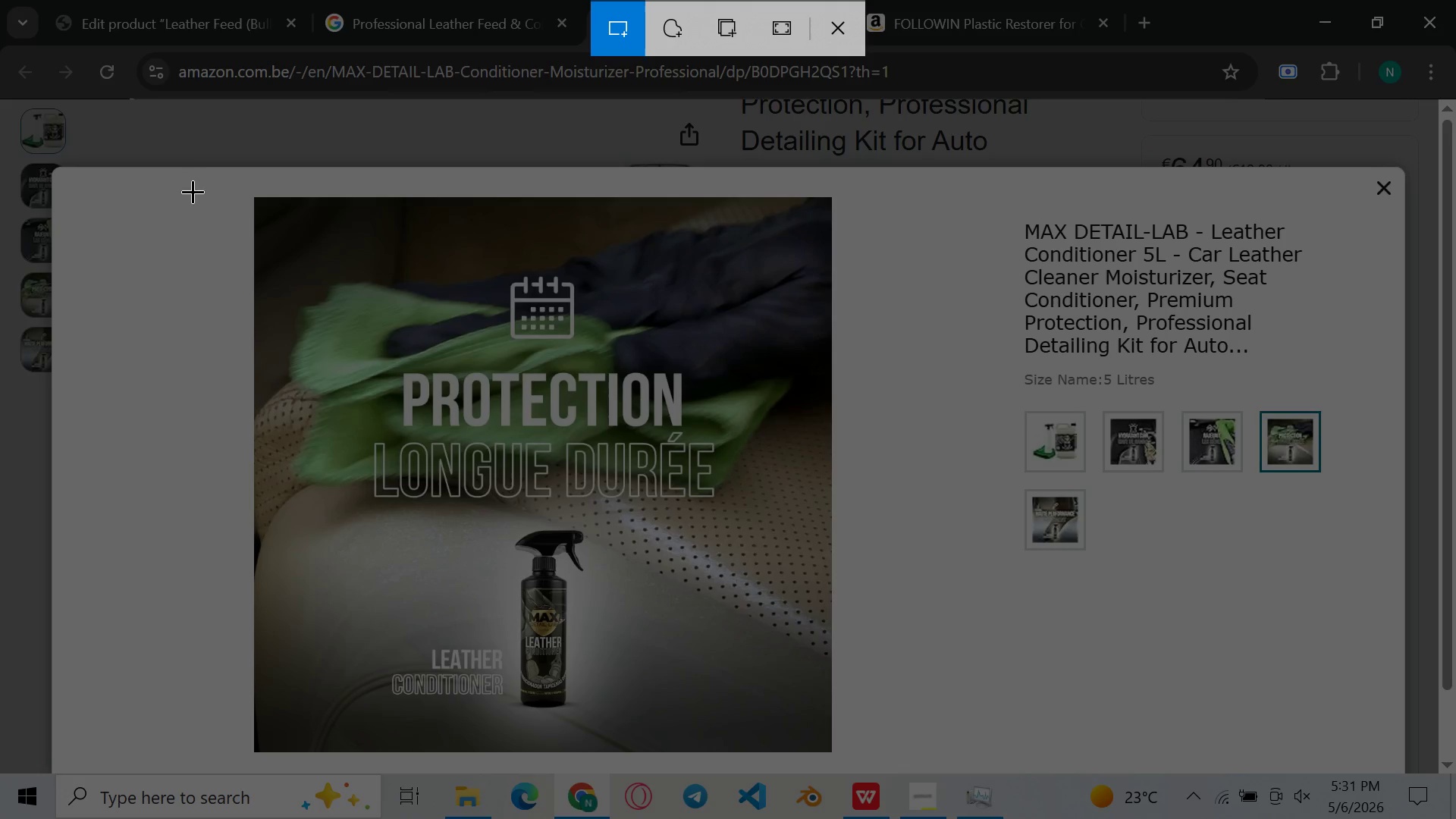 
left_click_drag(start_coordinate=[174, 179], to_coordinate=[907, 761])
 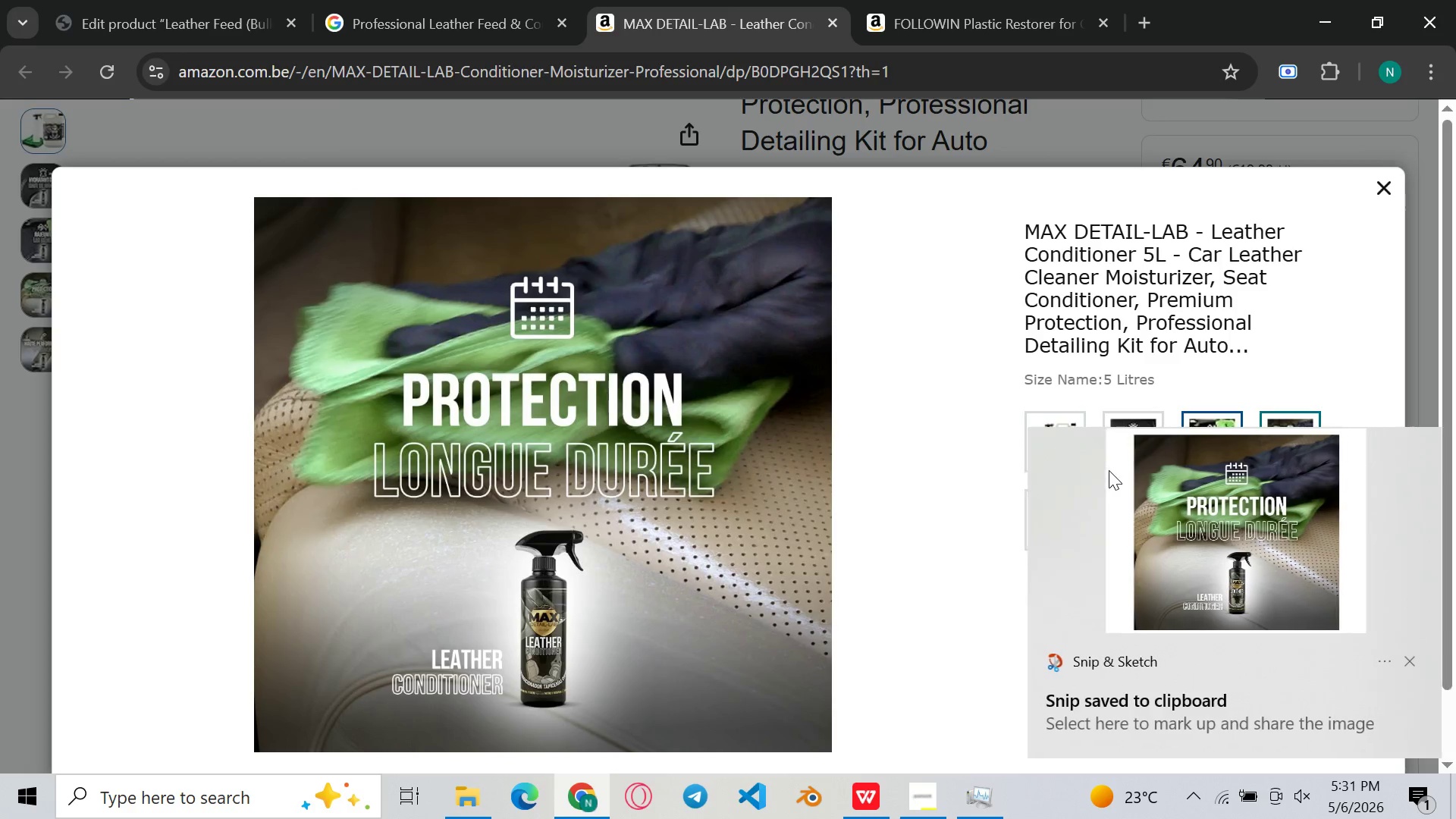 
double_click([1214, 518])
 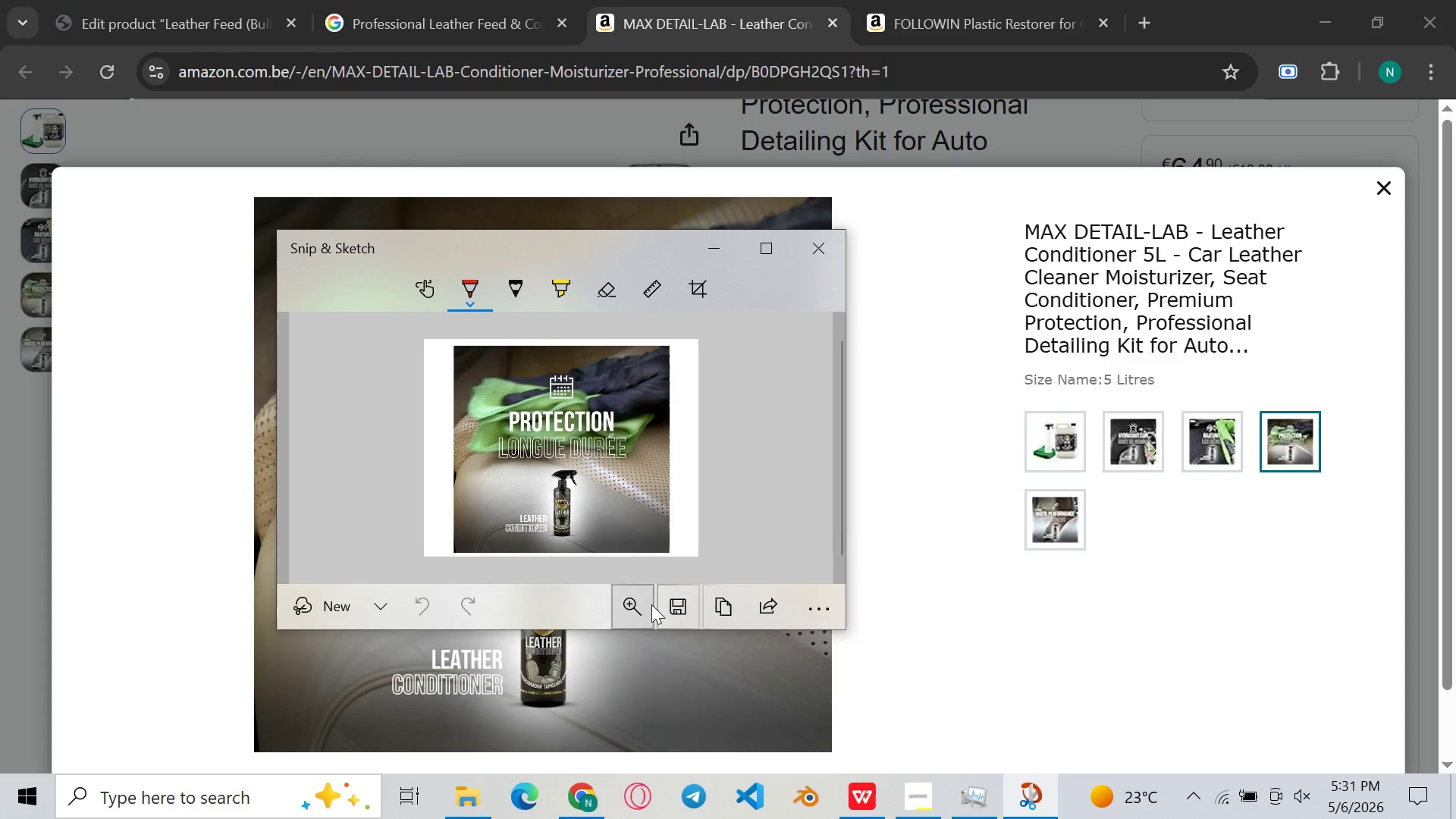 
left_click([679, 599])
 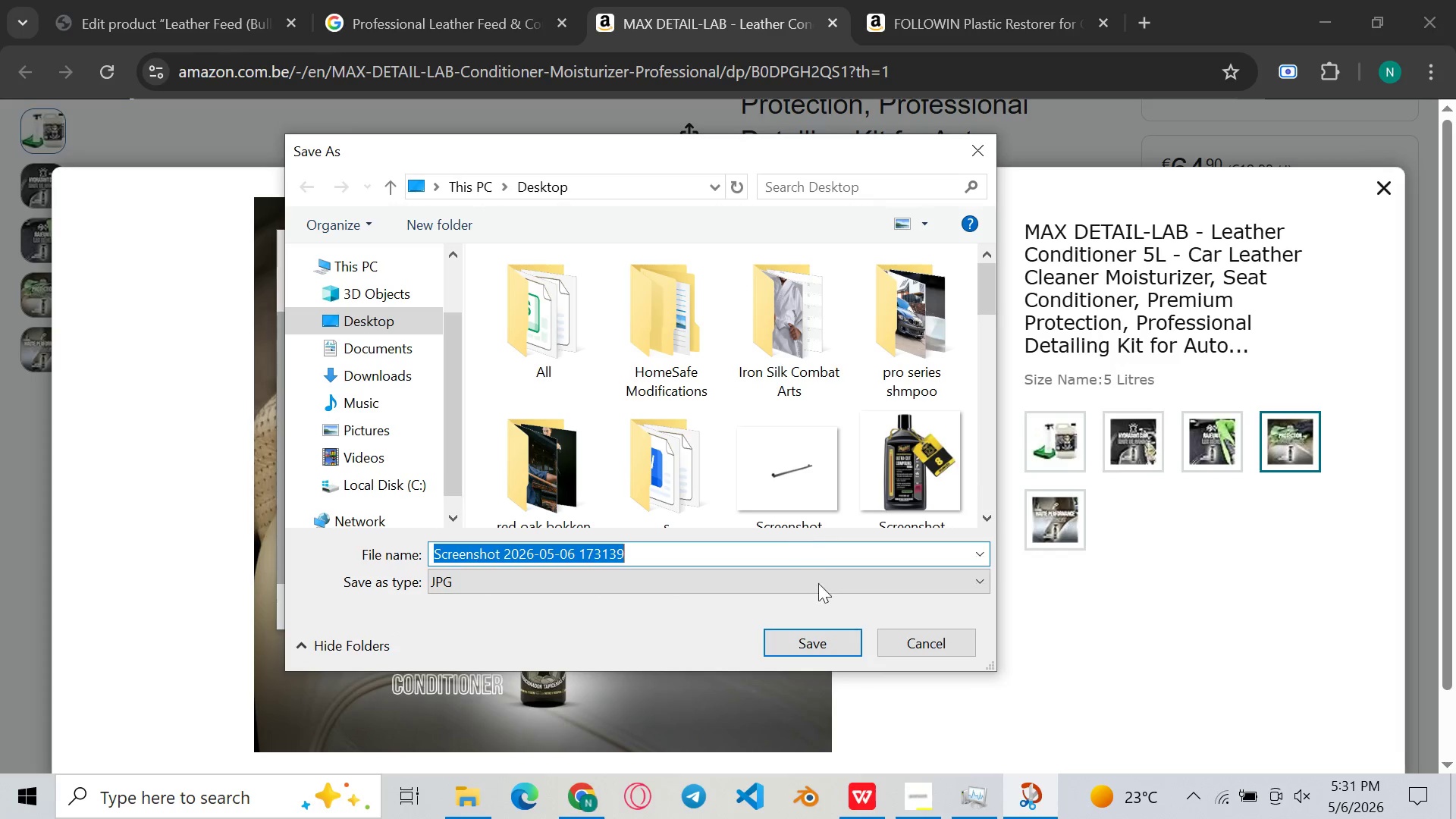 
left_click([797, 636])
 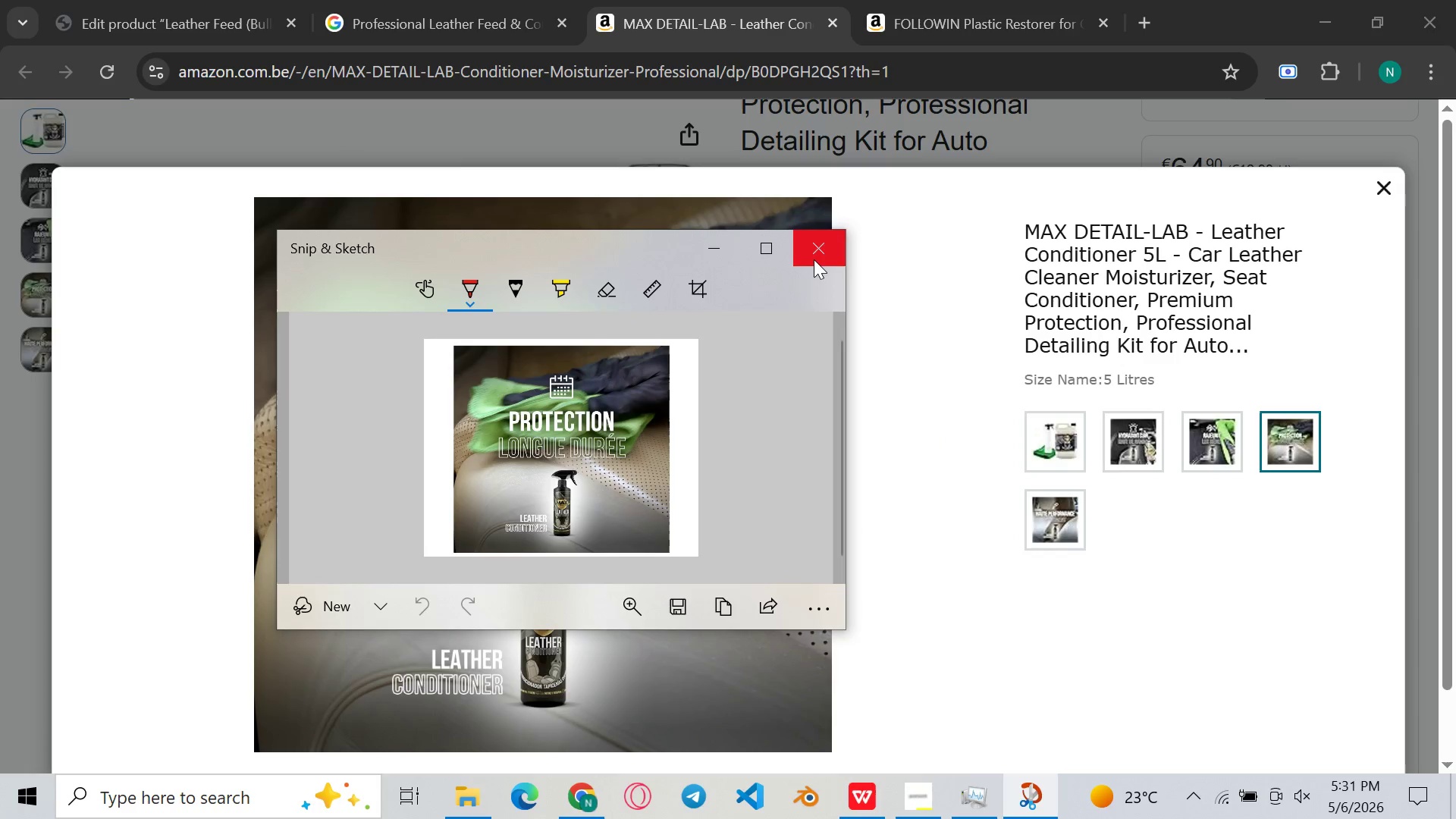 
left_click([814, 259])
 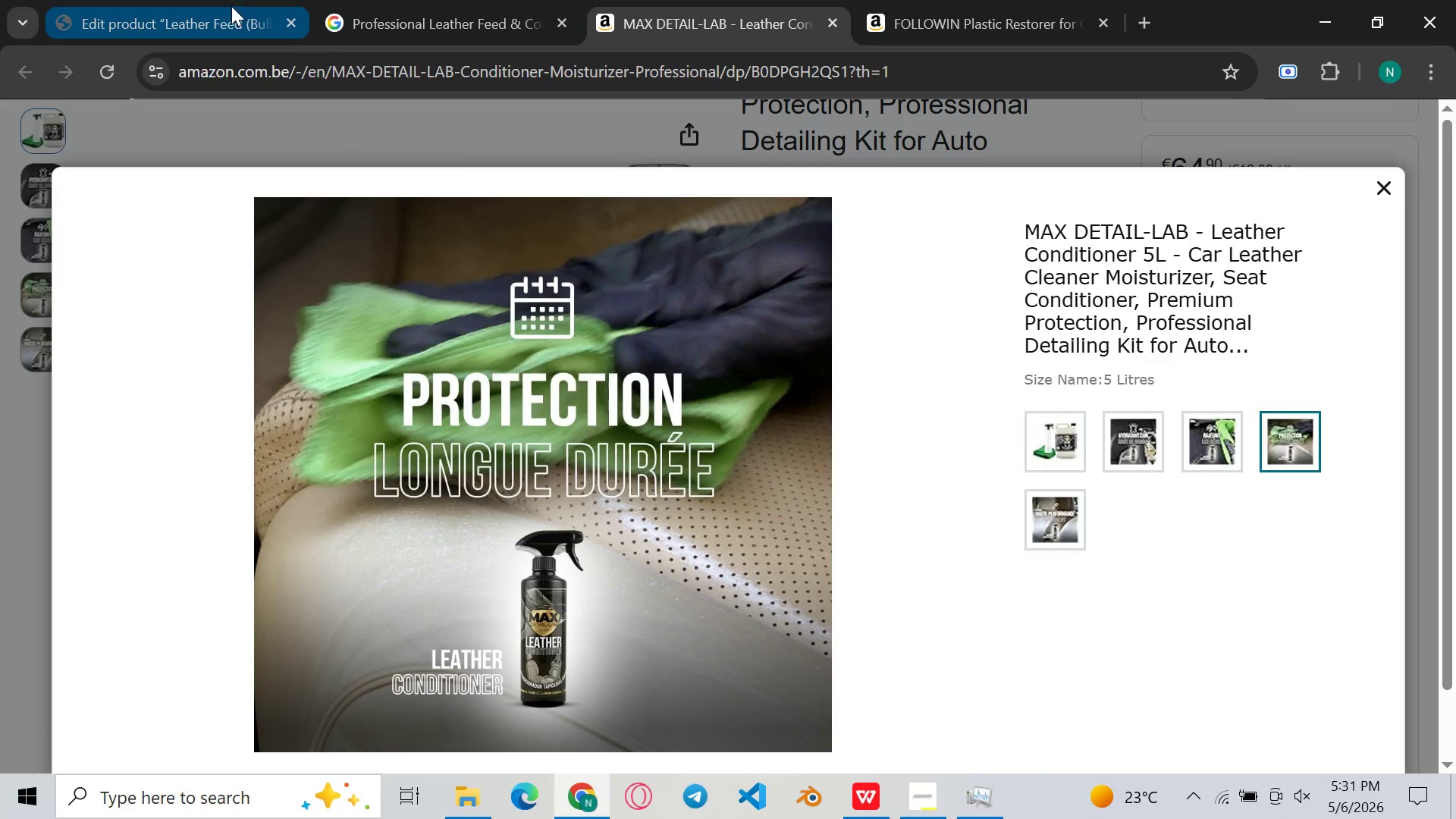 
left_click([194, 0])
 